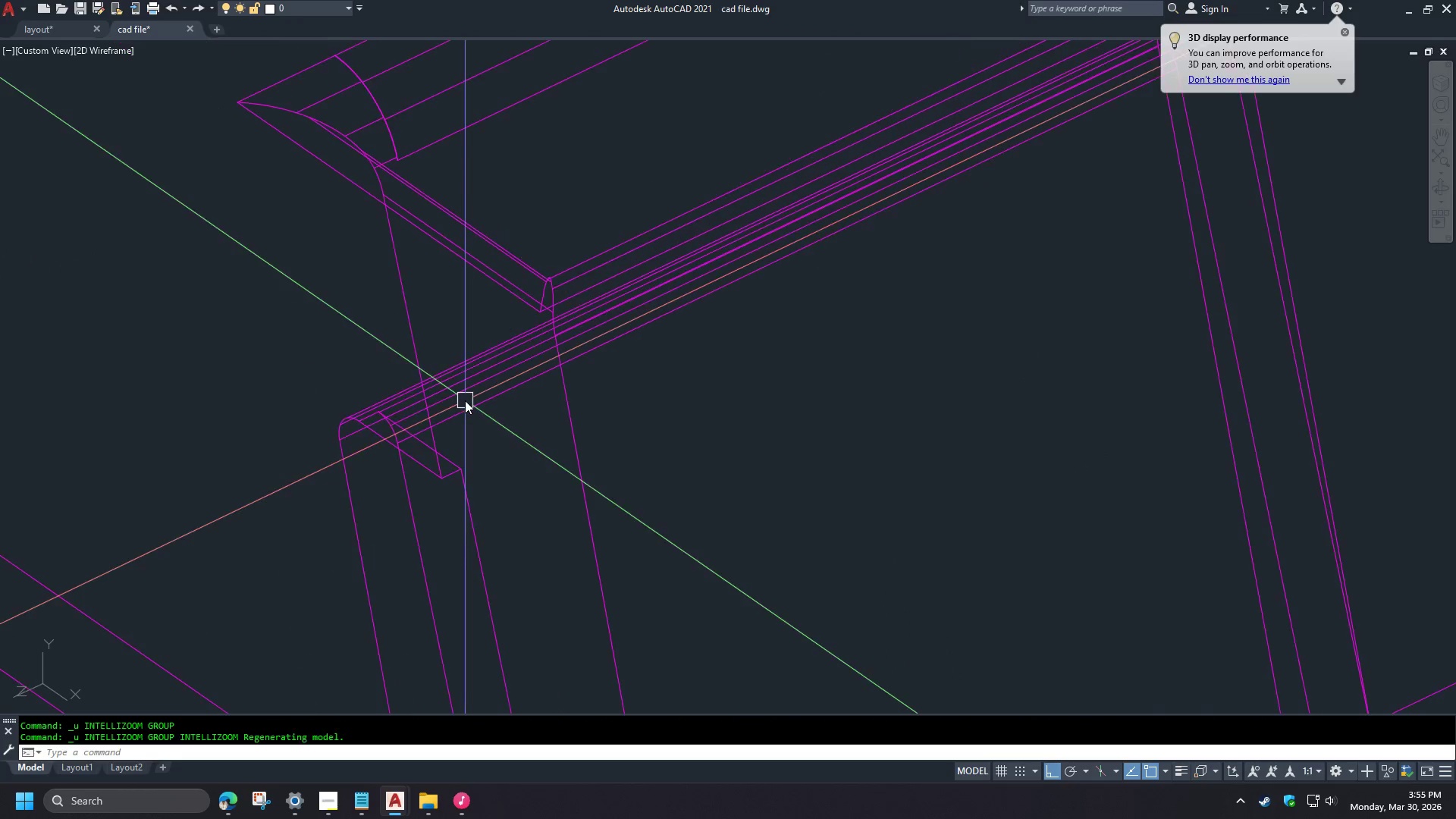 
key(Control+Z)
 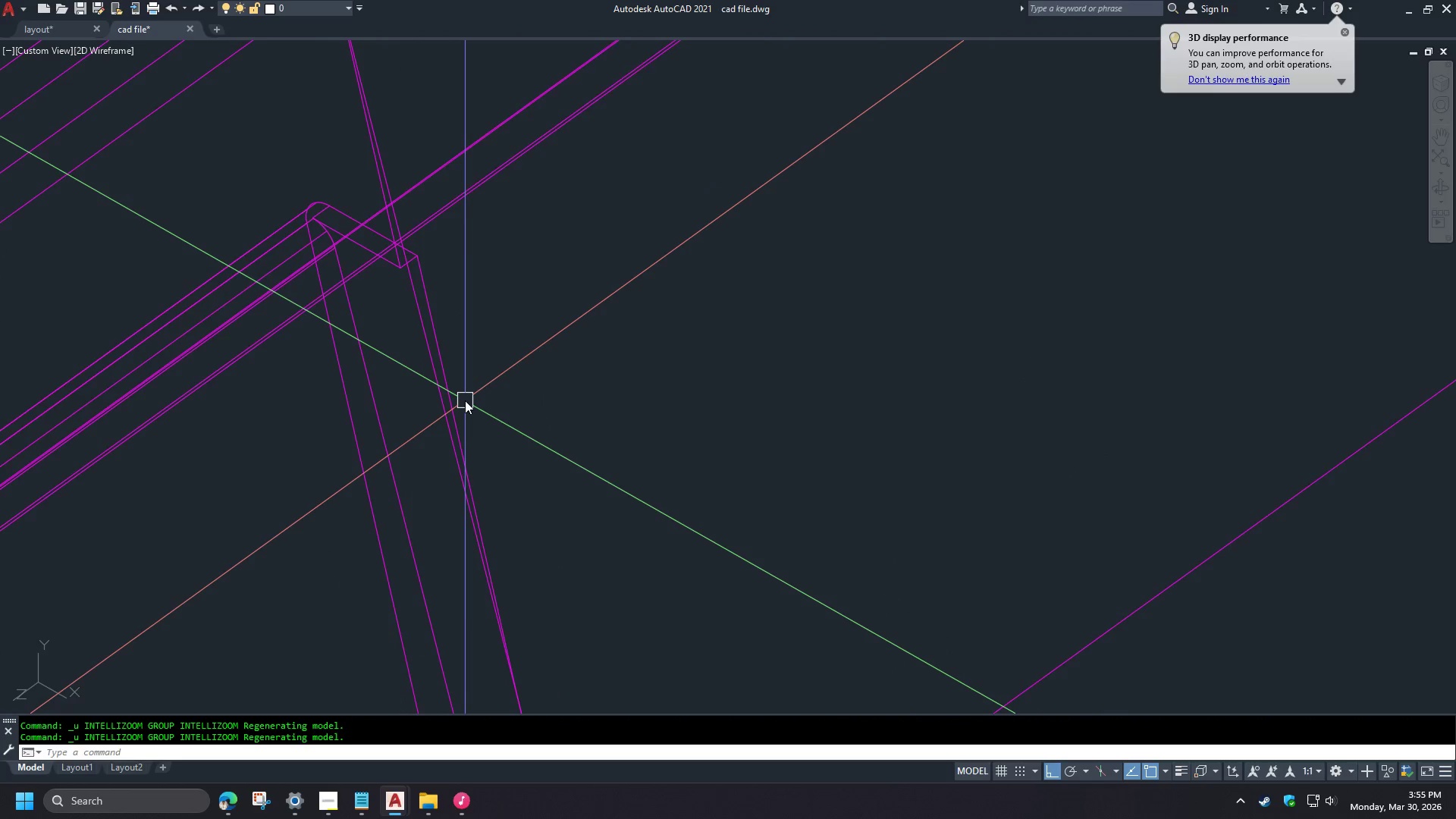 
key(Control+Z)
 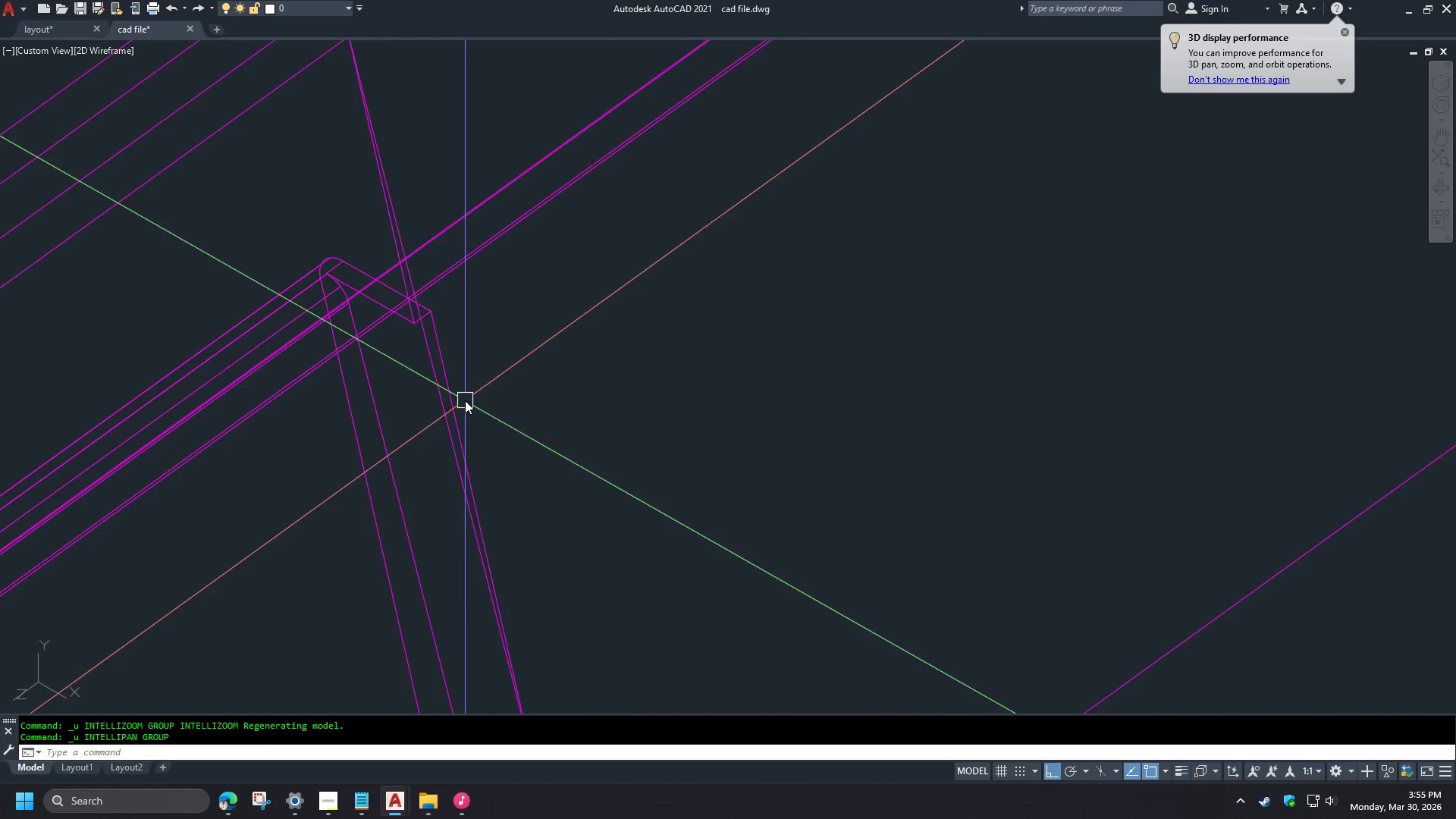 
key(Control+Z)
 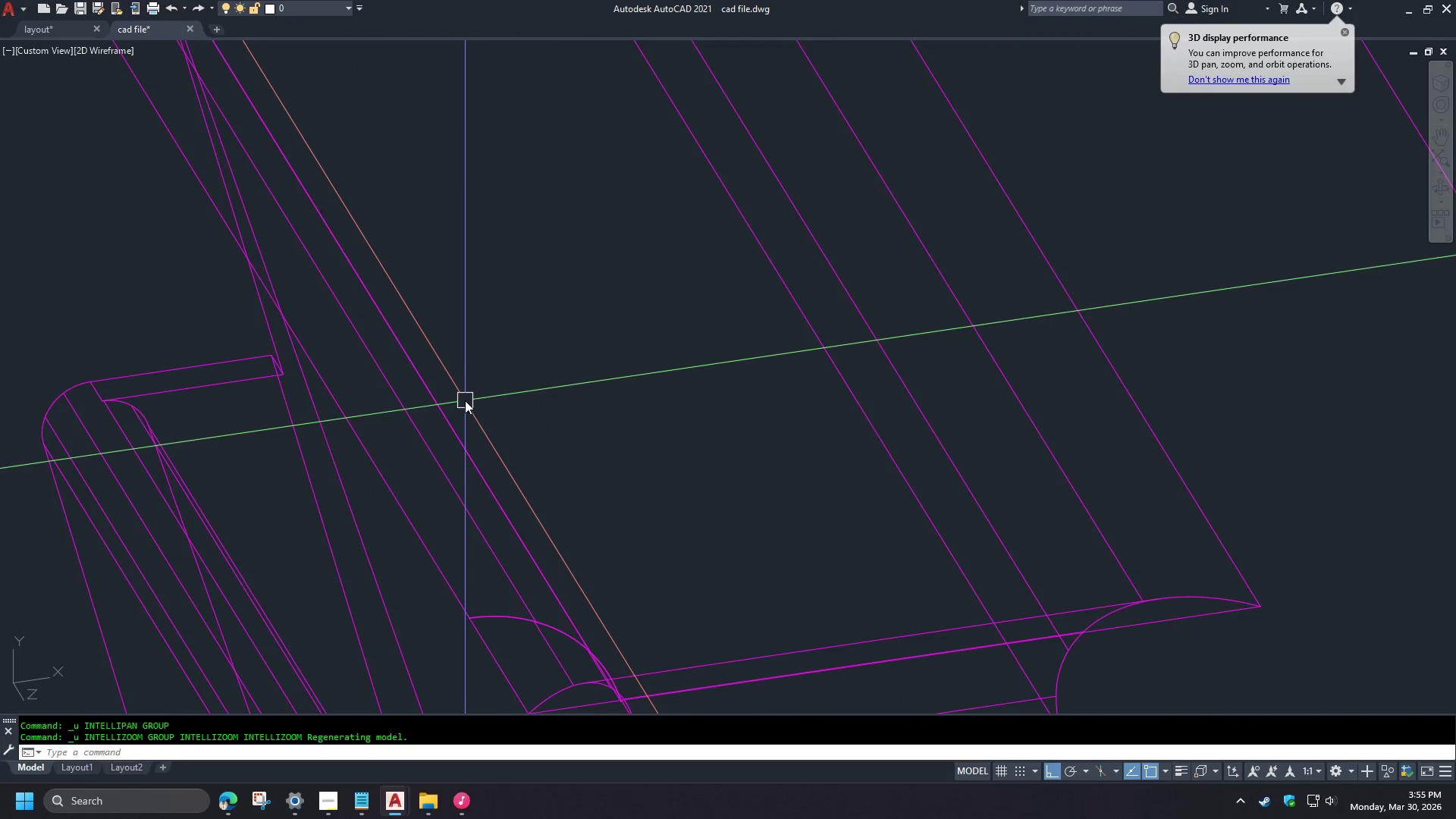 
key(Control+Z)
 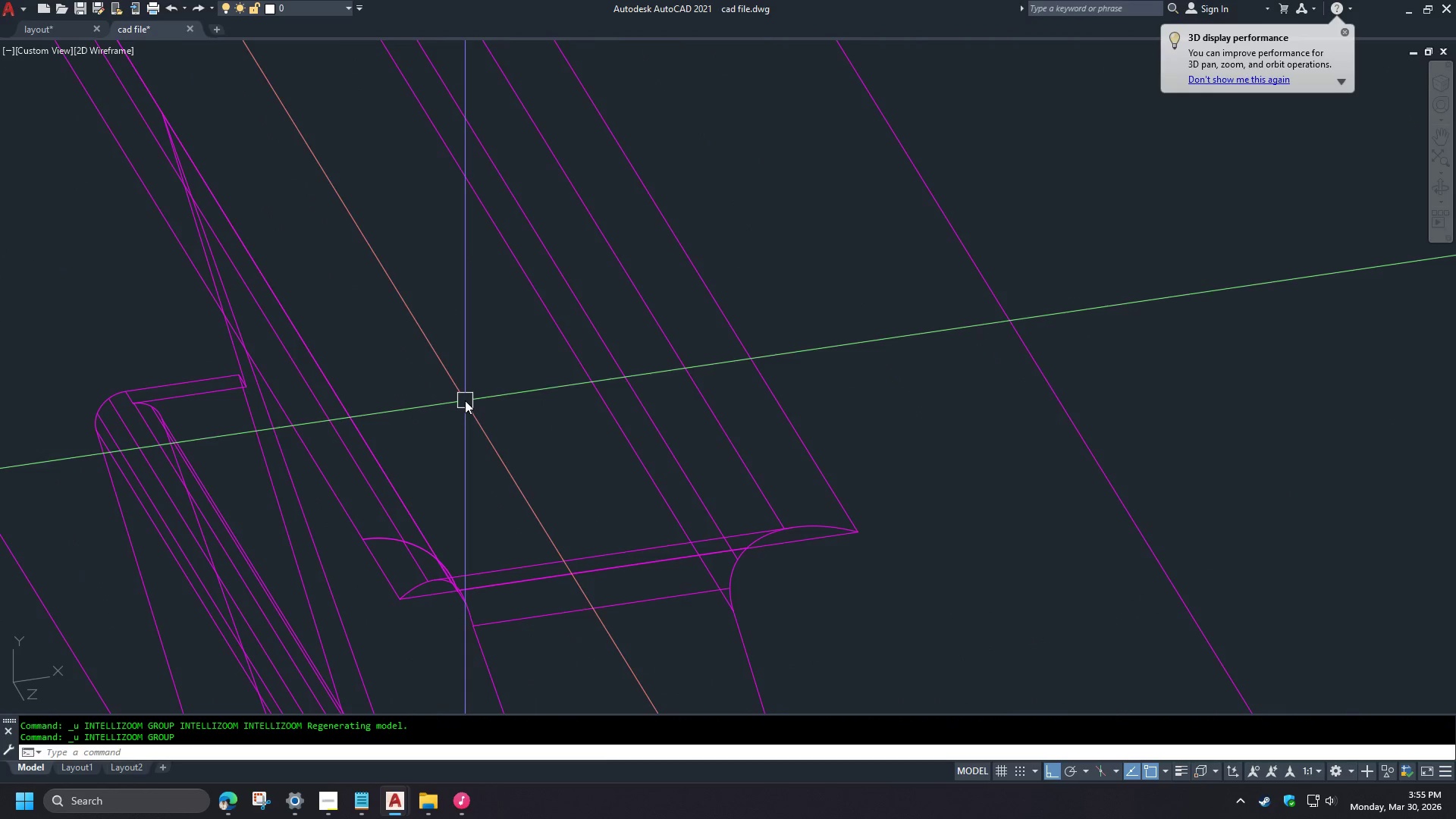 
key(Control+Z)
 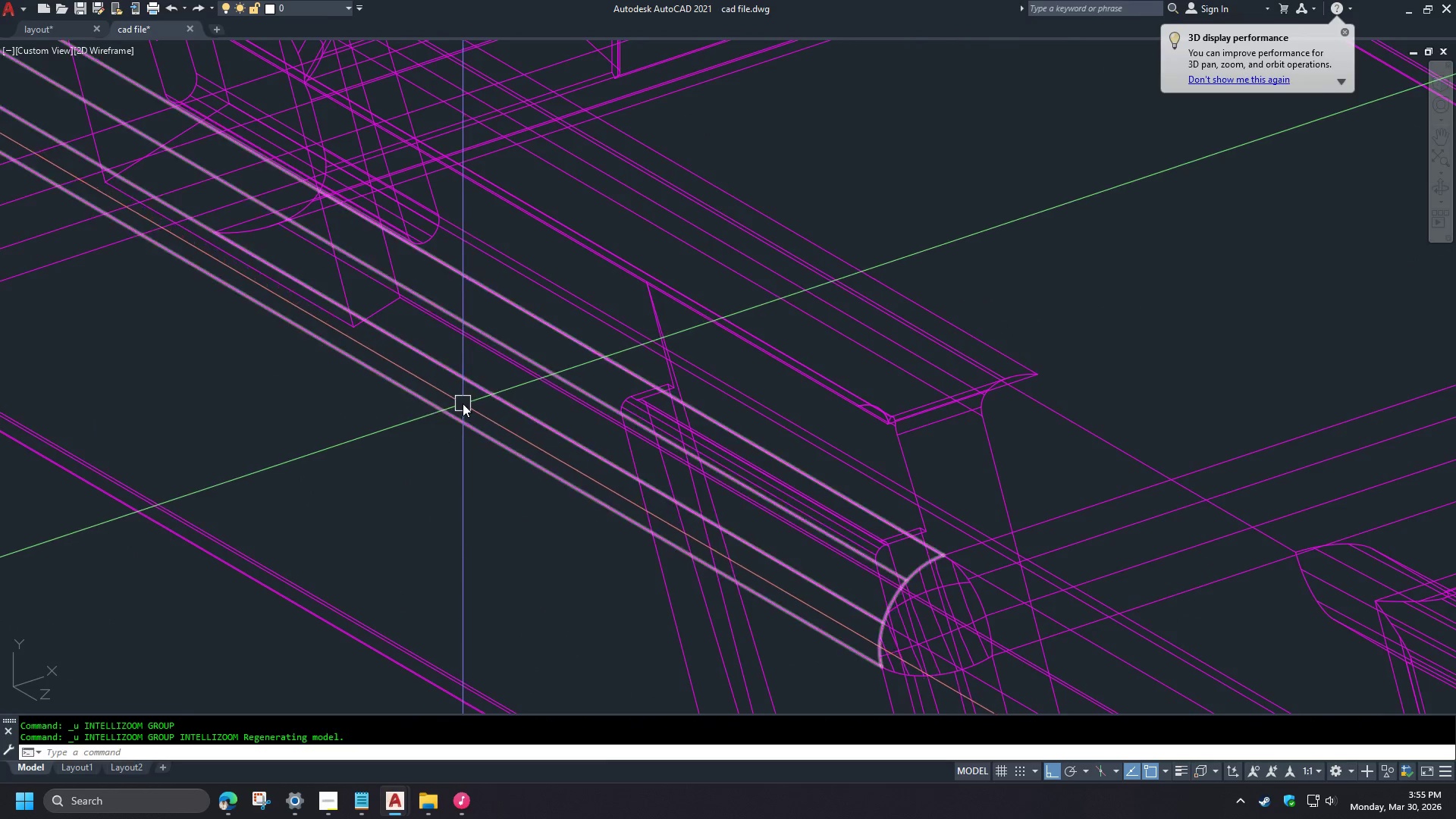 
key(Control+Z)
 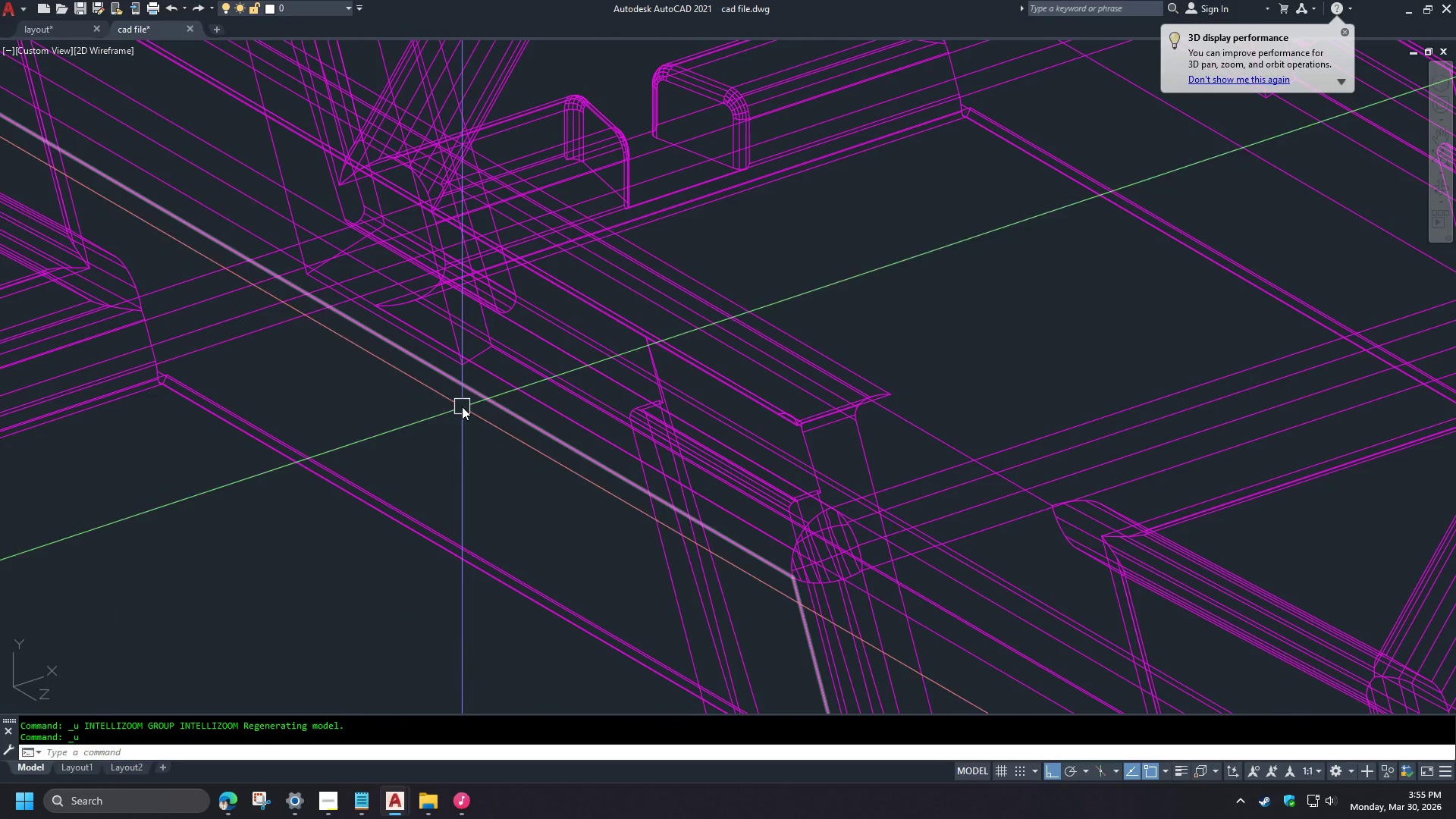 
key(Control+Z)
 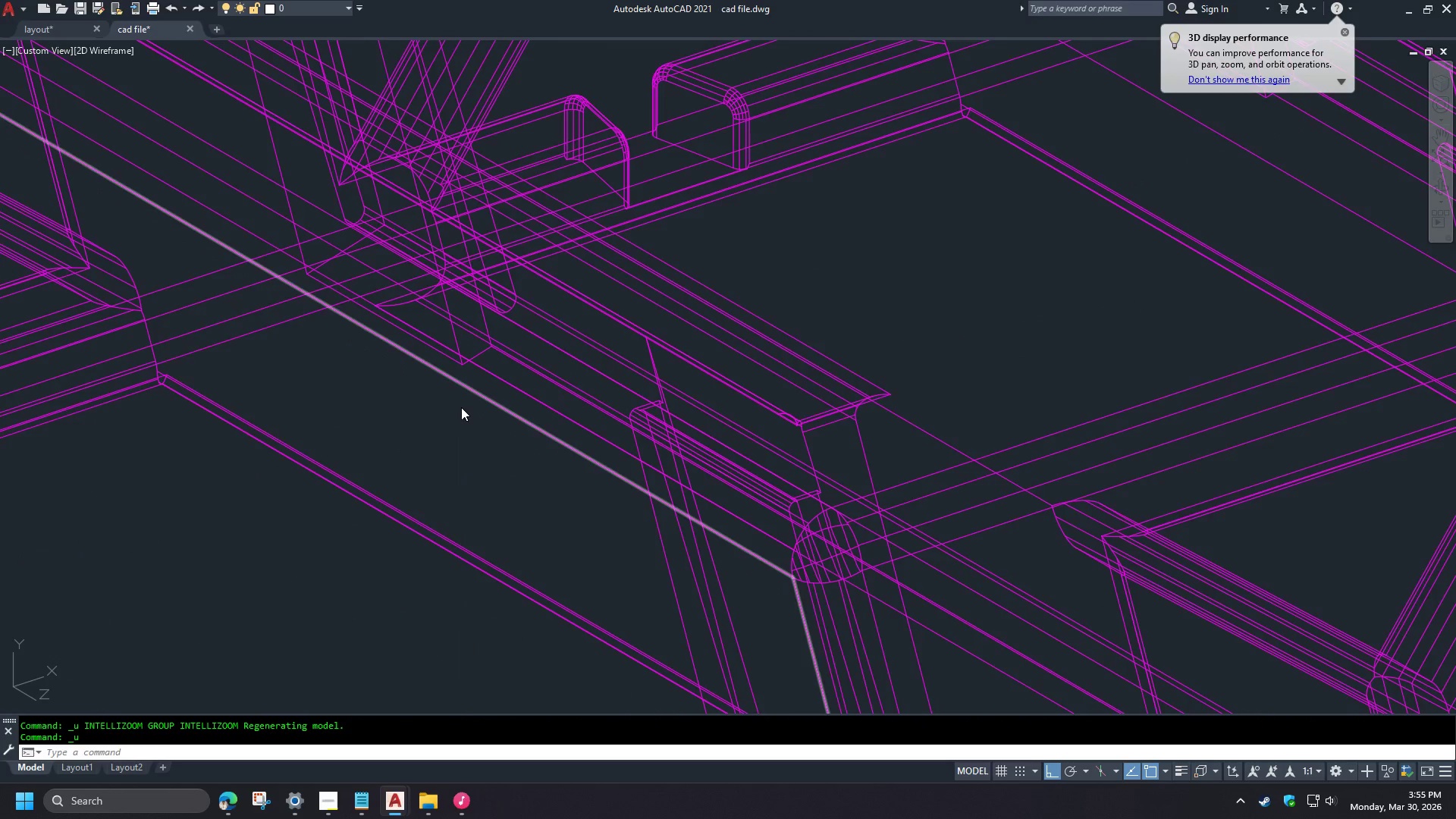 
key(Control+Z)
 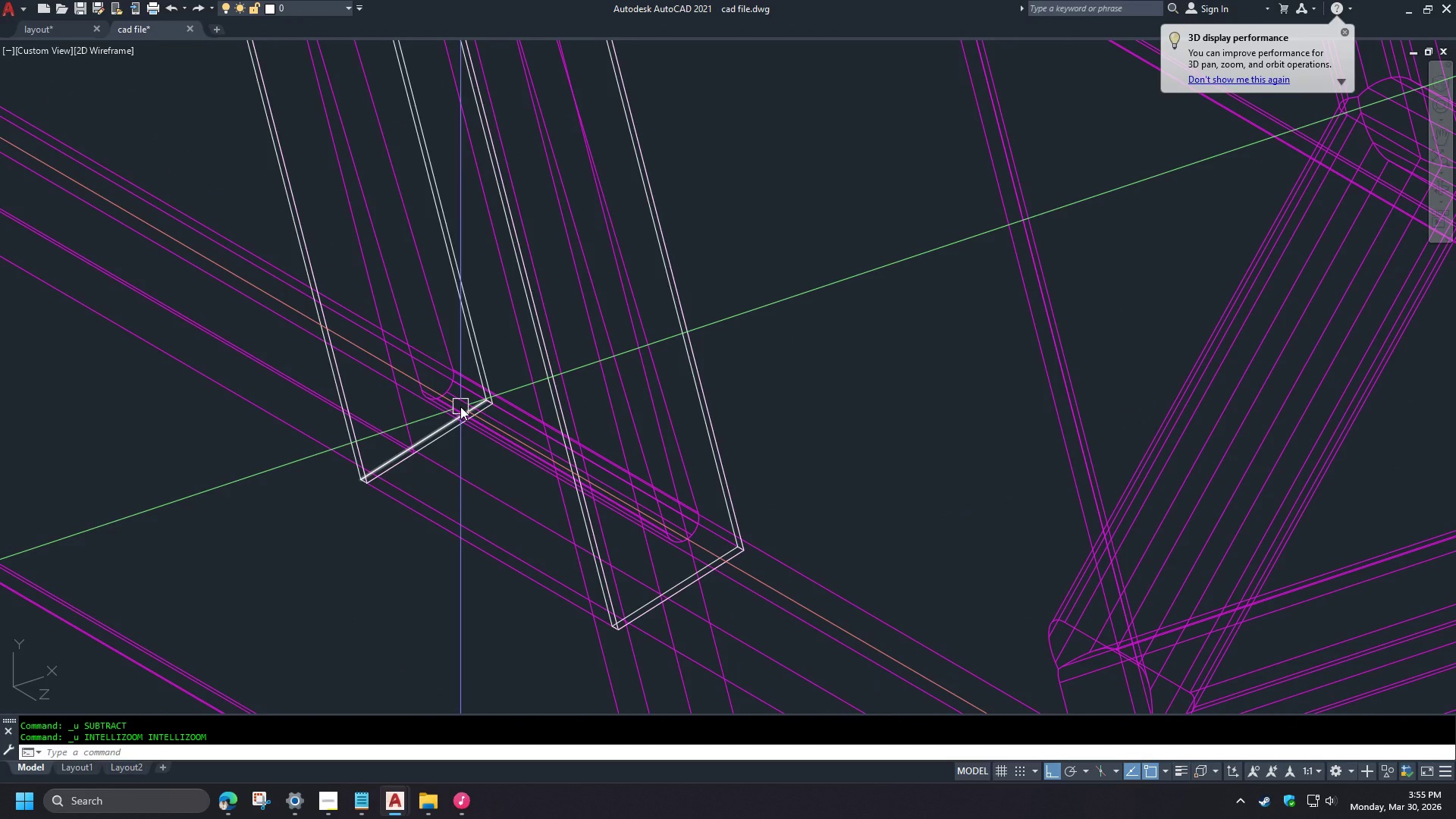 
key(Control+Z)
 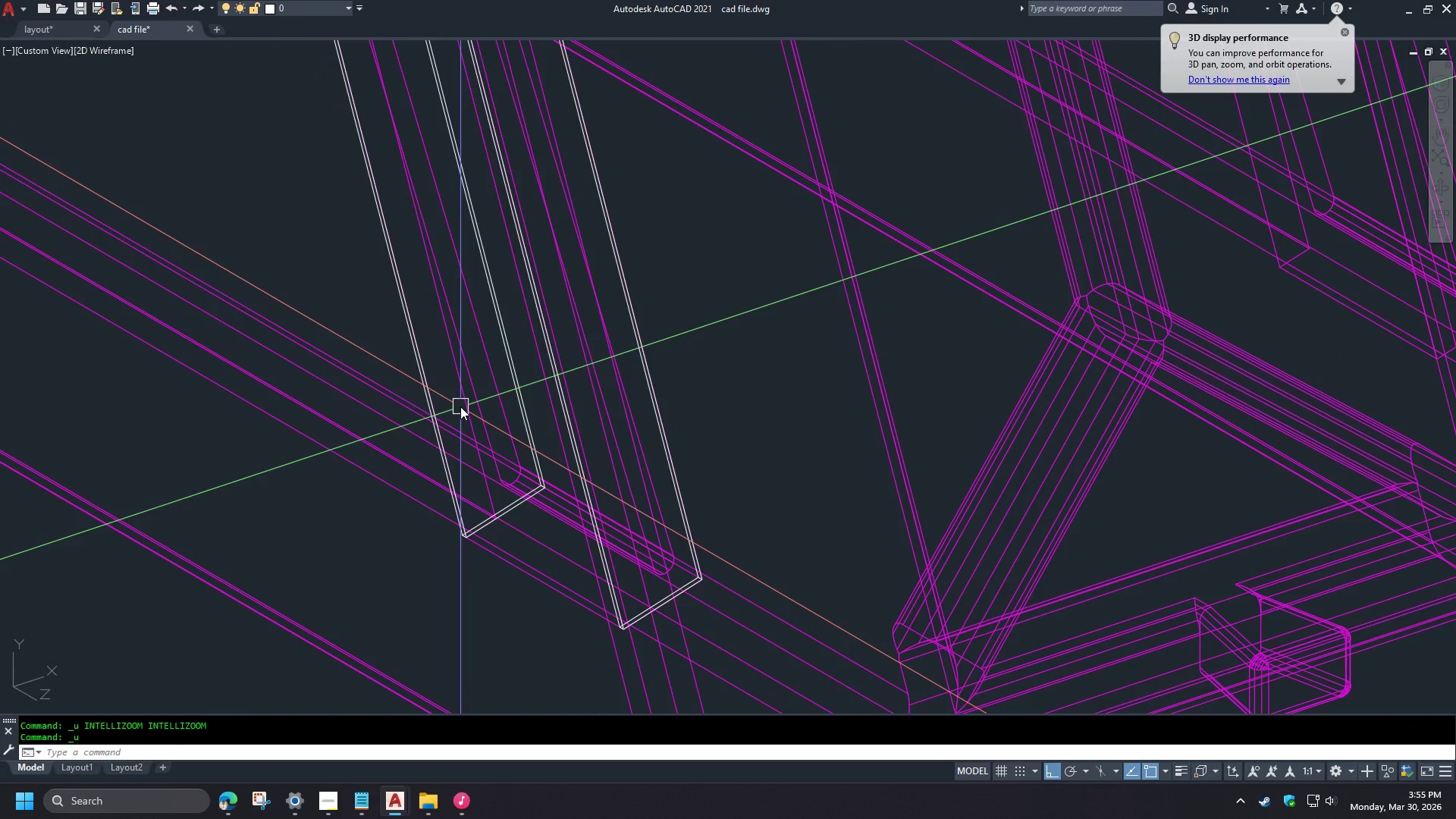 
key(Control+Z)
 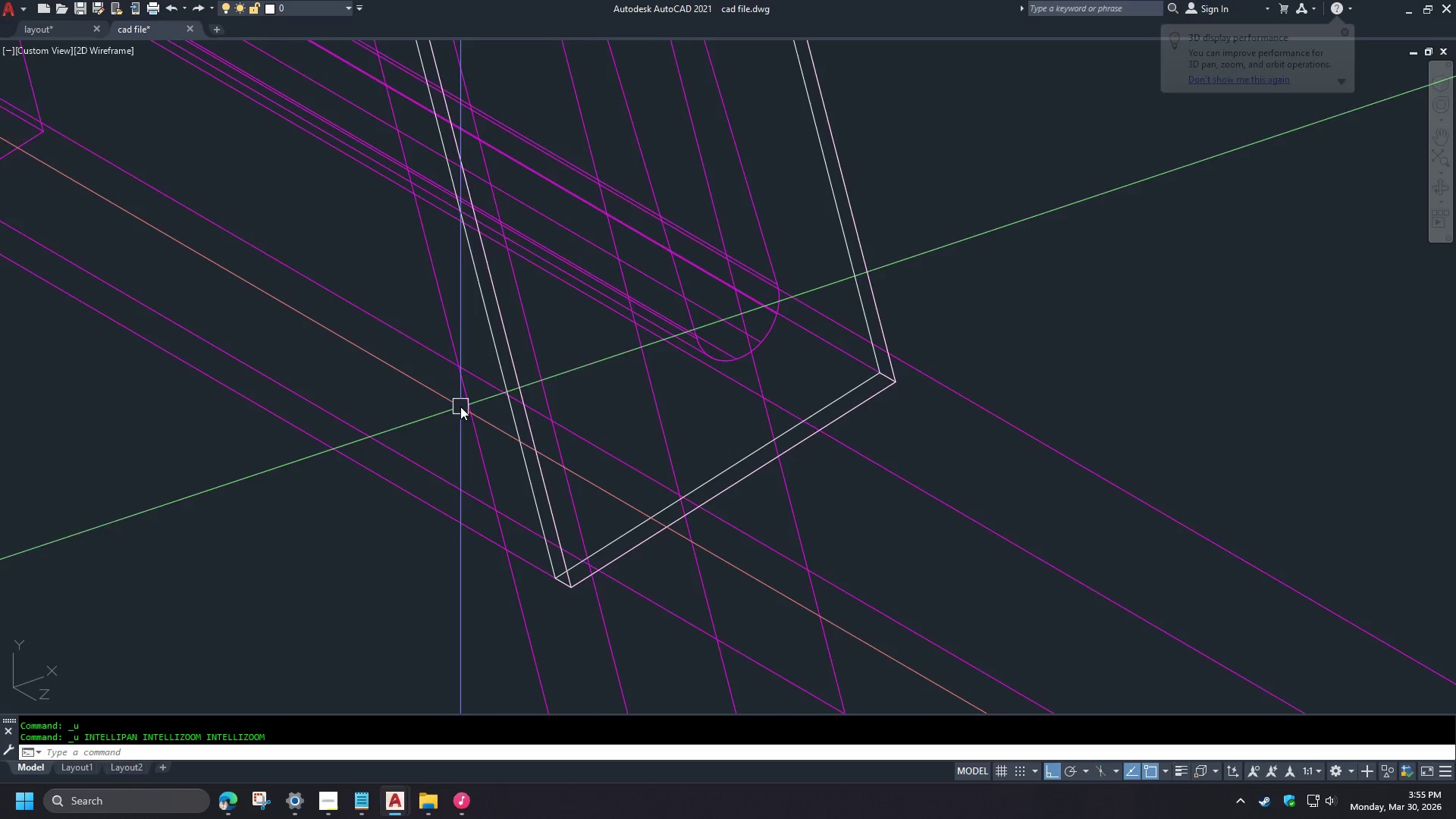 
key(Control+Z)
 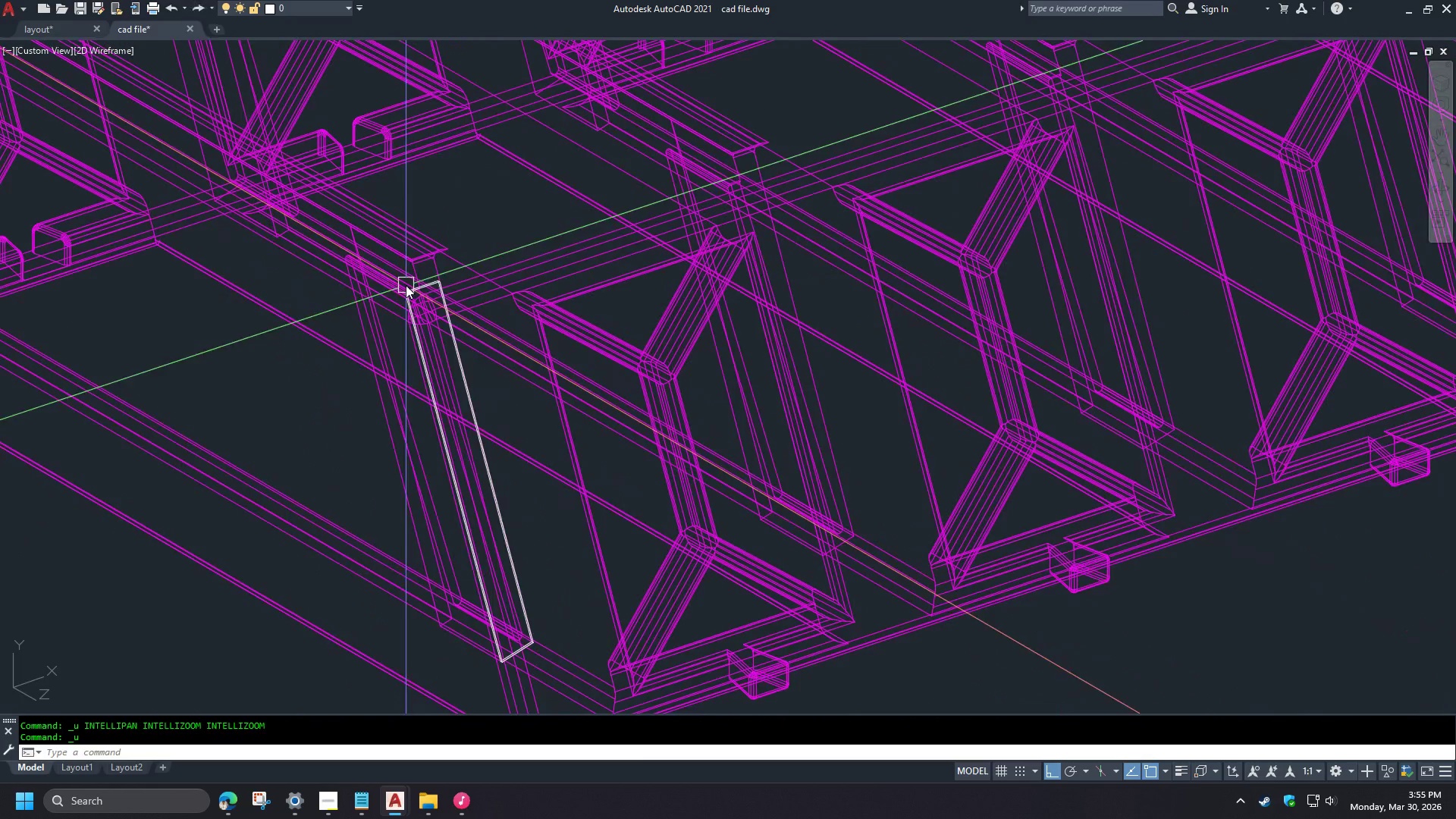 
key(Control+Z)
 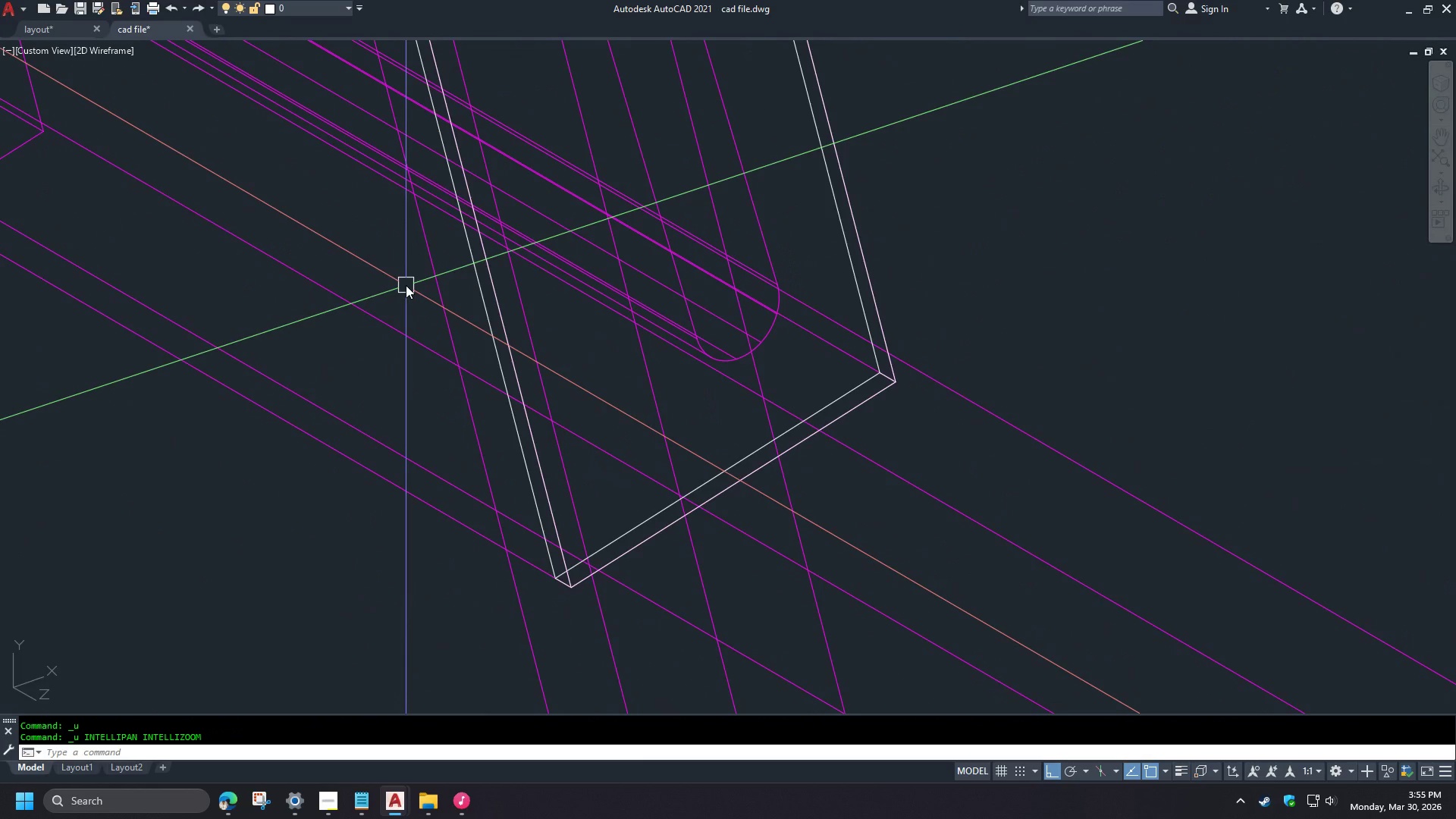 
key(Control+Z)
 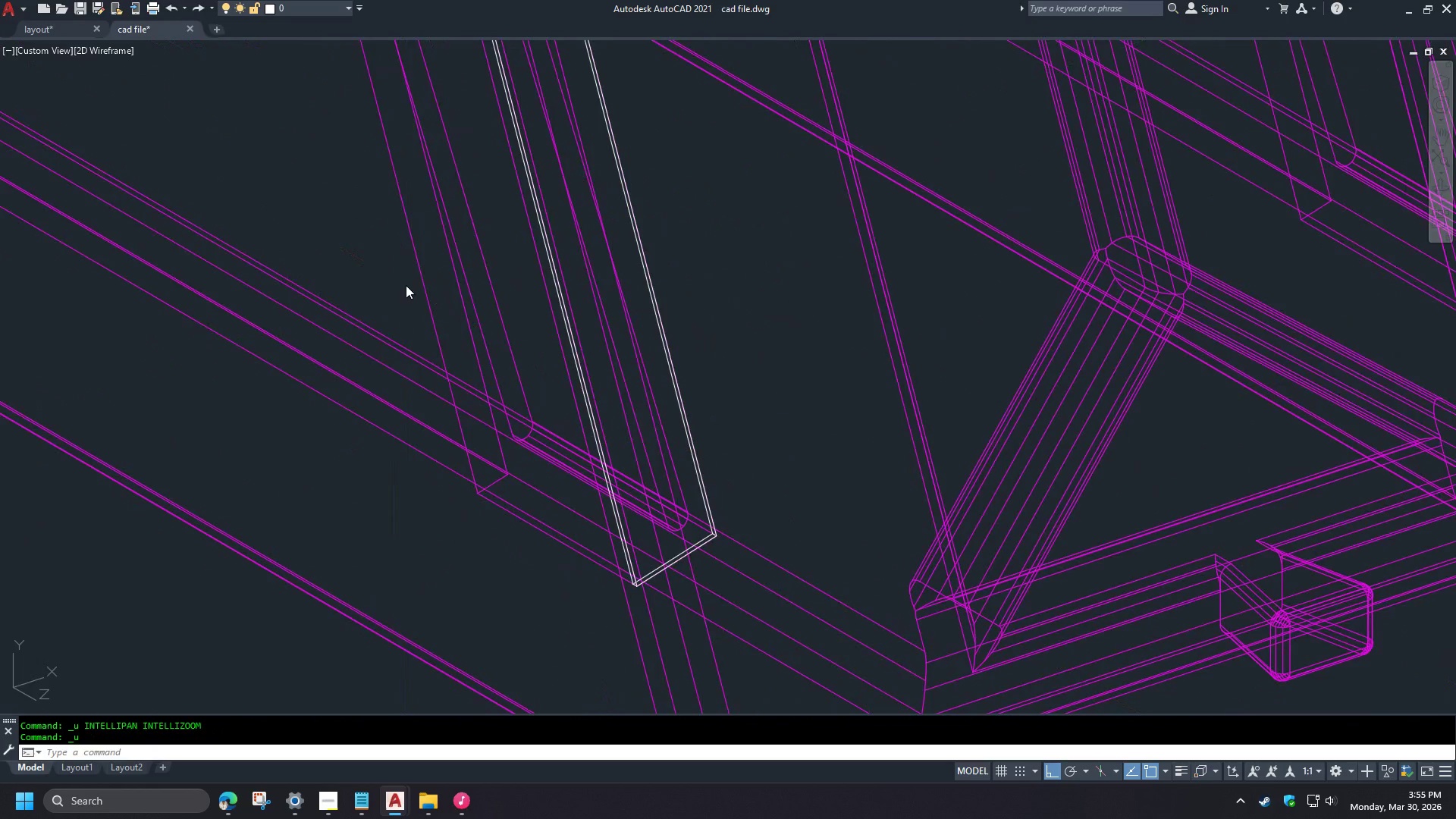 
scroll: coordinate [472, 470], scroll_direction: down, amount: 5.0
 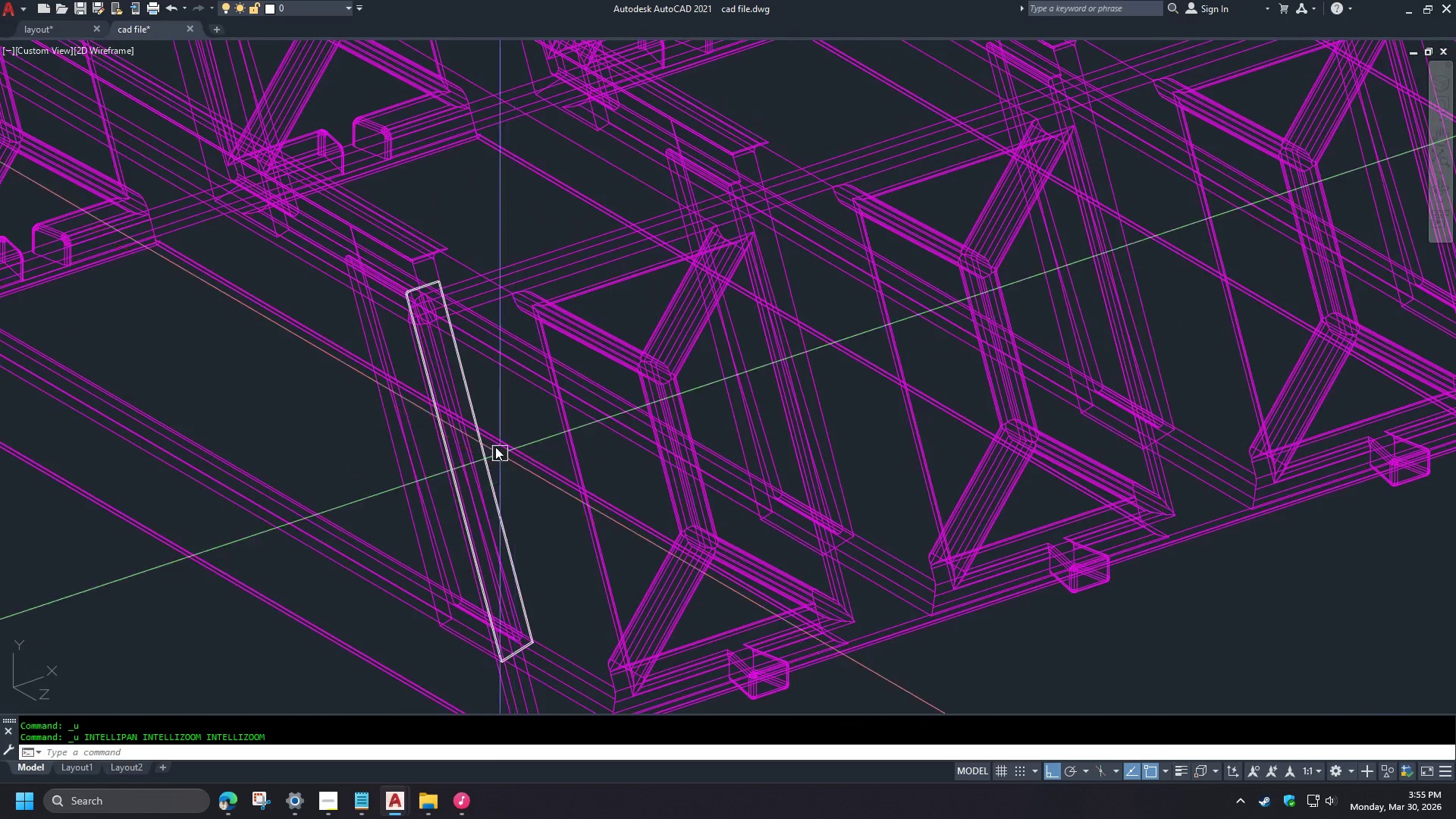 
key(Control+Z)
 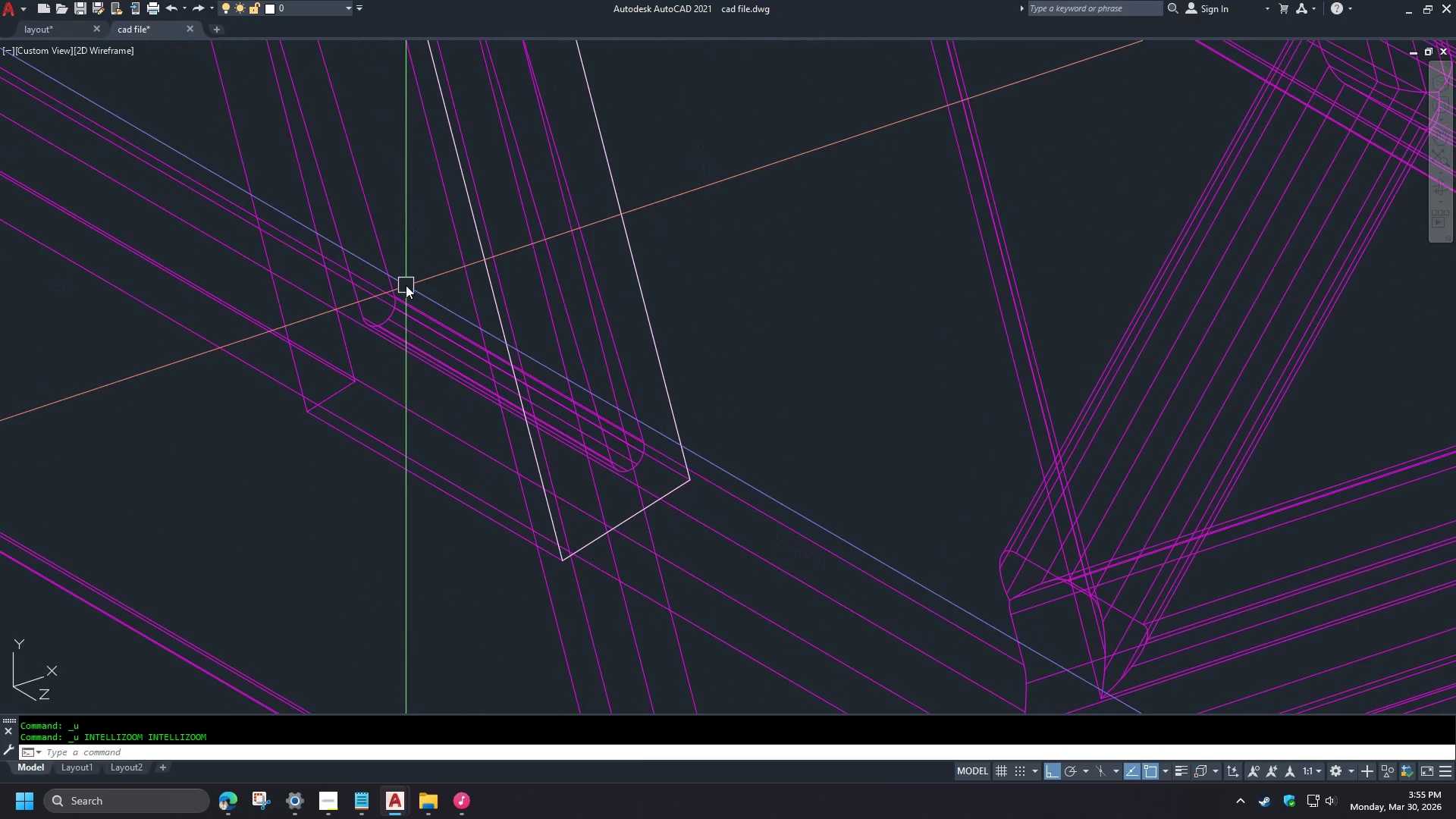 
key(Control+Z)
 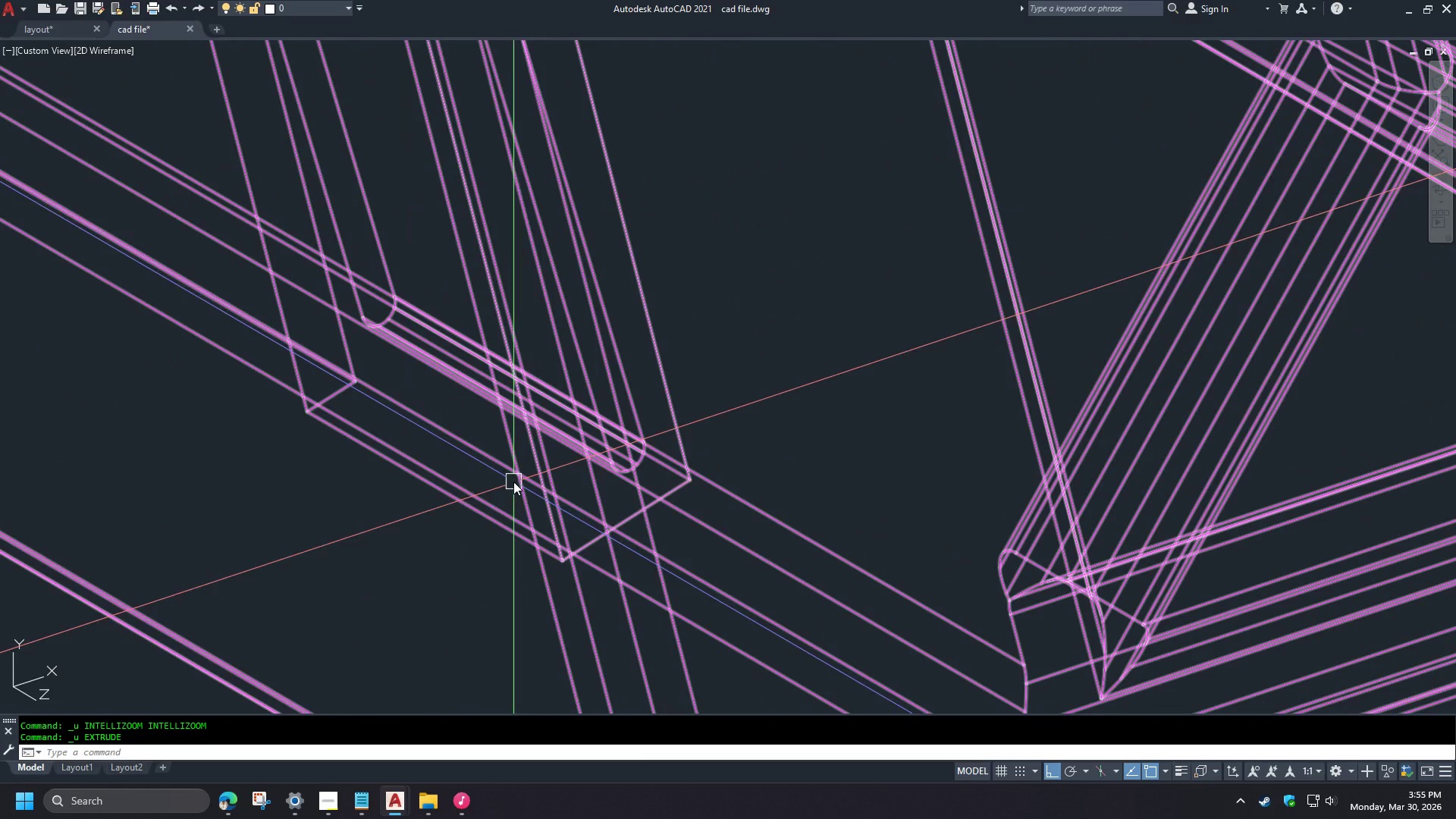 
scroll: coordinate [389, 276], scroll_direction: up, amount: 3.0
 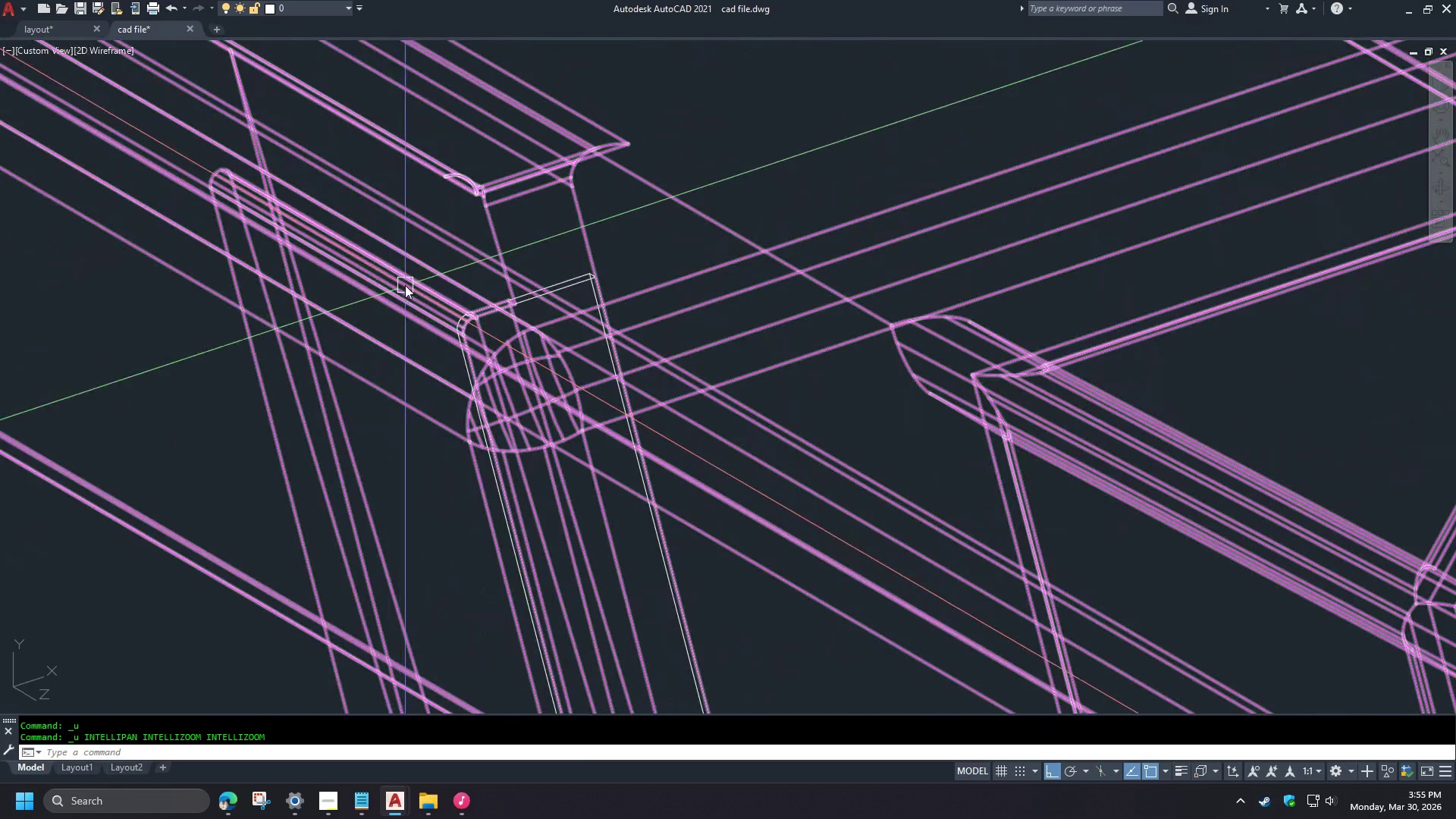 
scroll: coordinate [532, 569], scroll_direction: down, amount: 3.0
 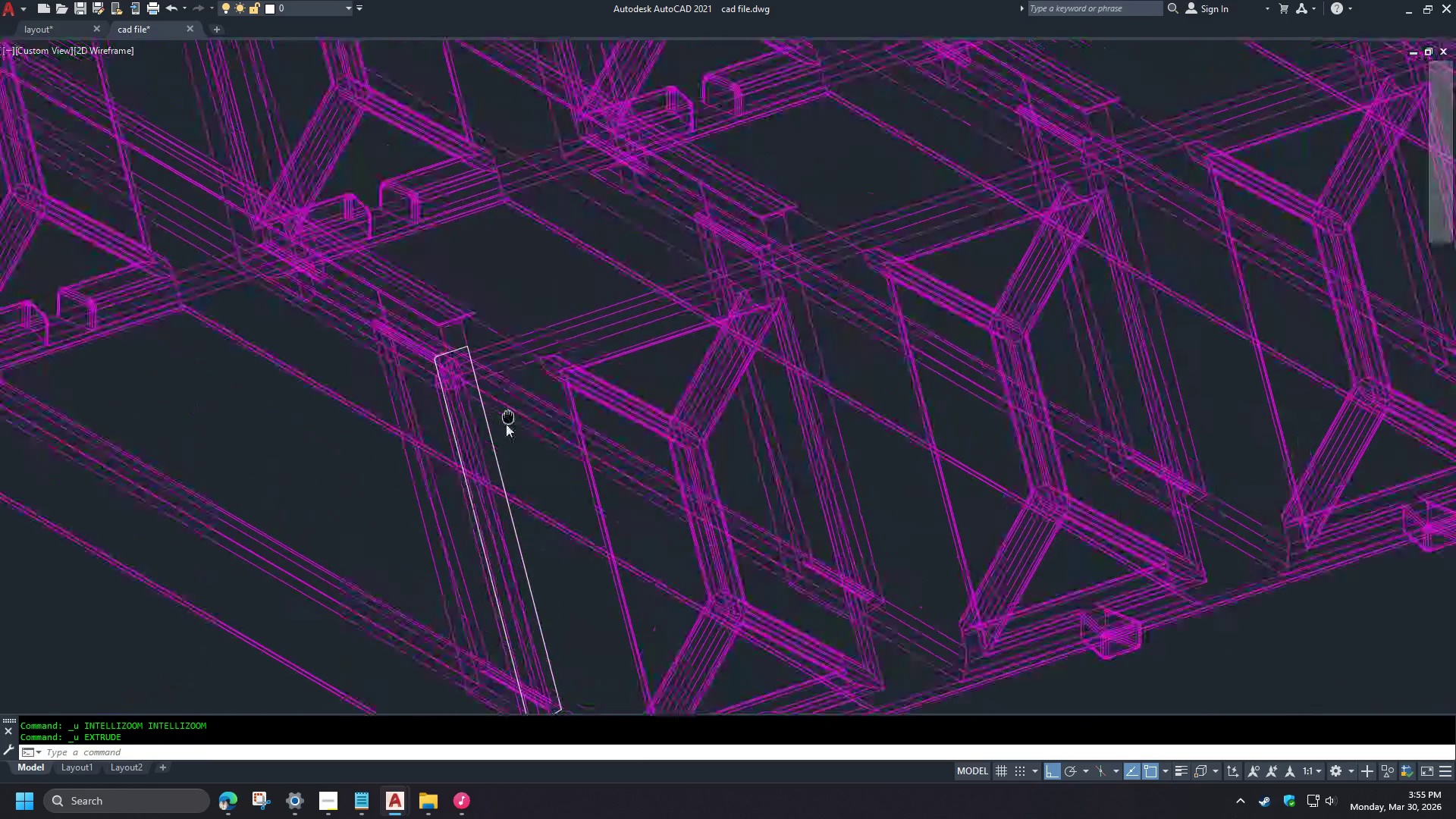 
scroll: coordinate [271, 364], scroll_direction: up, amount: 4.0
 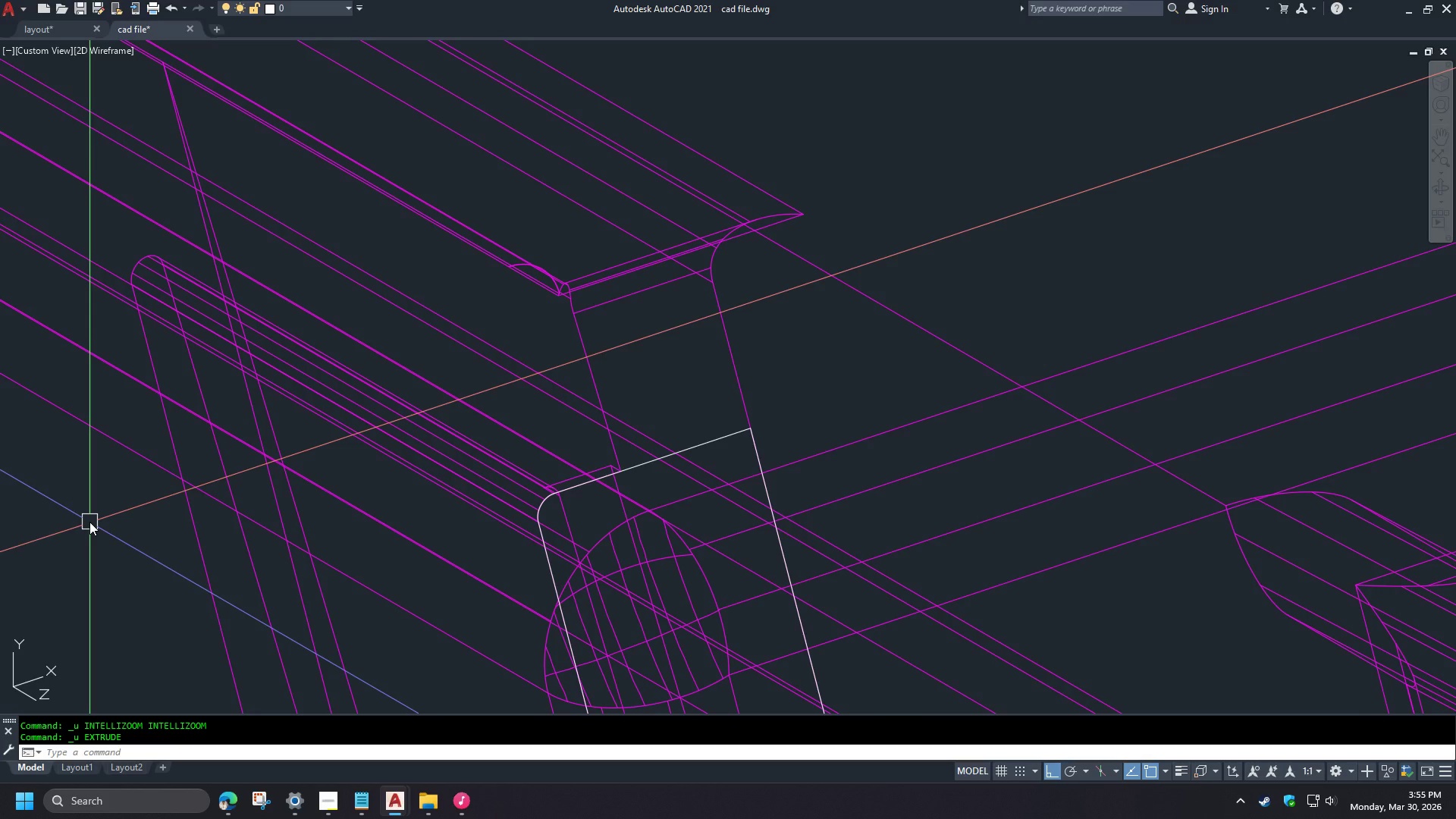 
wait(16.97)
 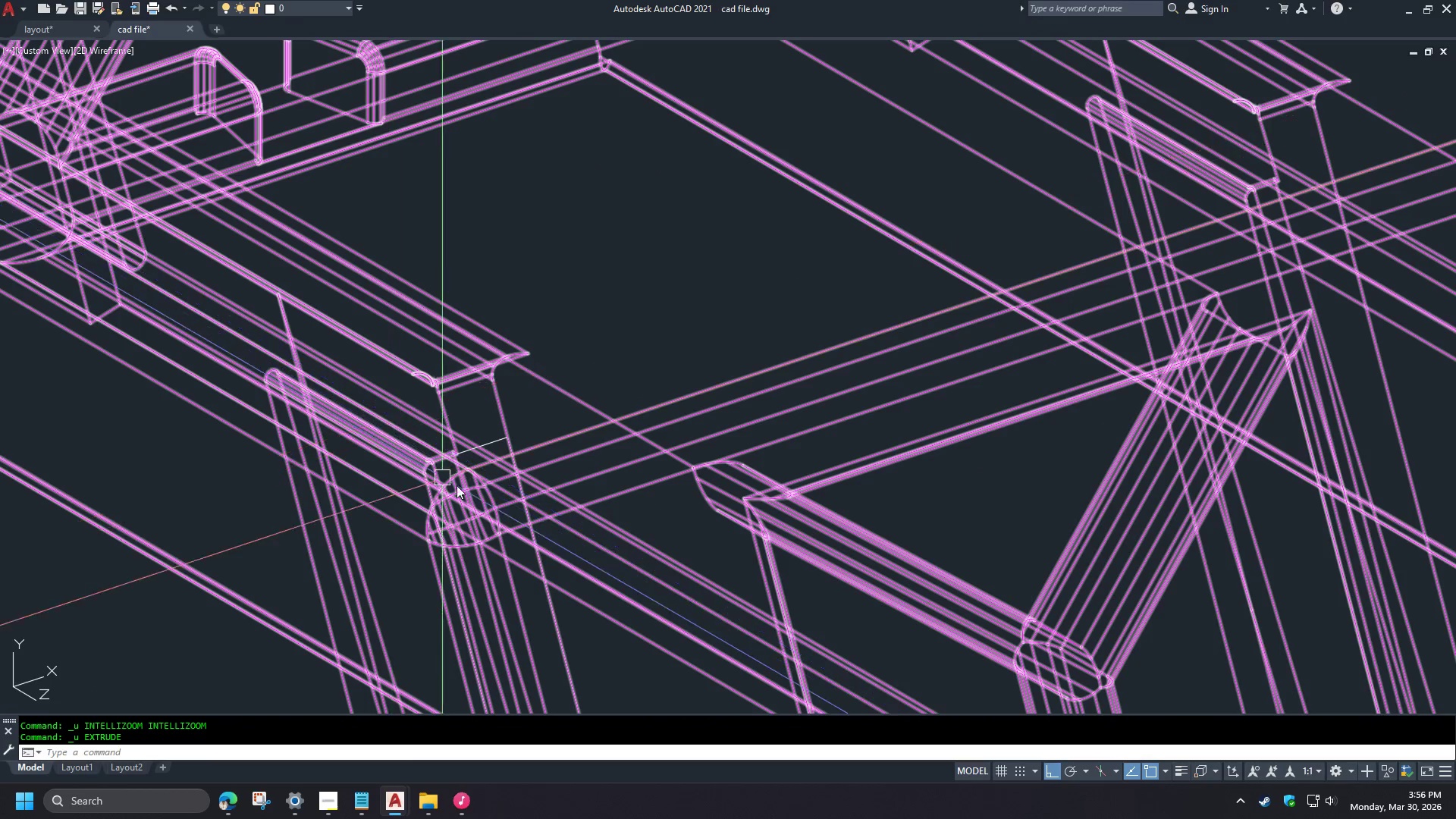 
left_click([513, 297])
 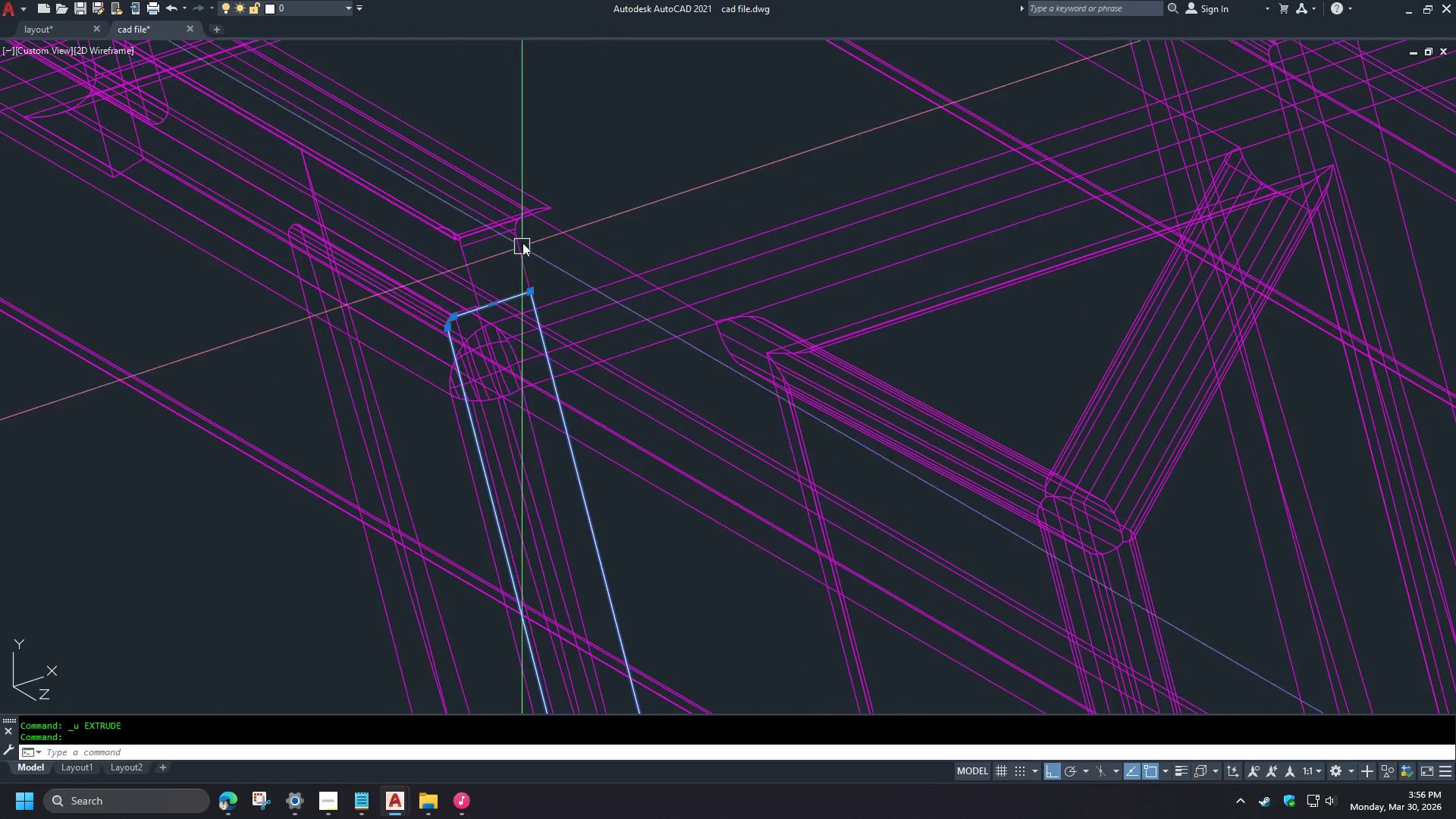 
scroll: coordinate [374, 422], scroll_direction: down, amount: 2.0
 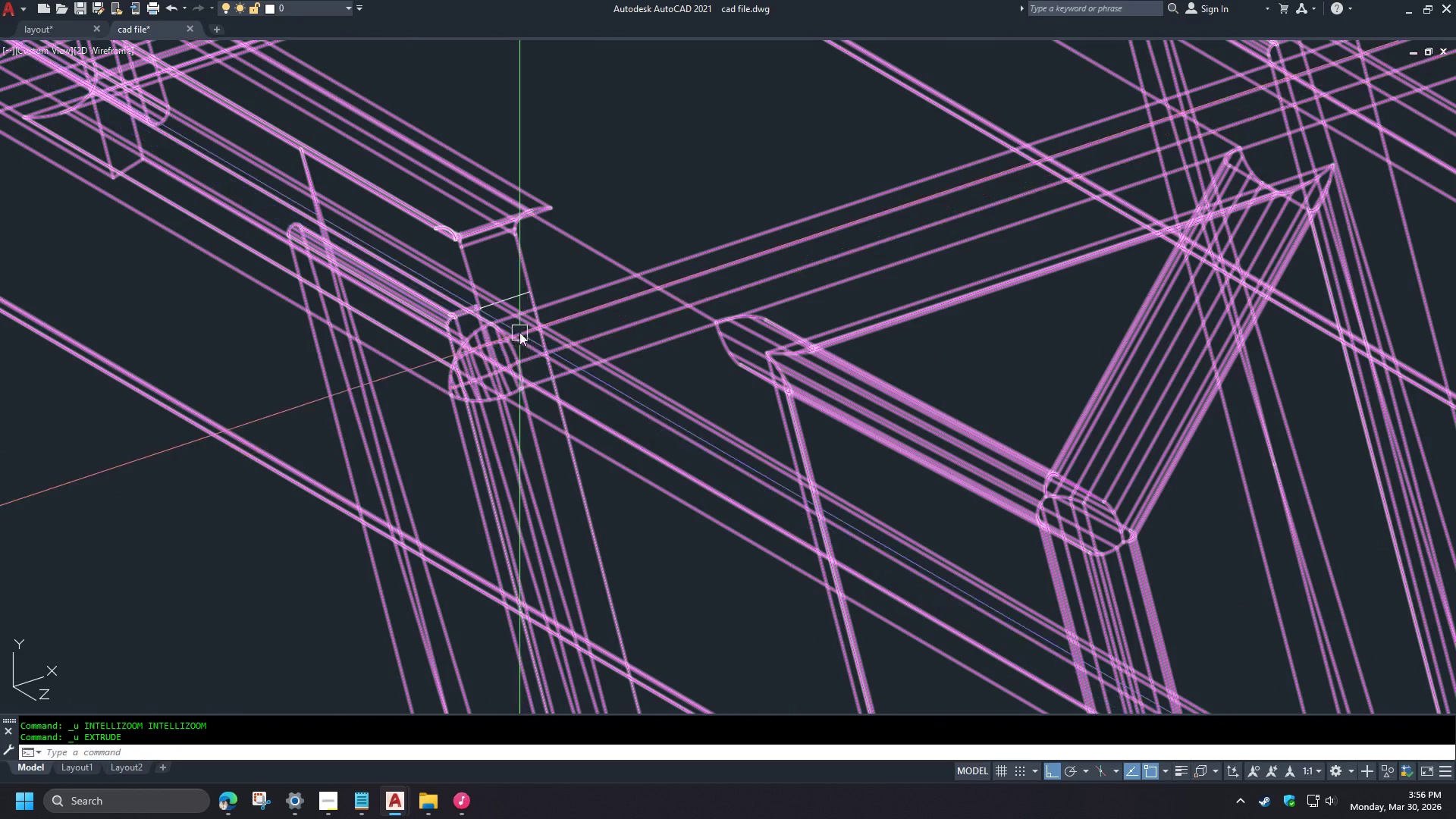 
key(M)
 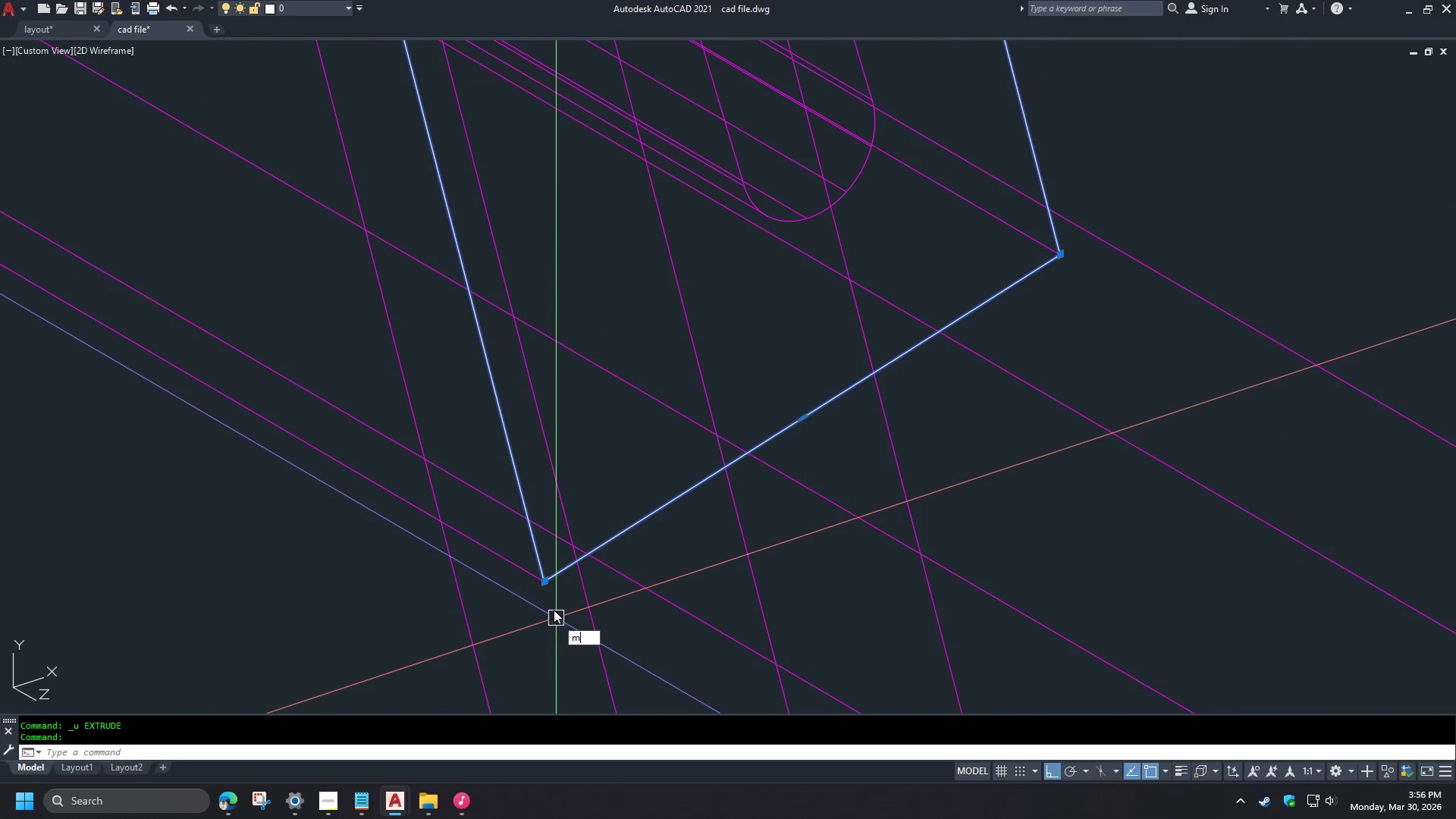 
scroll: coordinate [524, 234], scroll_direction: down, amount: 2.0
 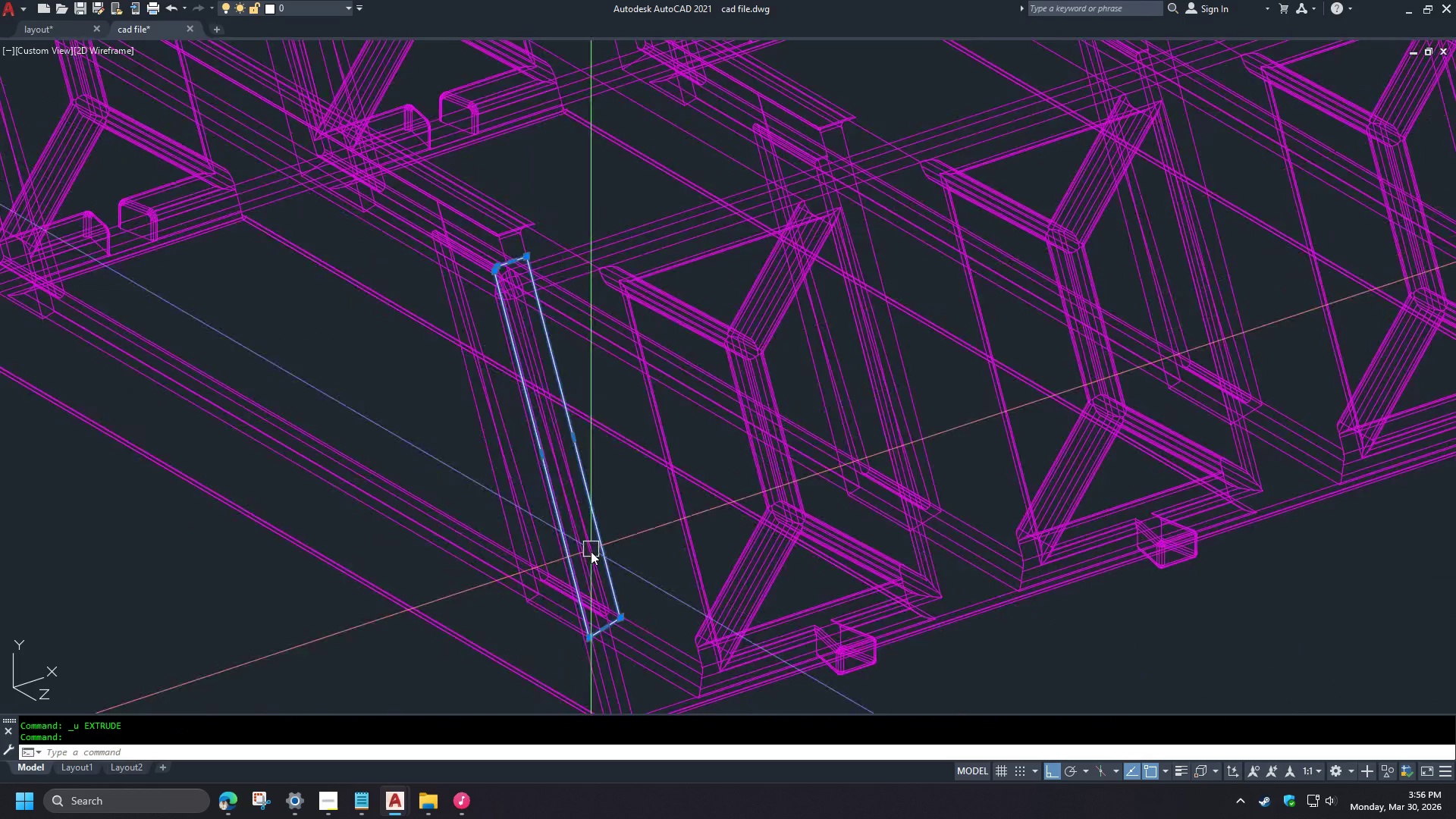 
key(Space)
 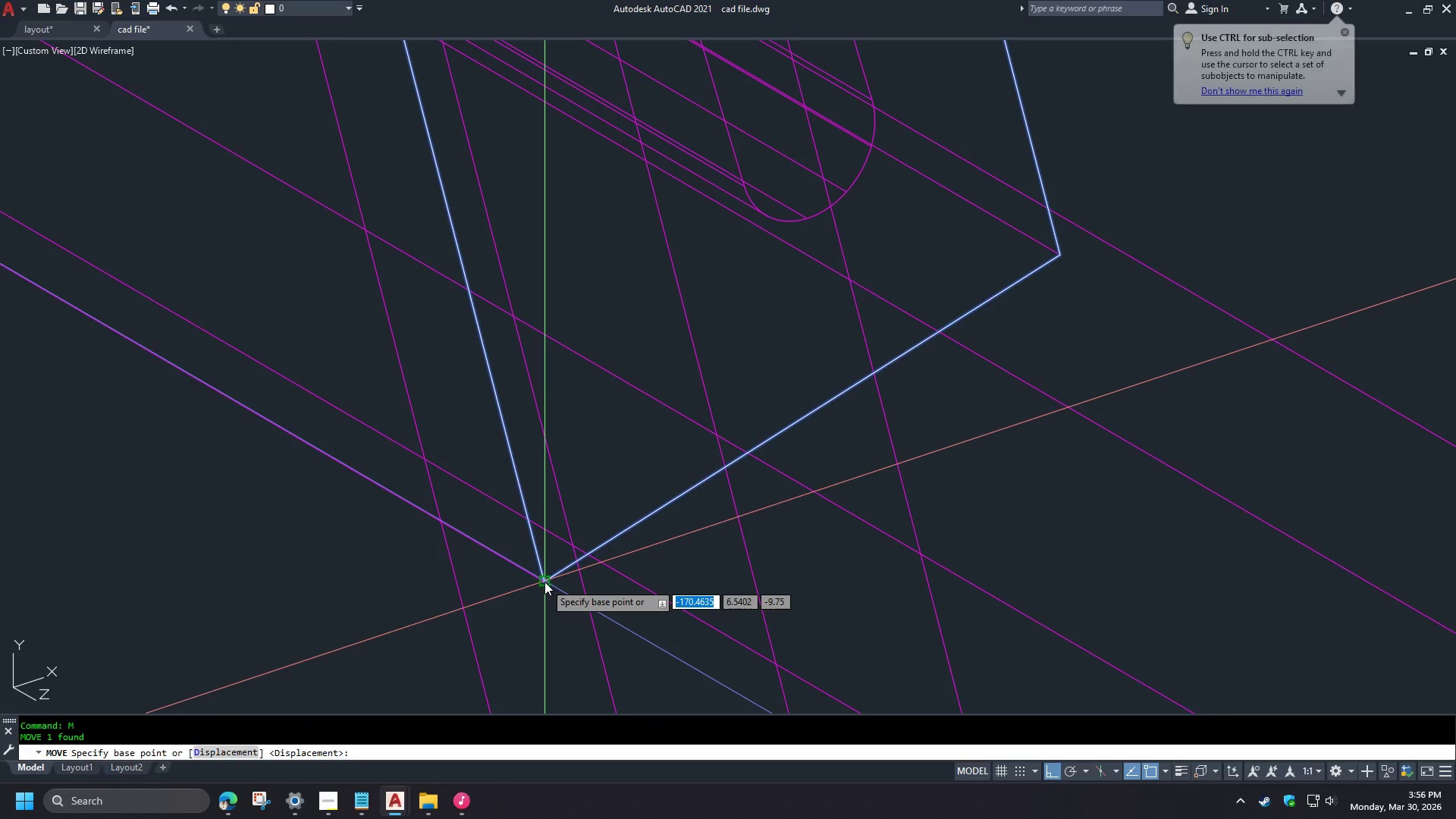 
scroll: coordinate [595, 639], scroll_direction: up, amount: 4.0
 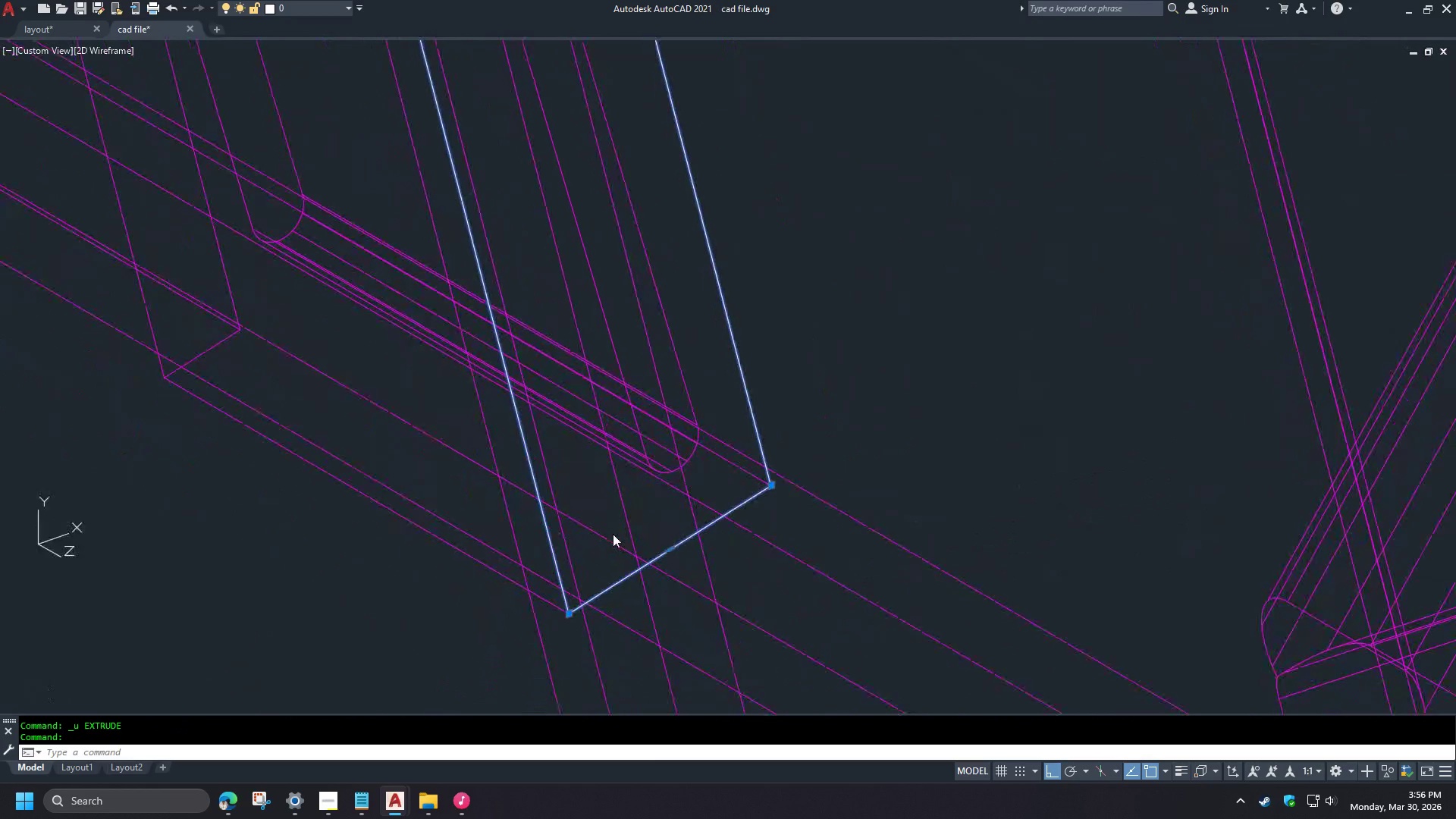 
left_click([544, 582])
 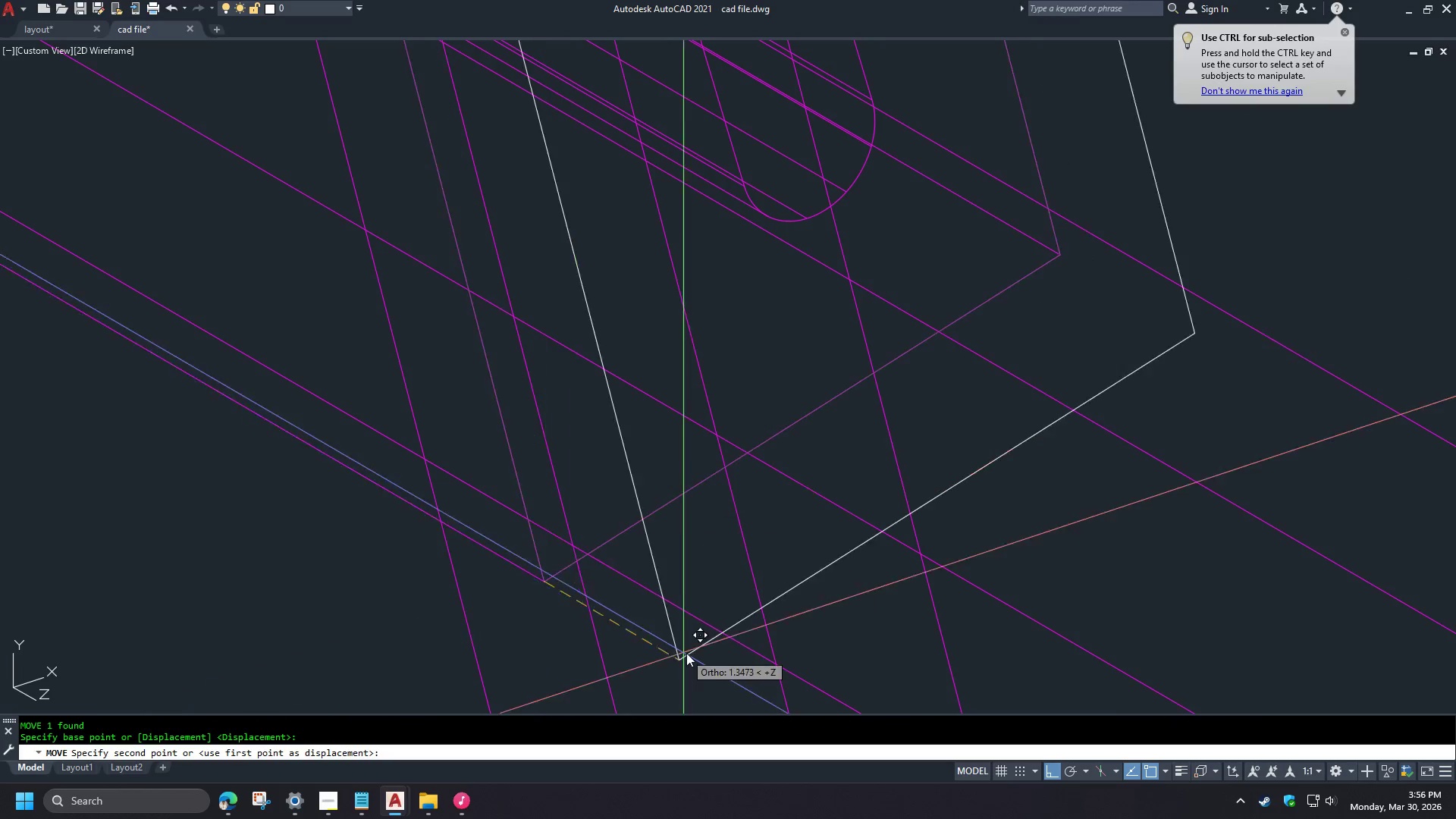 
scroll: coordinate [579, 635], scroll_direction: up, amount: 2.0
 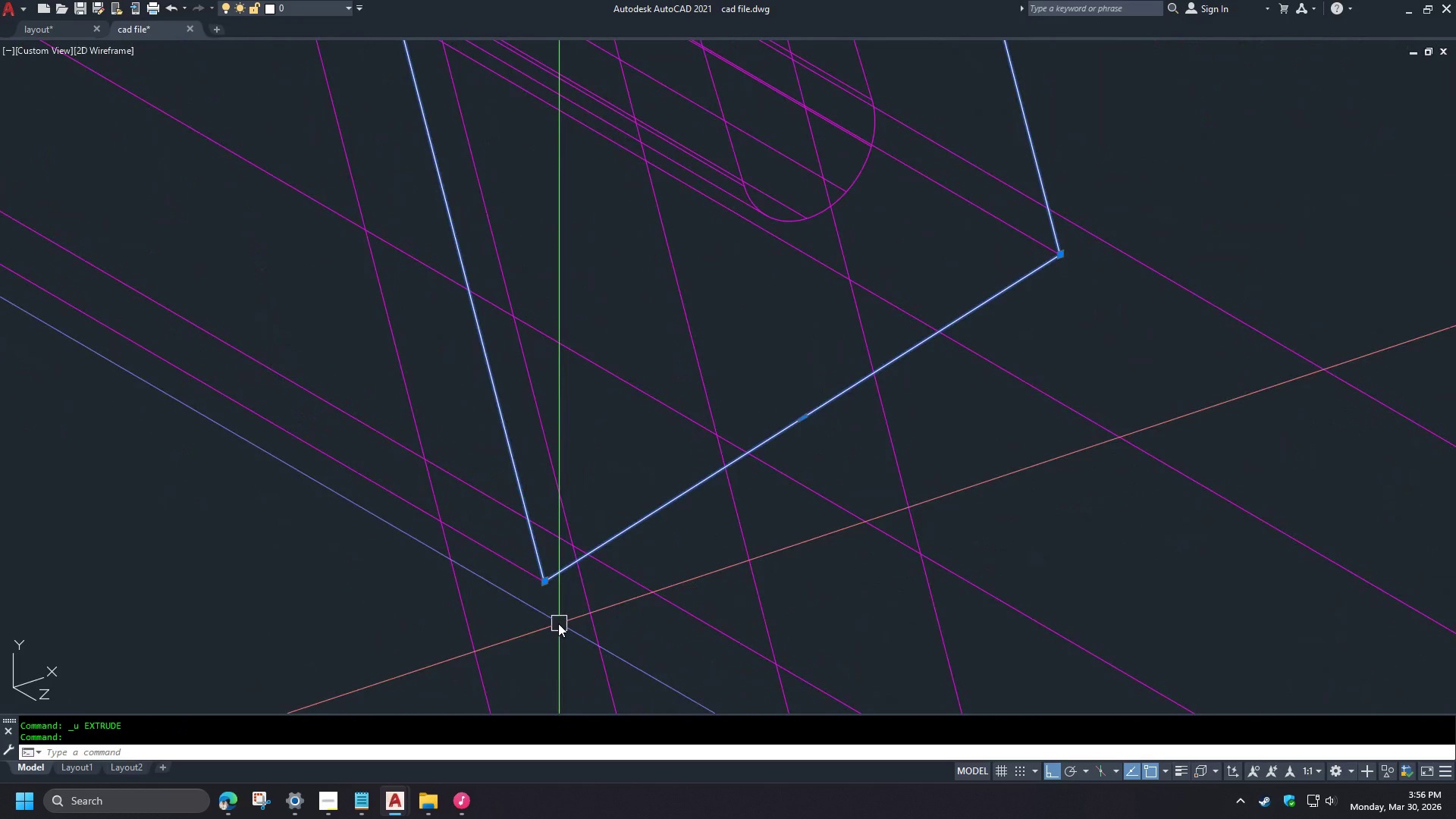 
left_click([399, 486])
 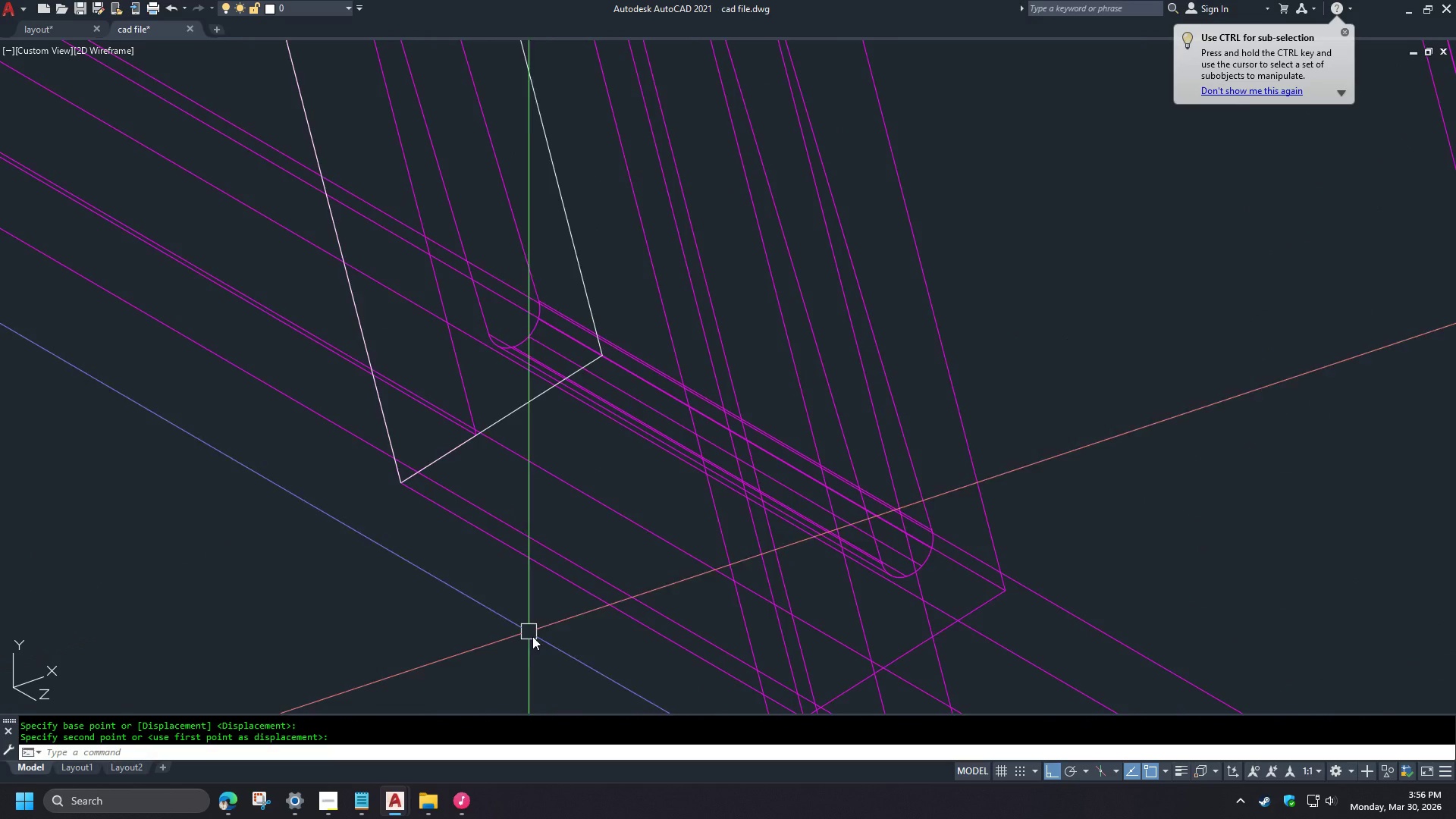 
scroll: coordinate [686, 653], scroll_direction: down, amount: 3.0
 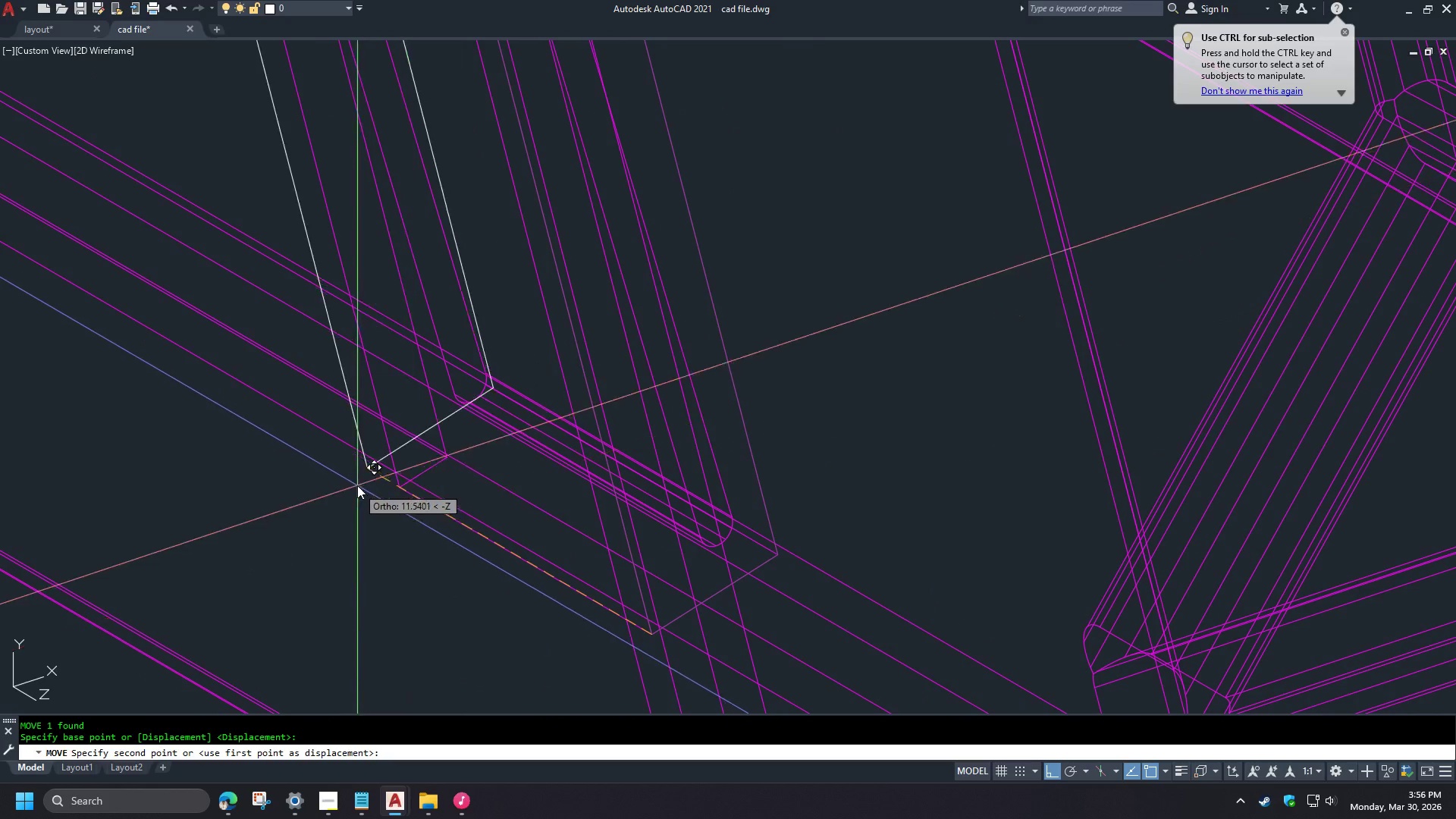 
scroll: coordinate [396, 496], scroll_direction: up, amount: 1.0
 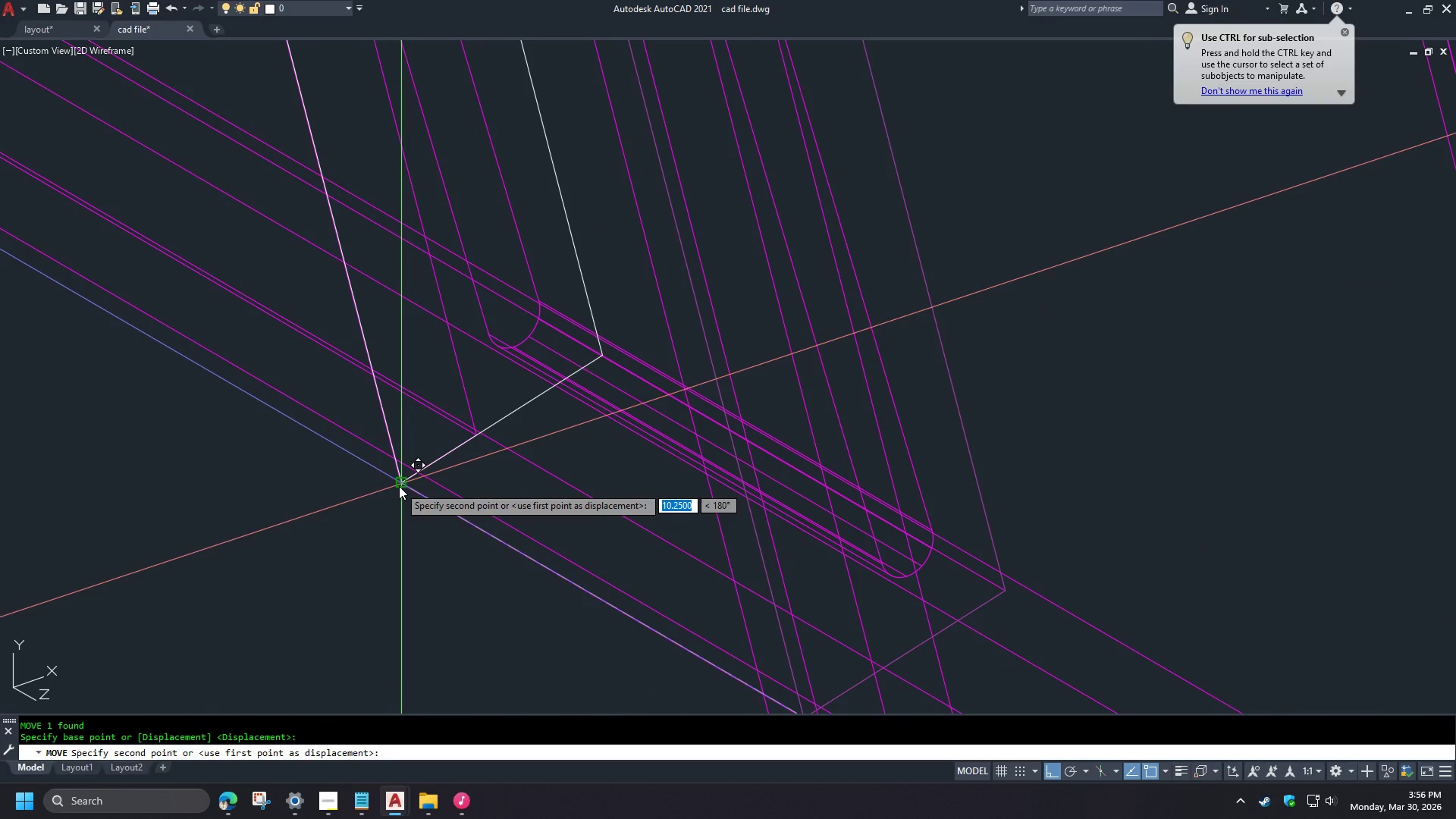 
type(ext )
 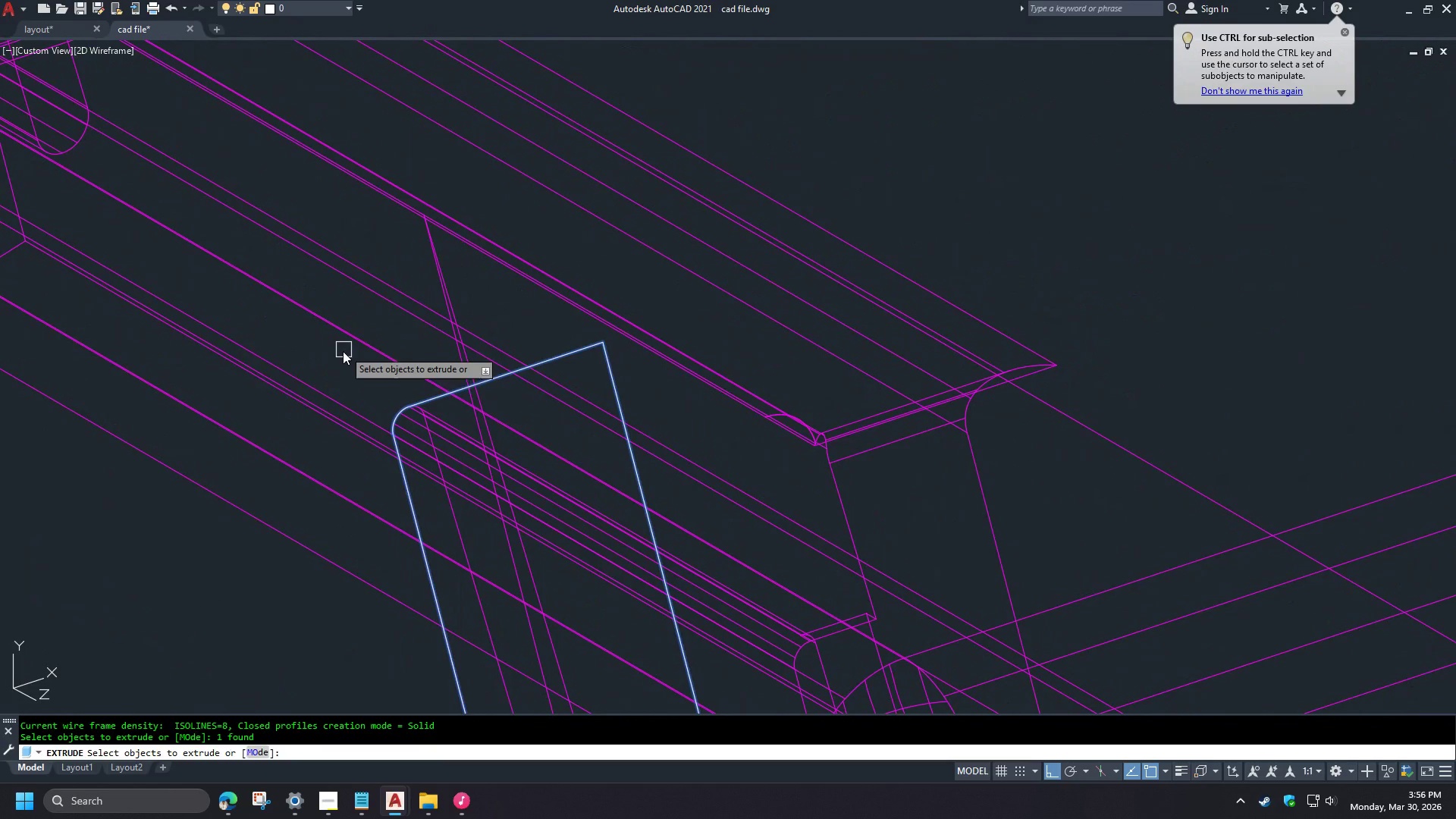 
scroll: coordinate [547, 664], scroll_direction: down, amount: 3.0
 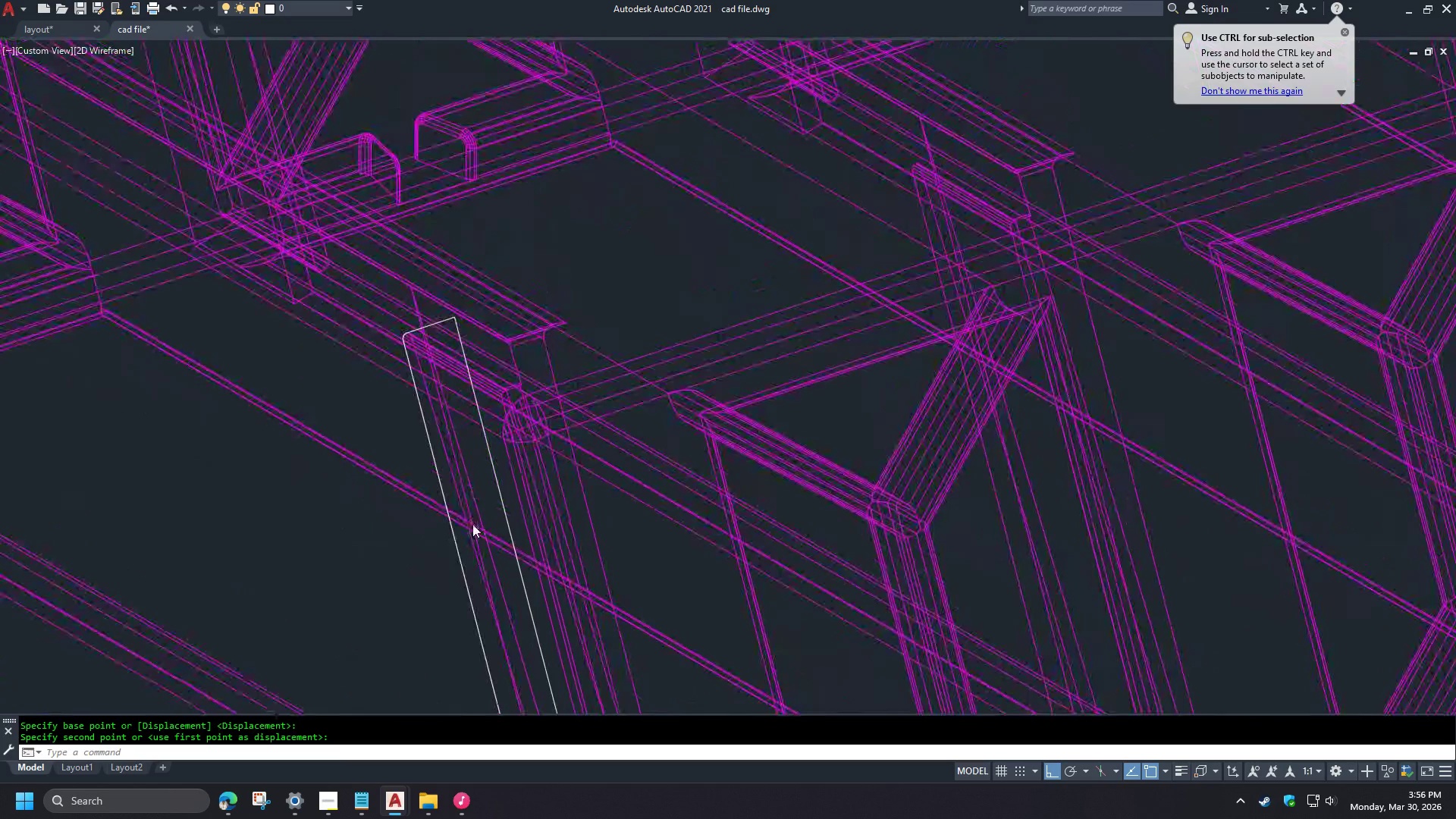 
key(Space)
 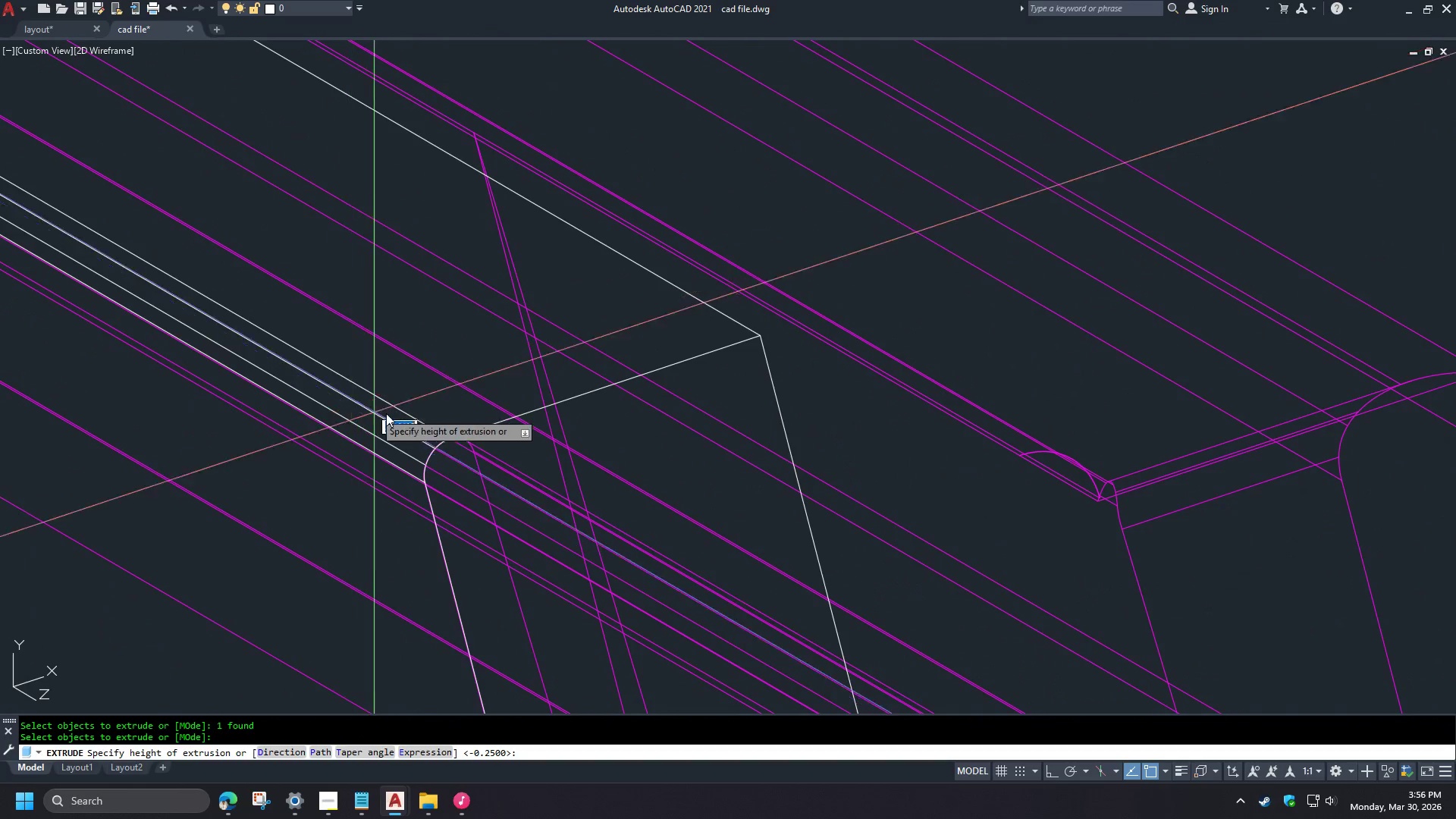 
scroll: coordinate [340, 353], scroll_direction: up, amount: 4.0
 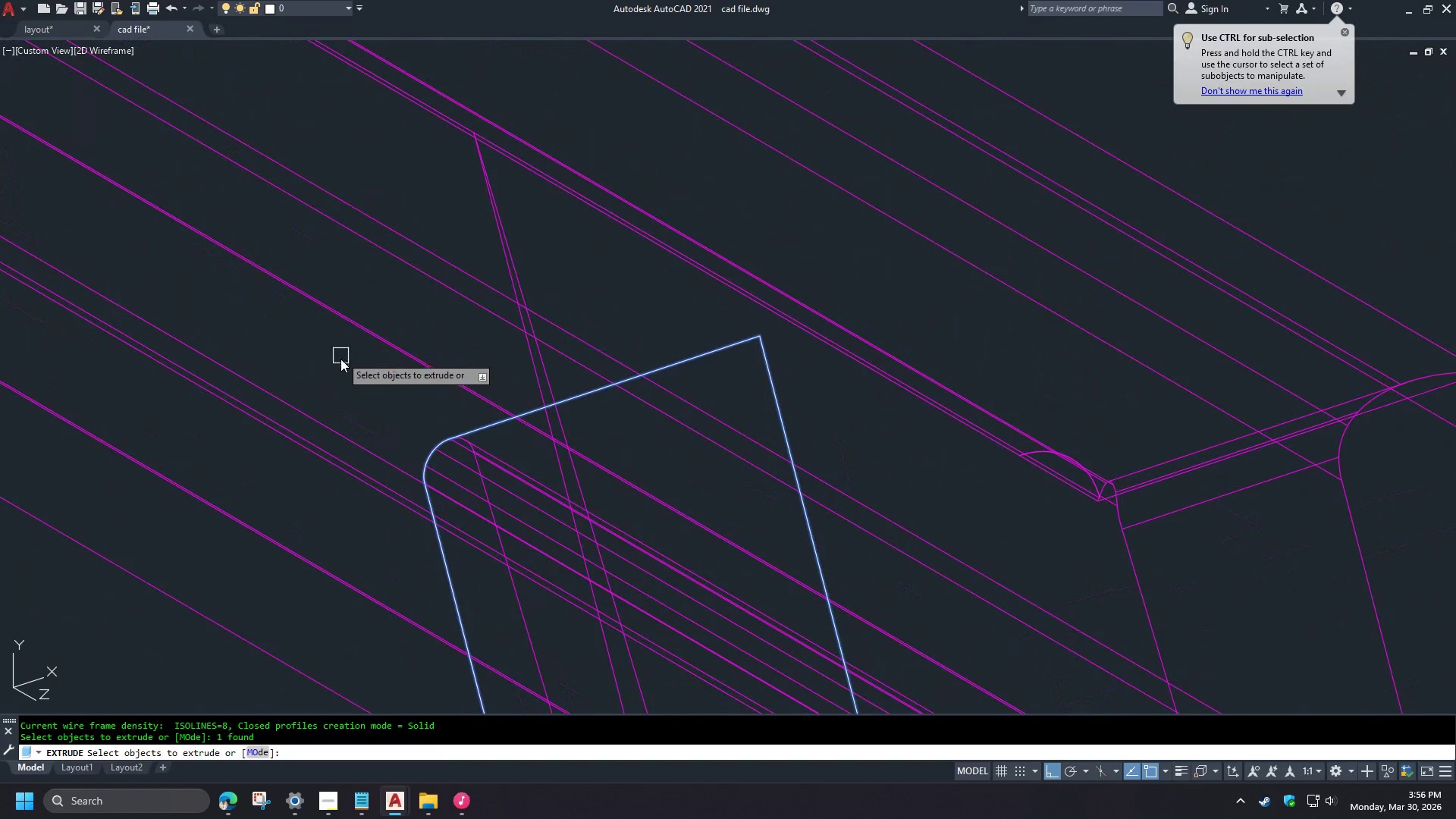 
key(NumpadDecimal)
 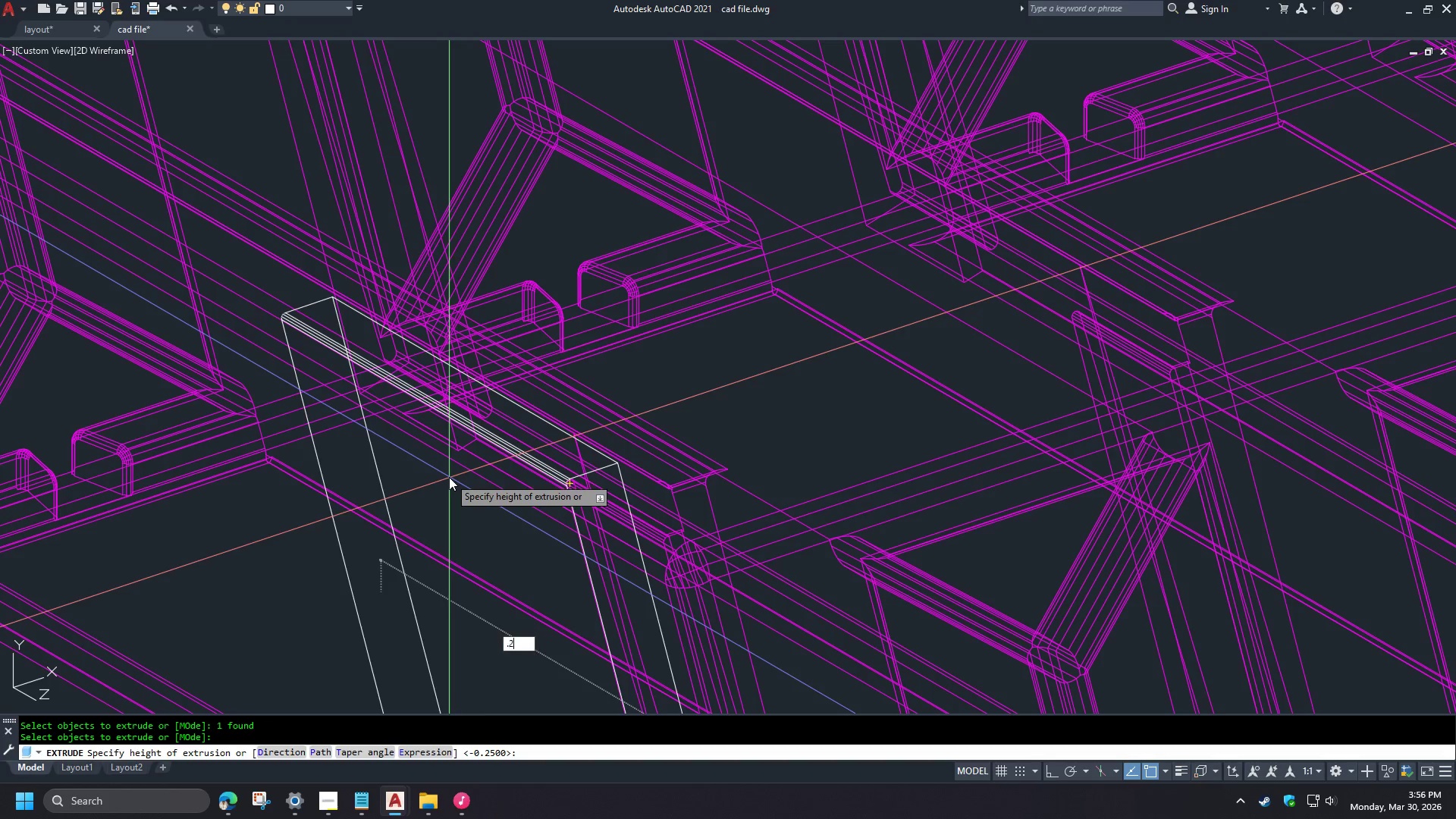 
scroll: coordinate [553, 457], scroll_direction: down, amount: 2.0
 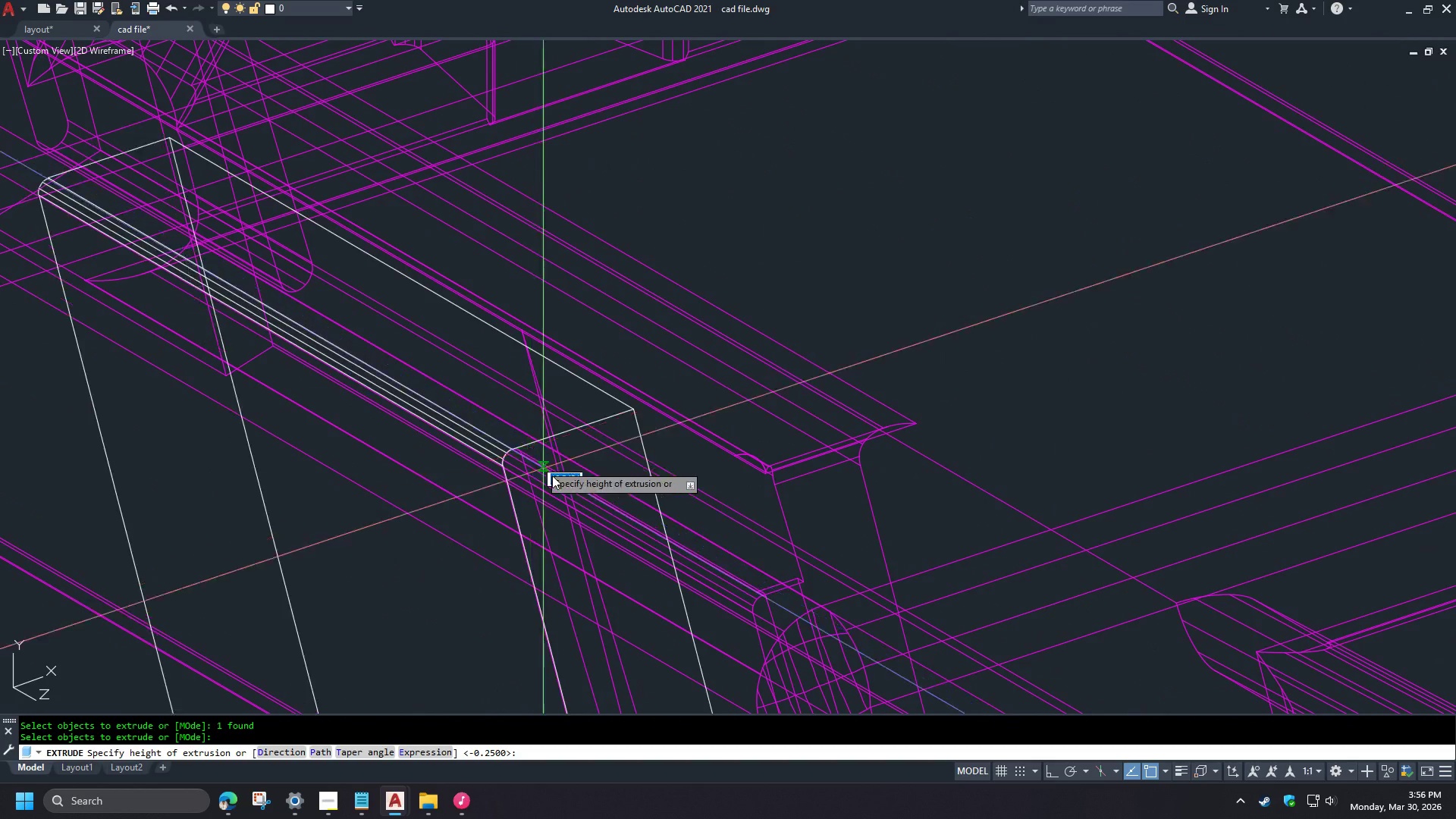 
key(Numpad2)
 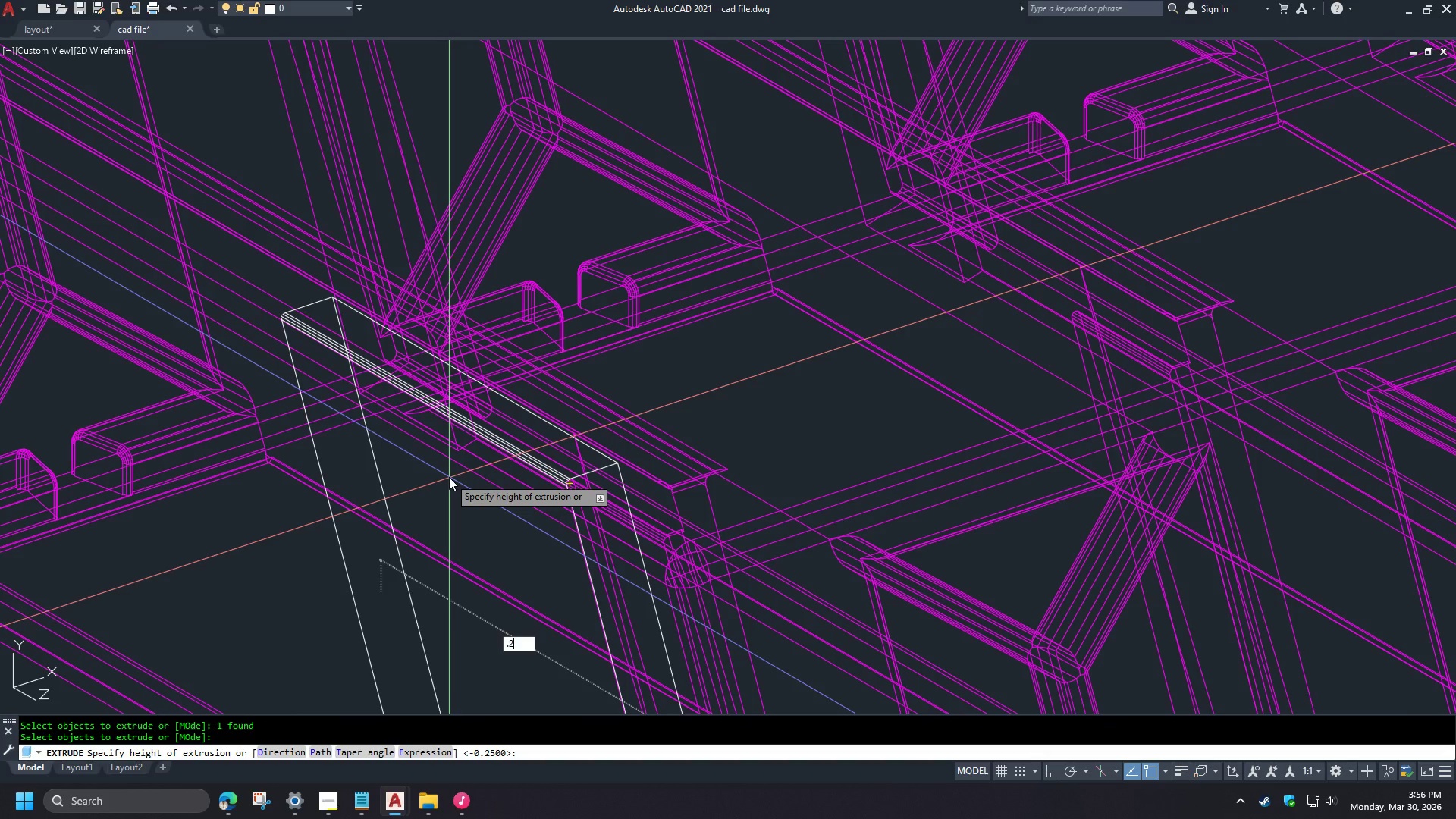 
key(Numpad5)
 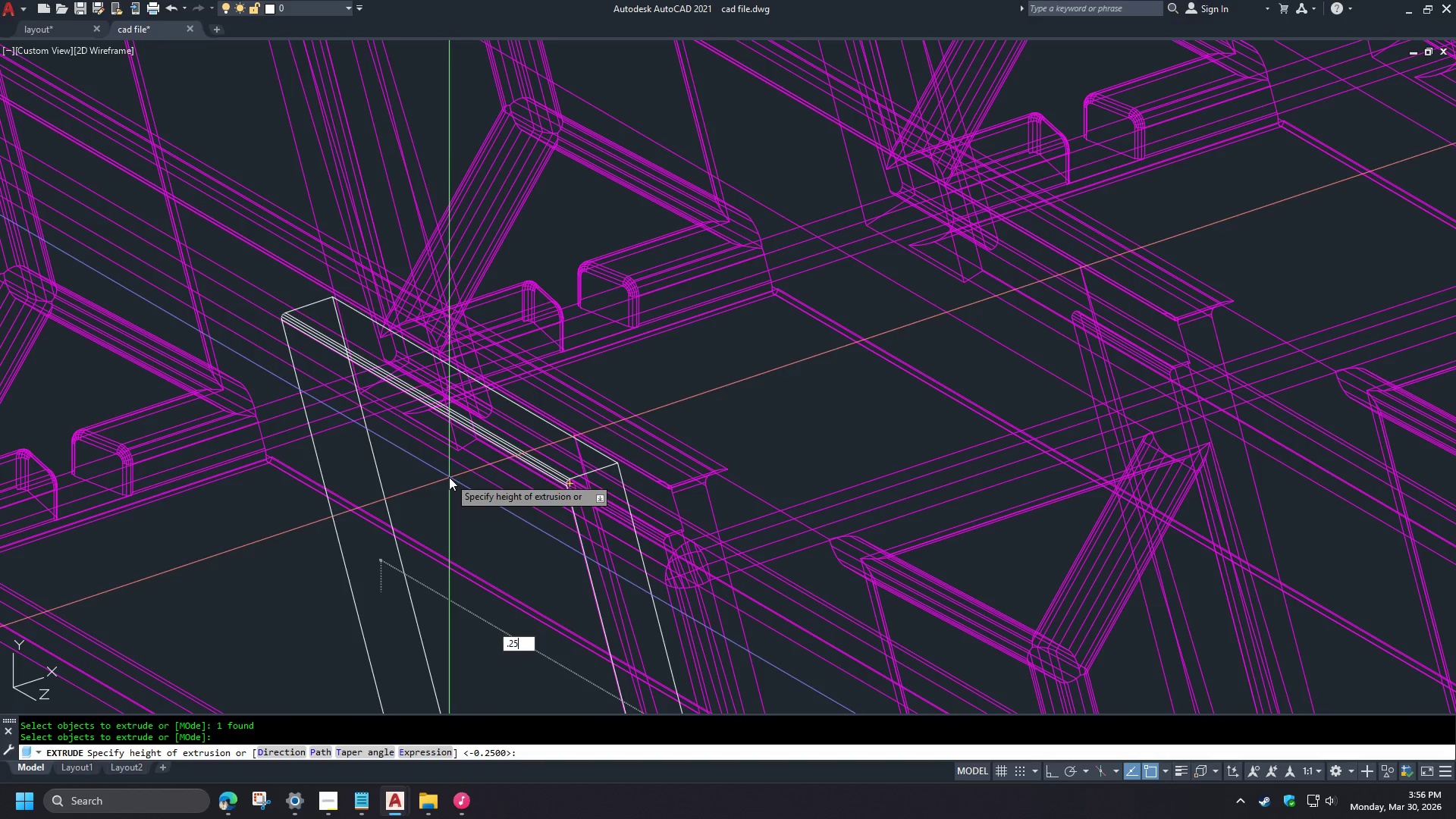 
key(Space)
 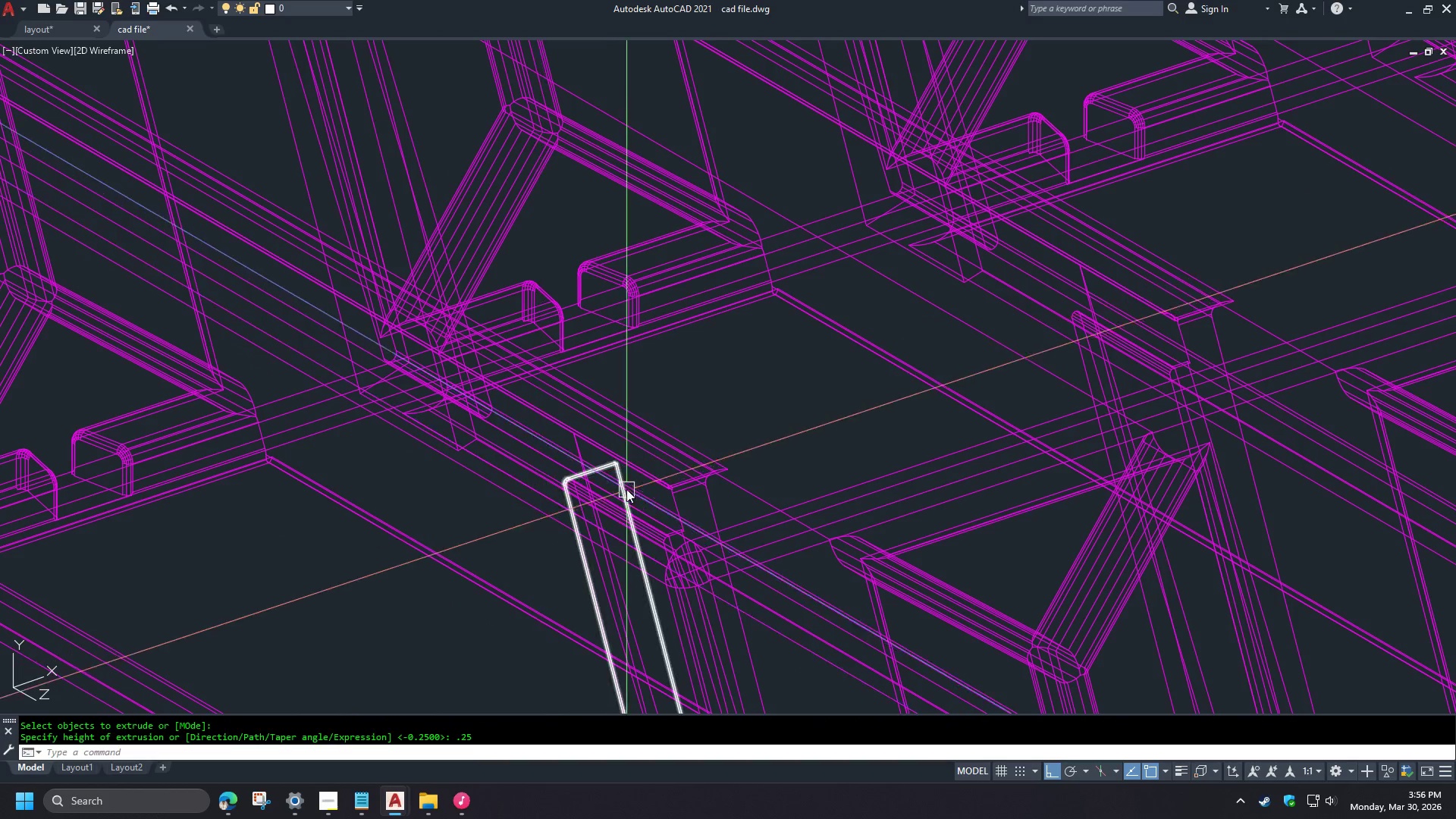 
scroll: coordinate [607, 500], scroll_direction: down, amount: 2.0
 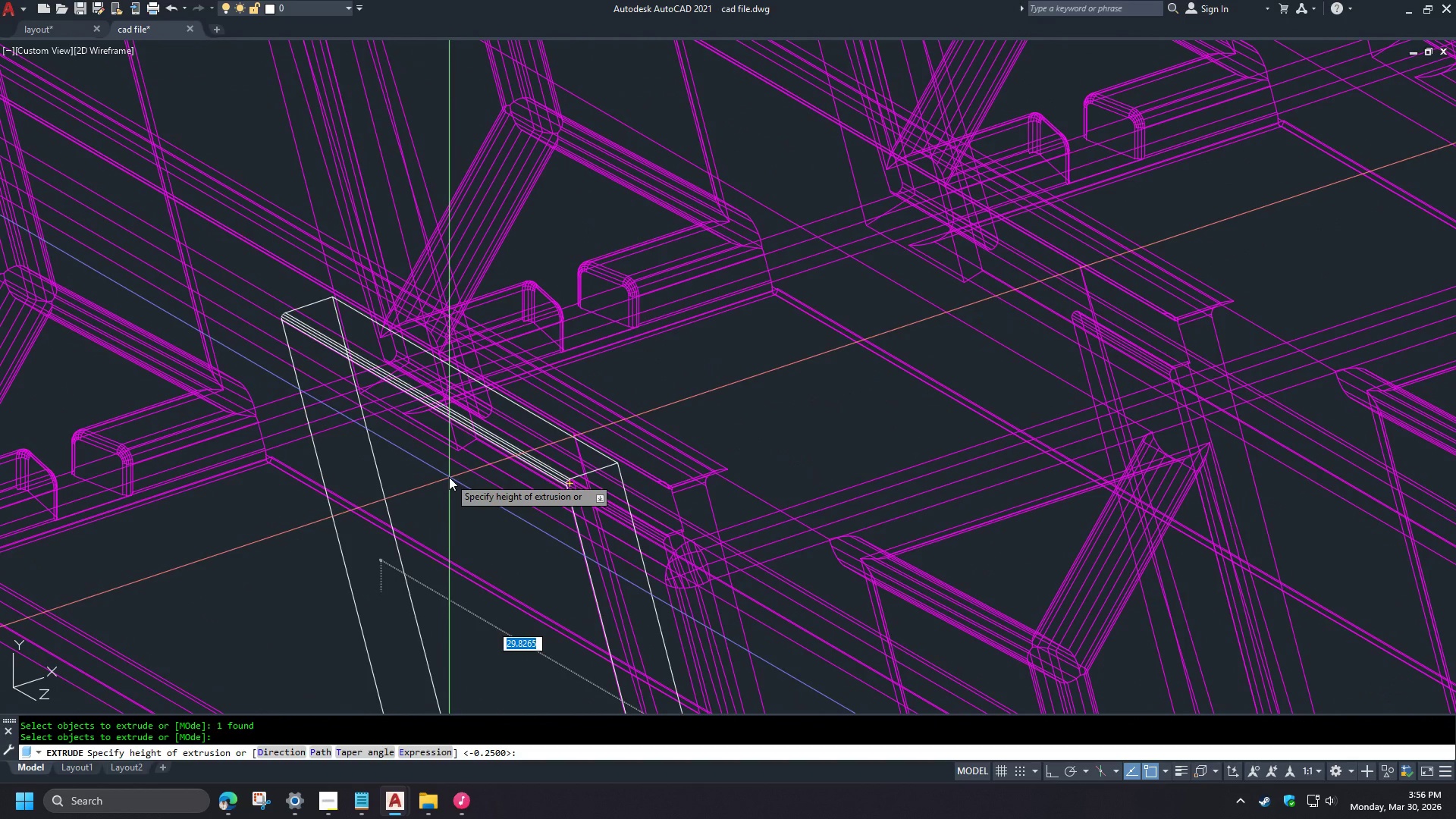 
scroll: coordinate [683, 518], scroll_direction: up, amount: 4.0
 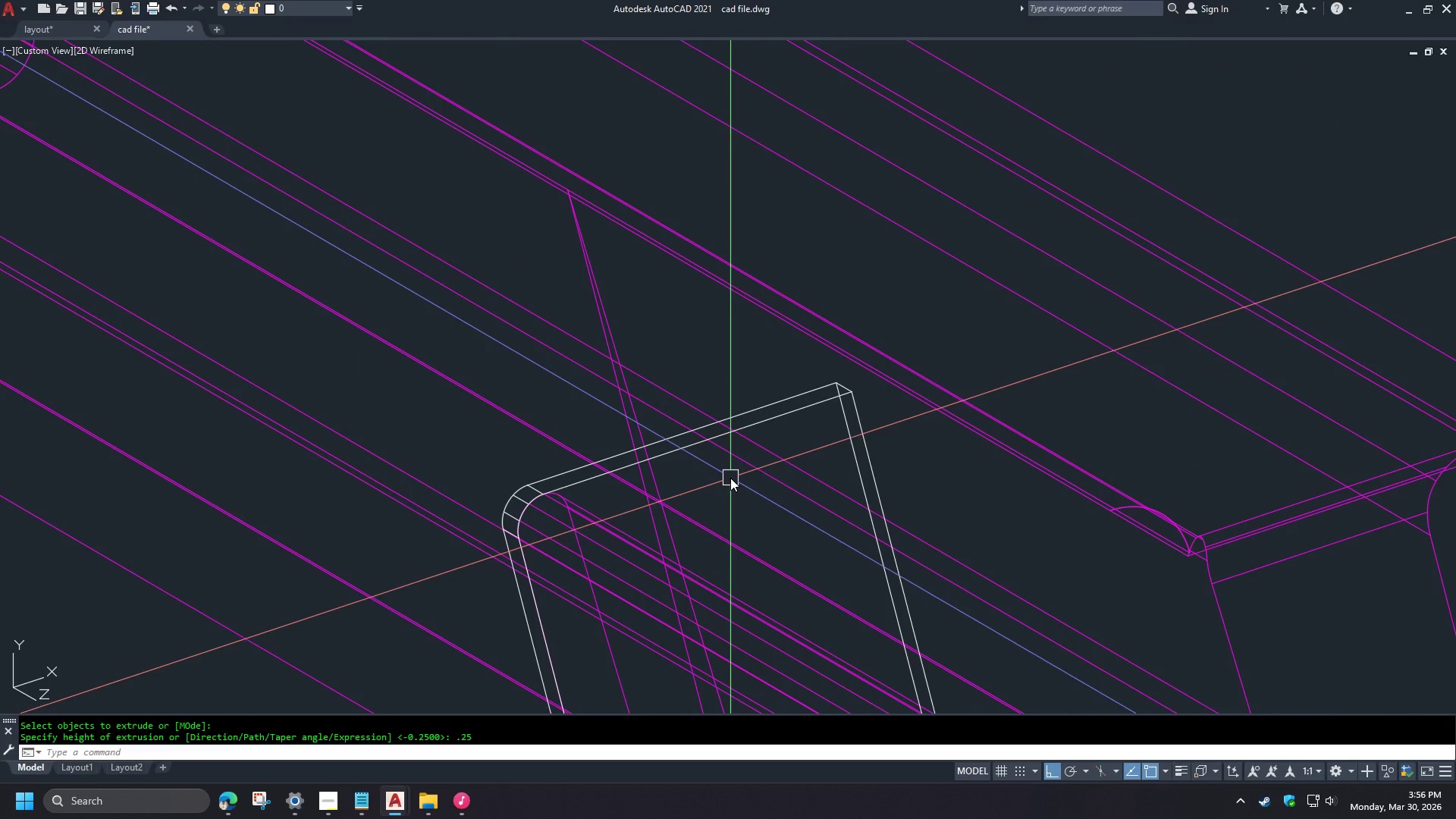 
wait(6.99)
 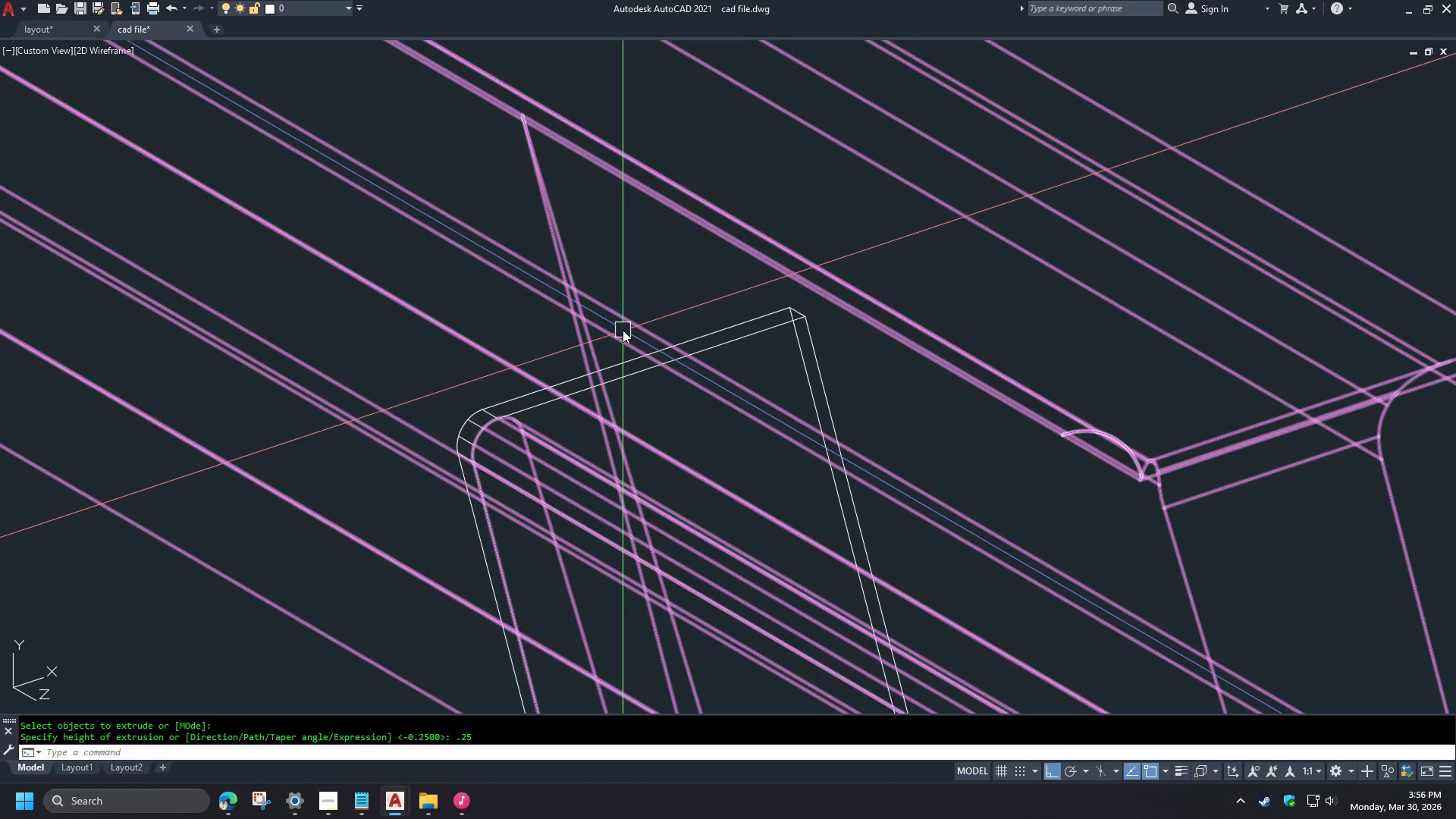 
key(S)
 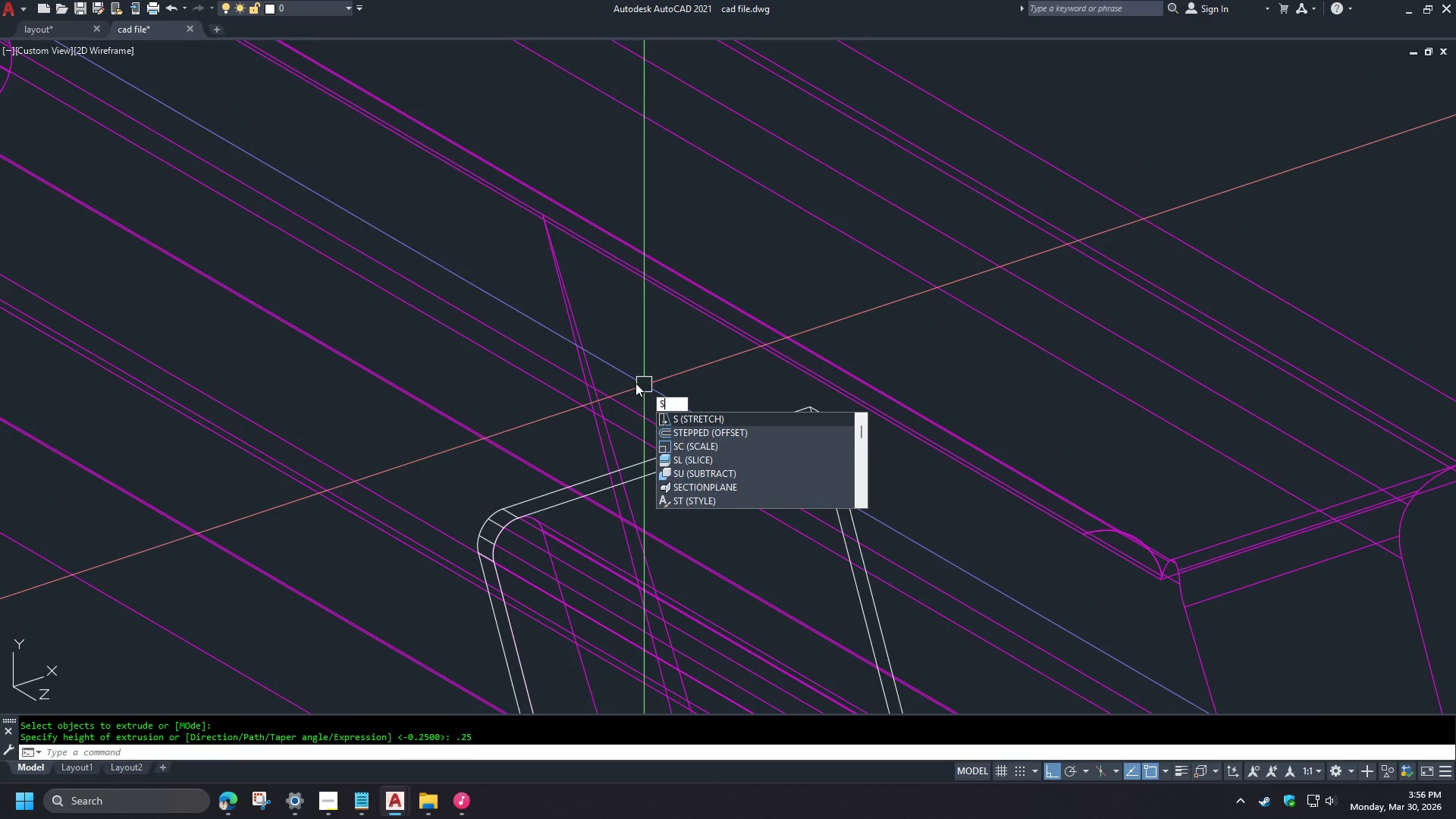 
scroll: coordinate [620, 308], scroll_direction: down, amount: 3.0
 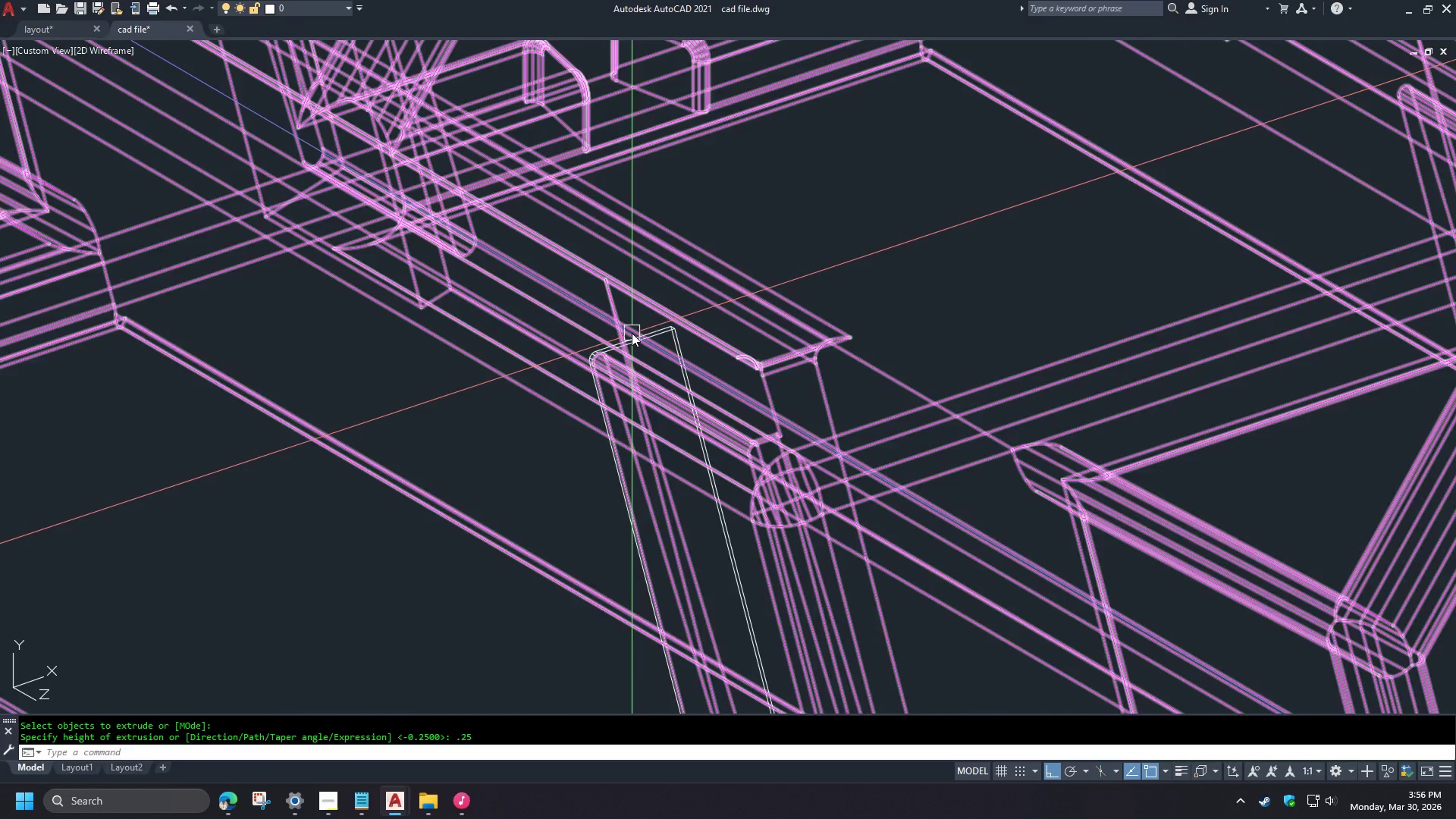 
key(U)
 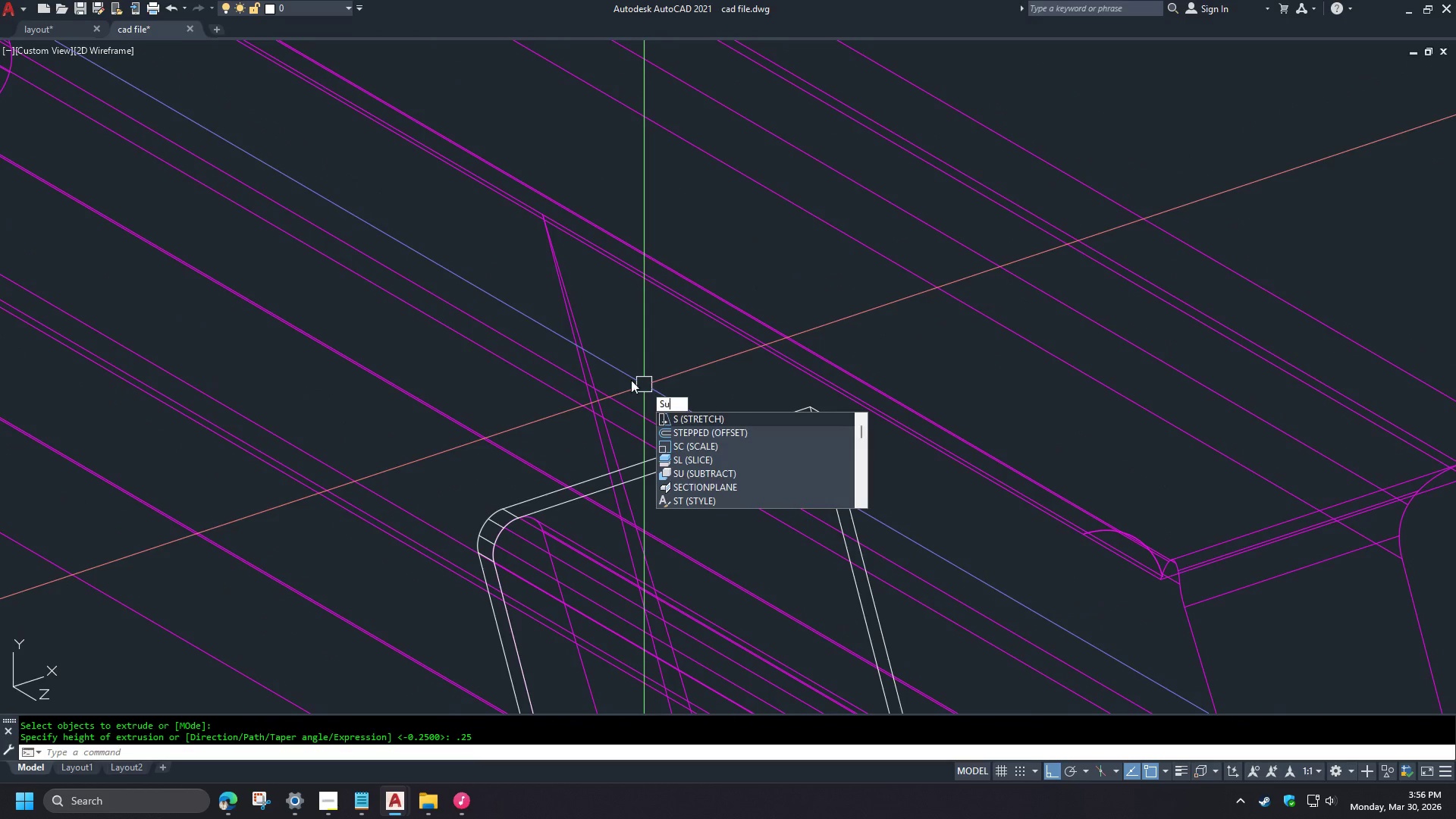 
key(Space)
 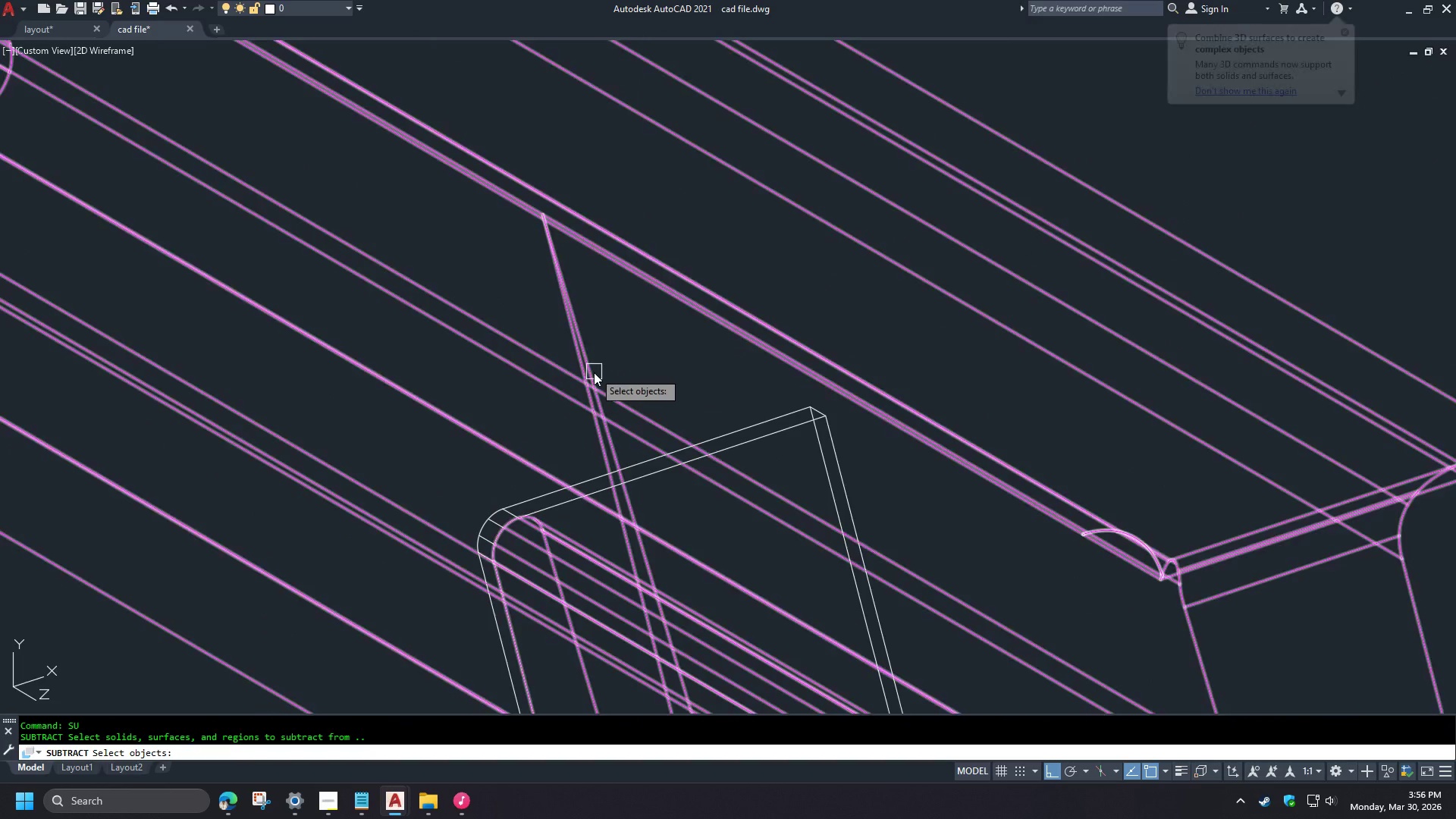 
scroll: coordinate [632, 333], scroll_direction: up, amount: 3.0
 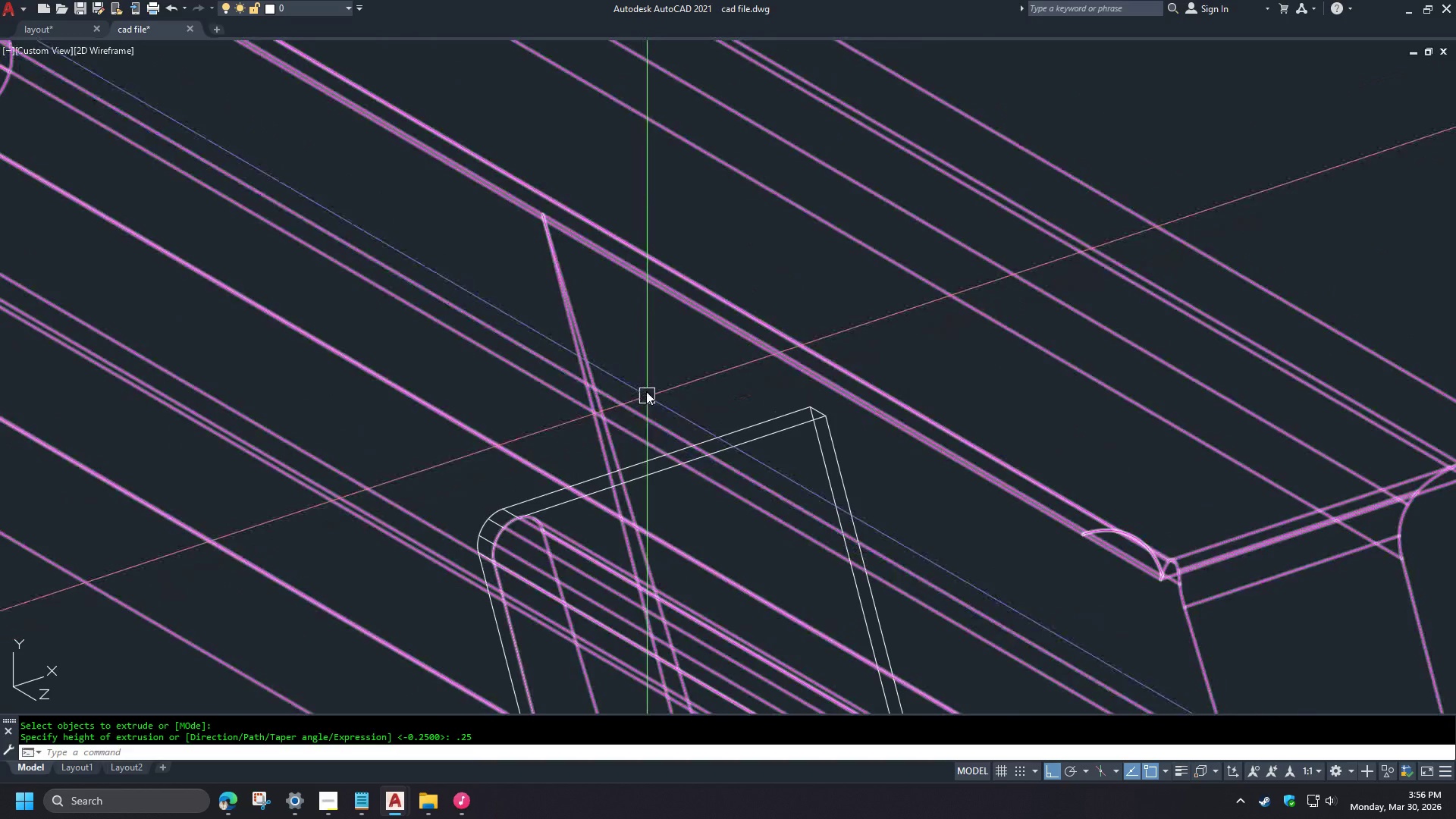 
left_click([593, 373])
 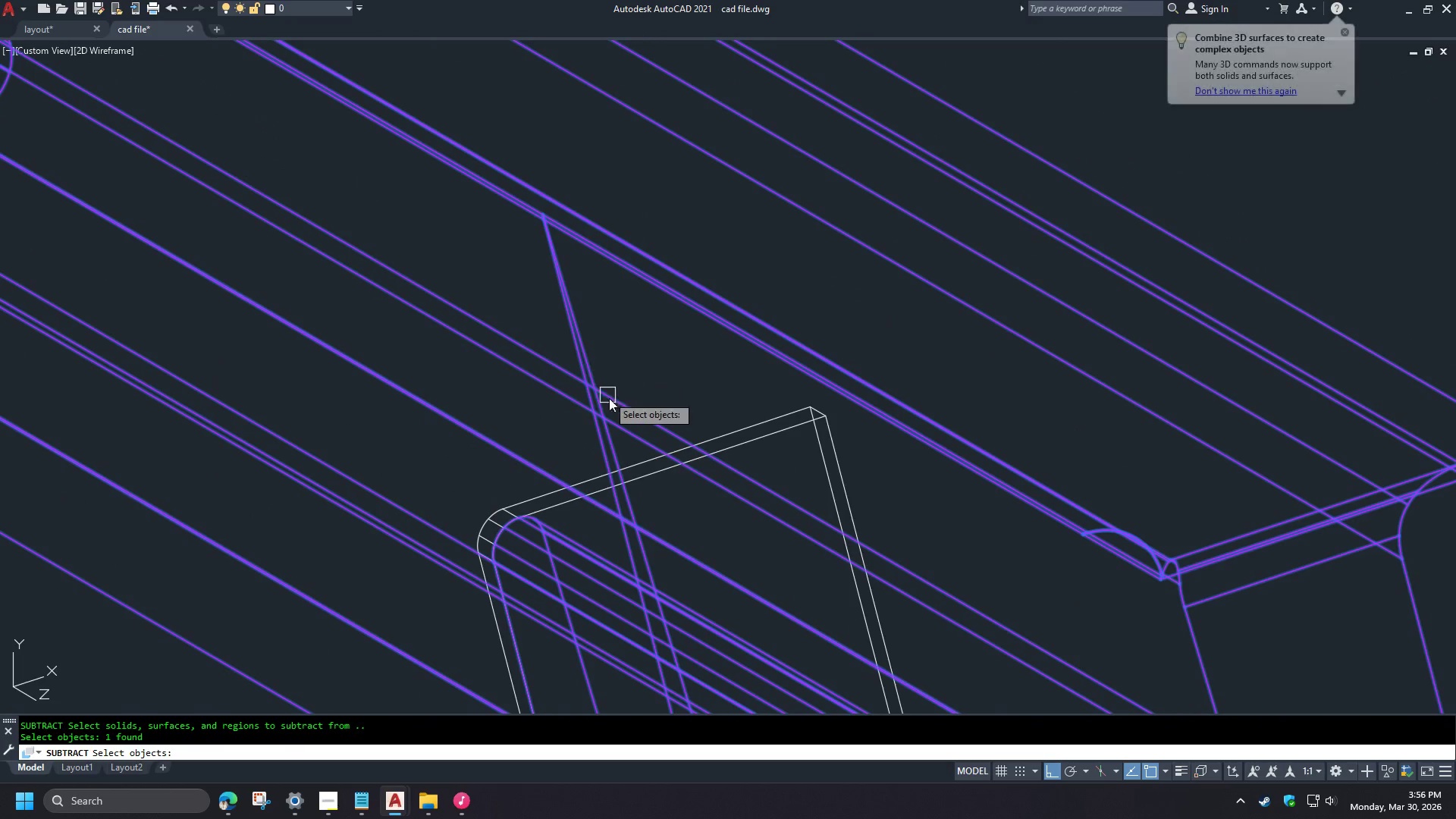 
key(Space)
 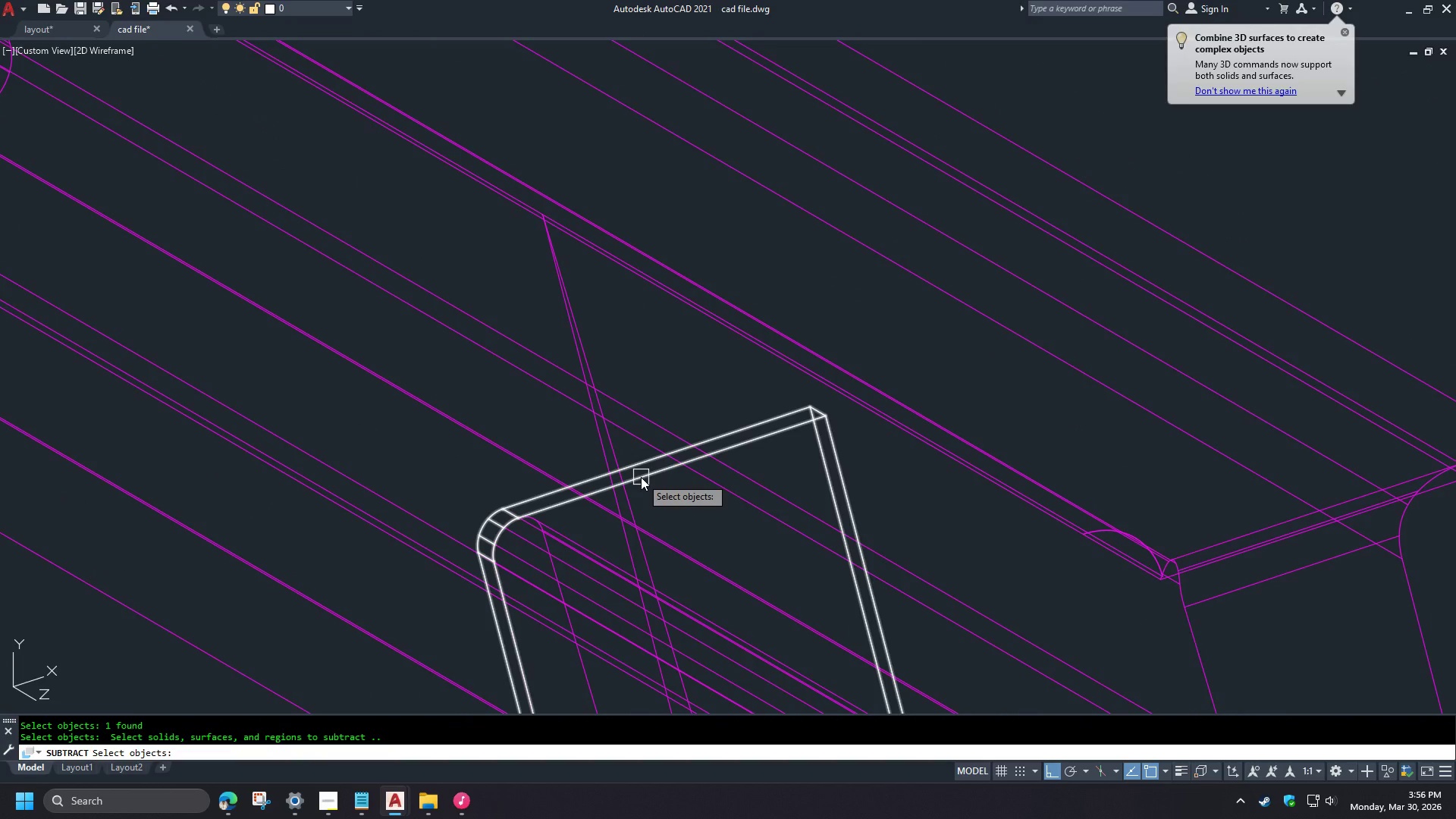 
left_click([641, 477])
 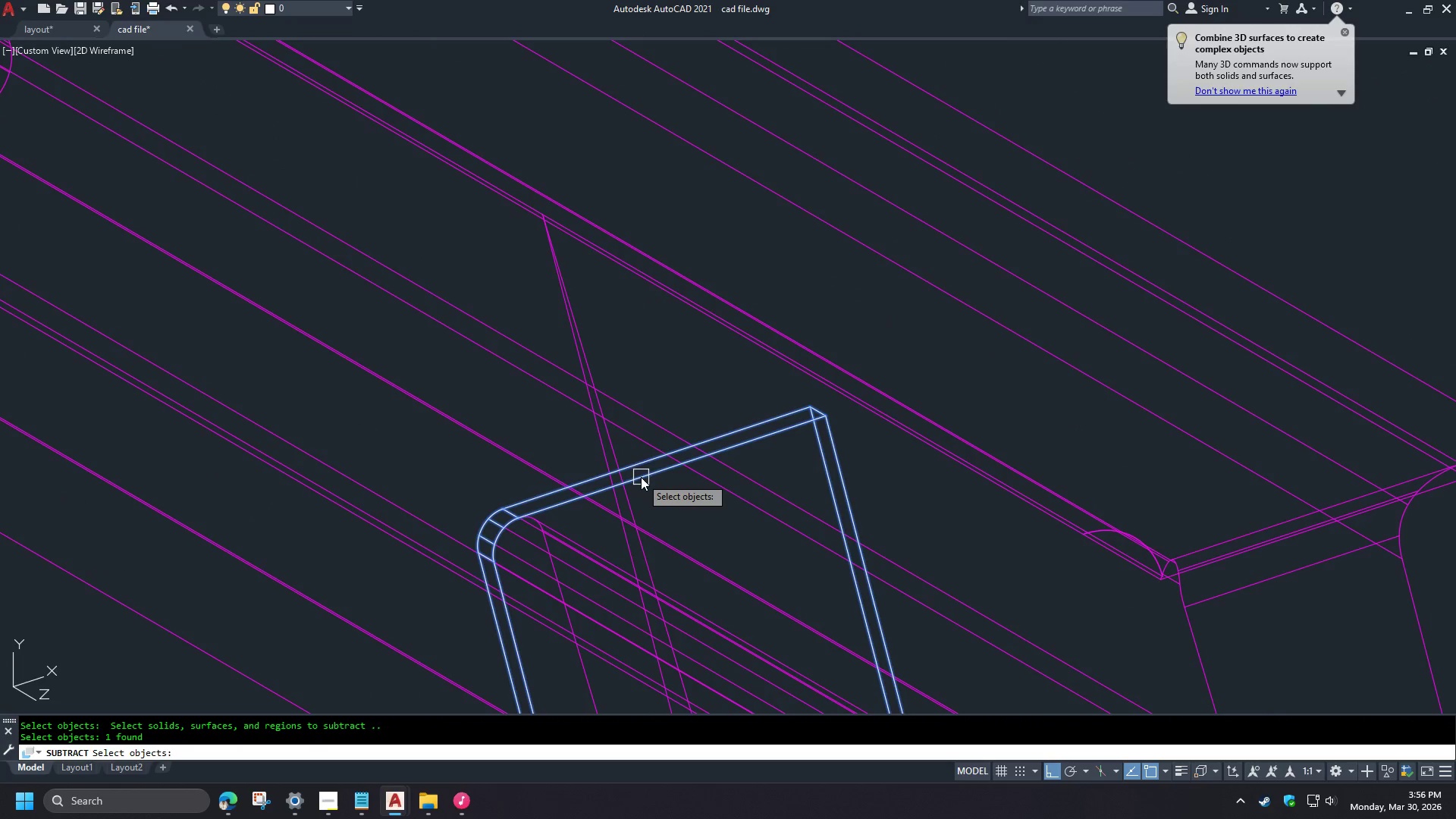 
key(Space)
 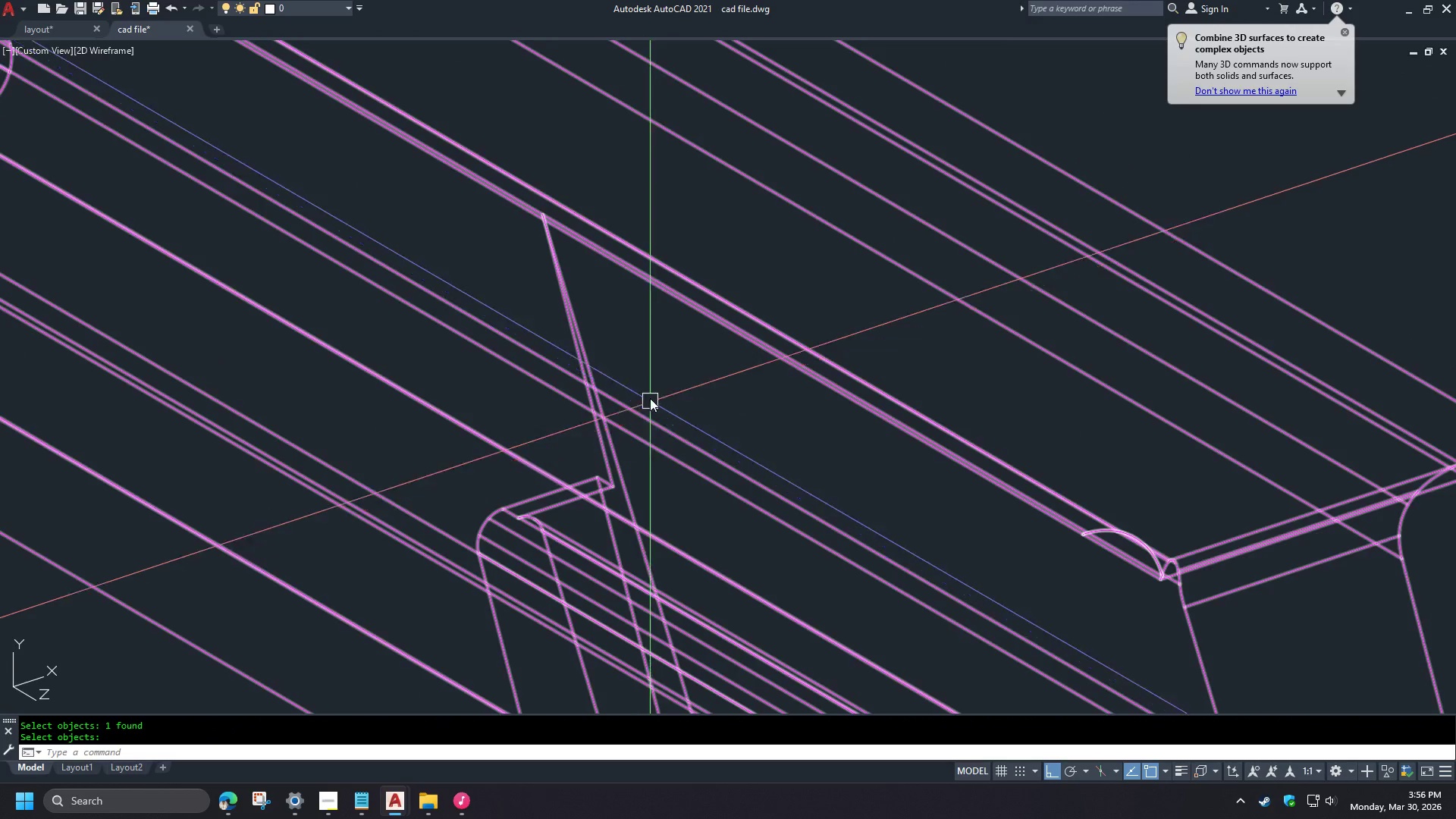 
scroll: coordinate [642, 359], scroll_direction: down, amount: 2.0
 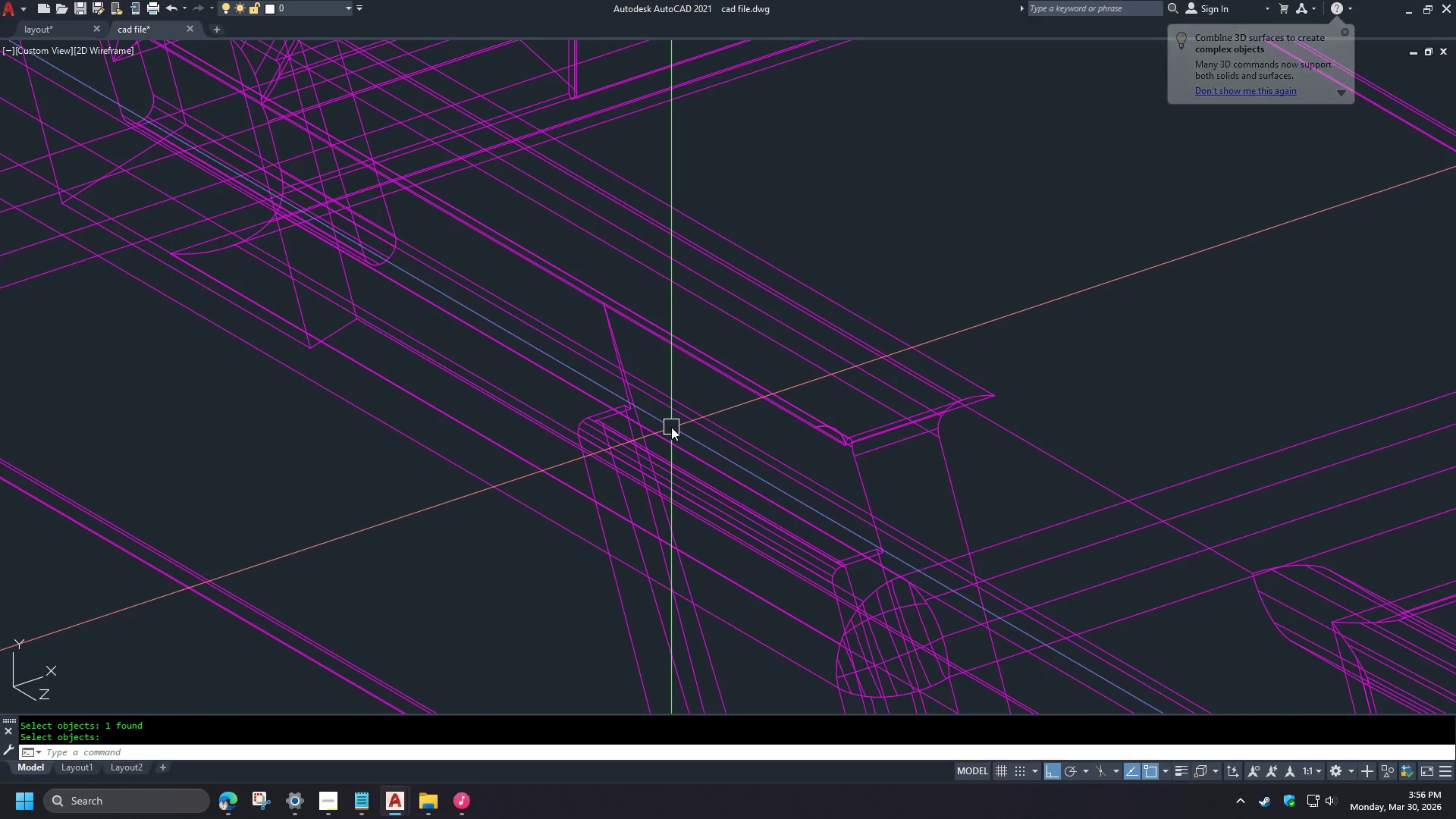 
hold_key(key=ShiftLeft, duration=1.51)
 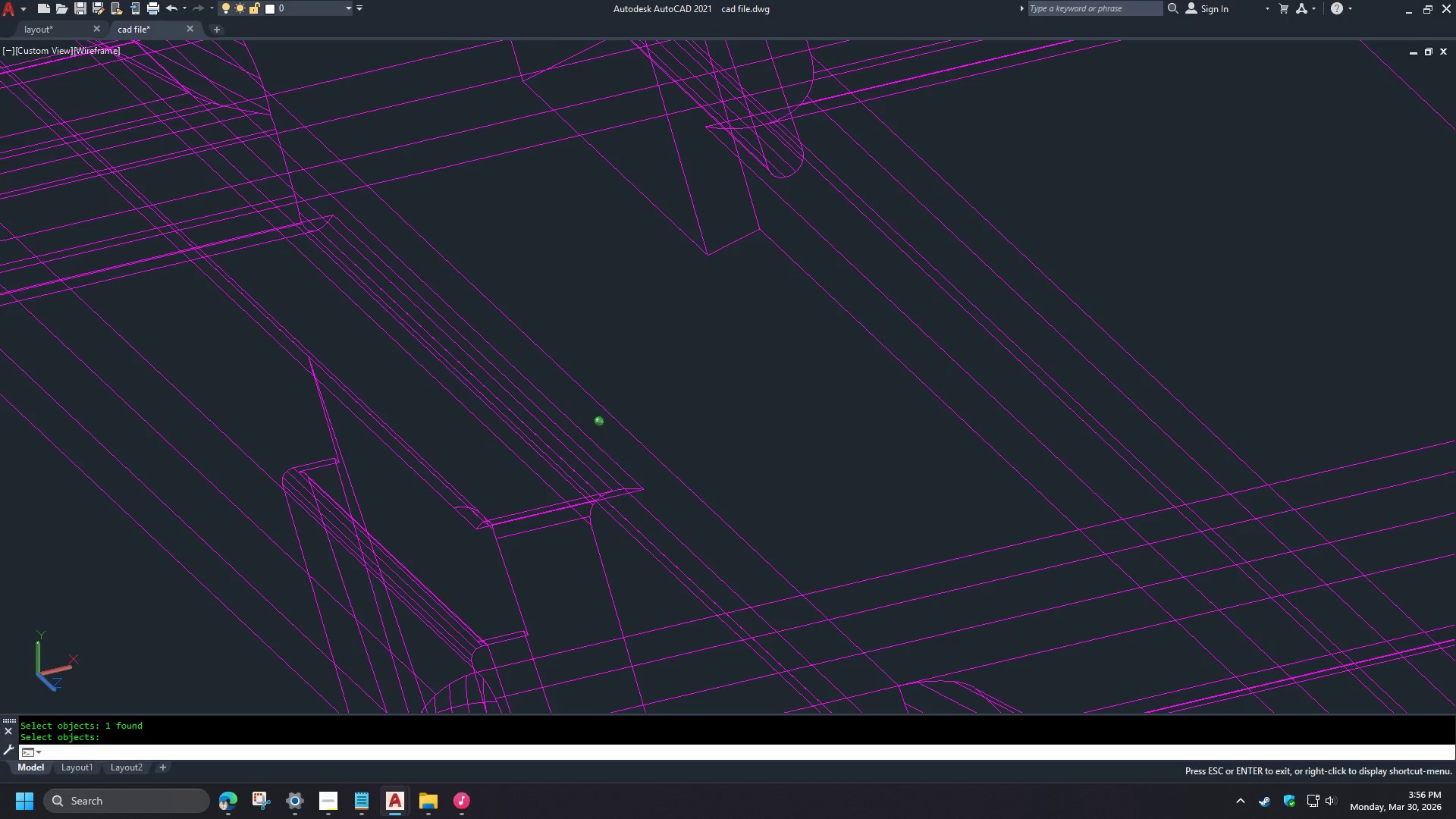 
key(Shift+ShiftLeft)
 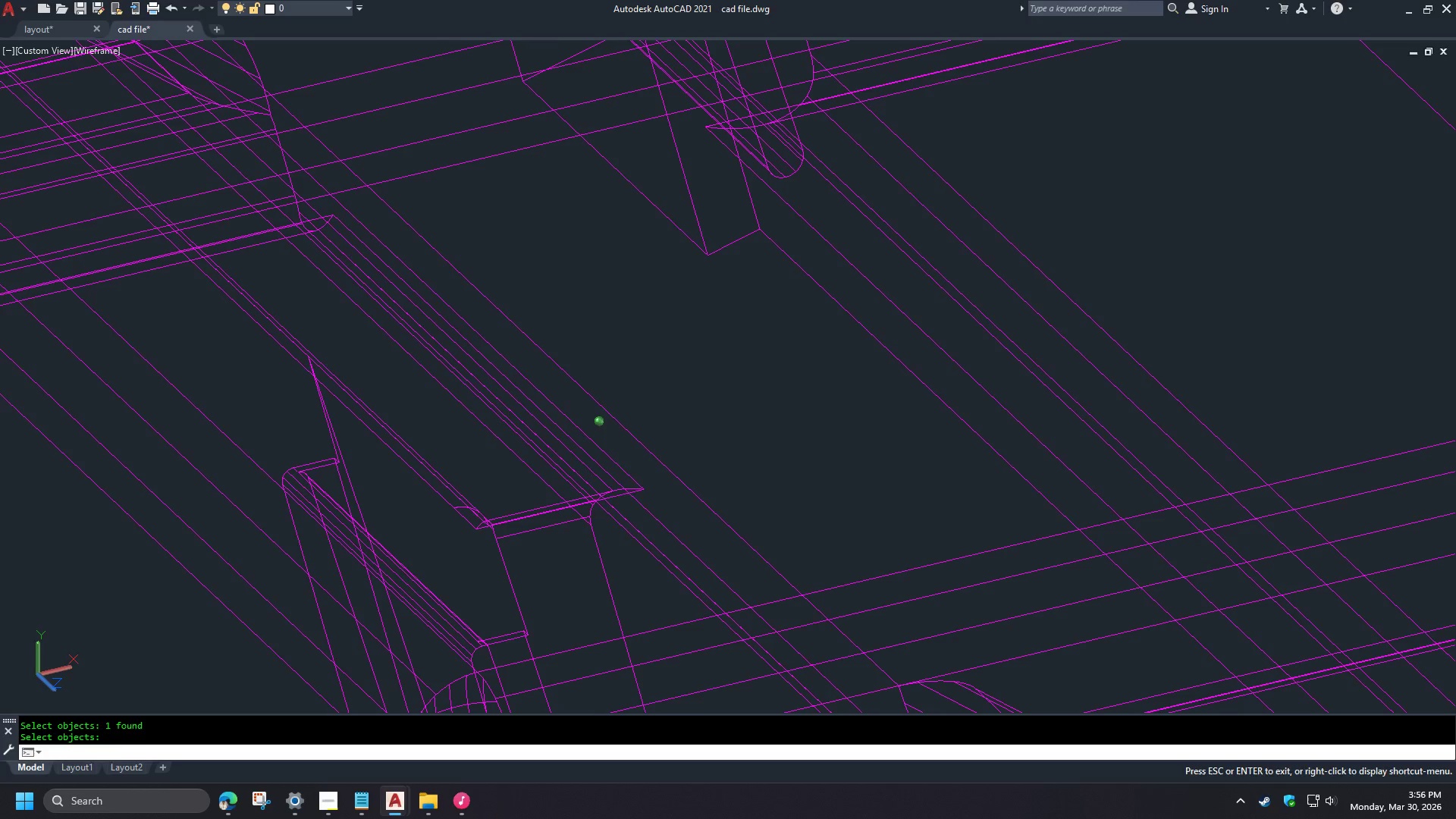 
key(Shift+ShiftLeft)
 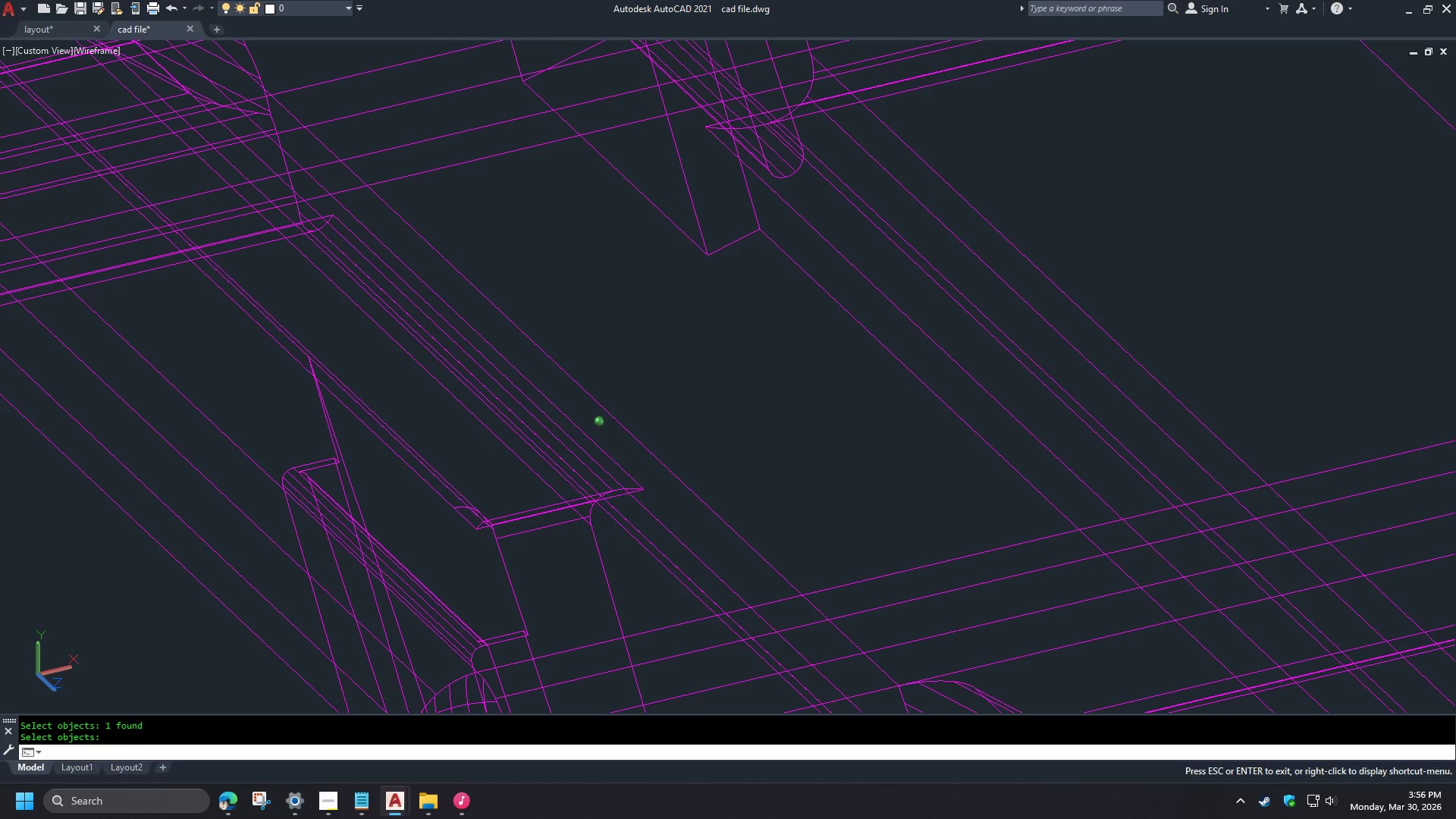 
key(Shift+ShiftLeft)
 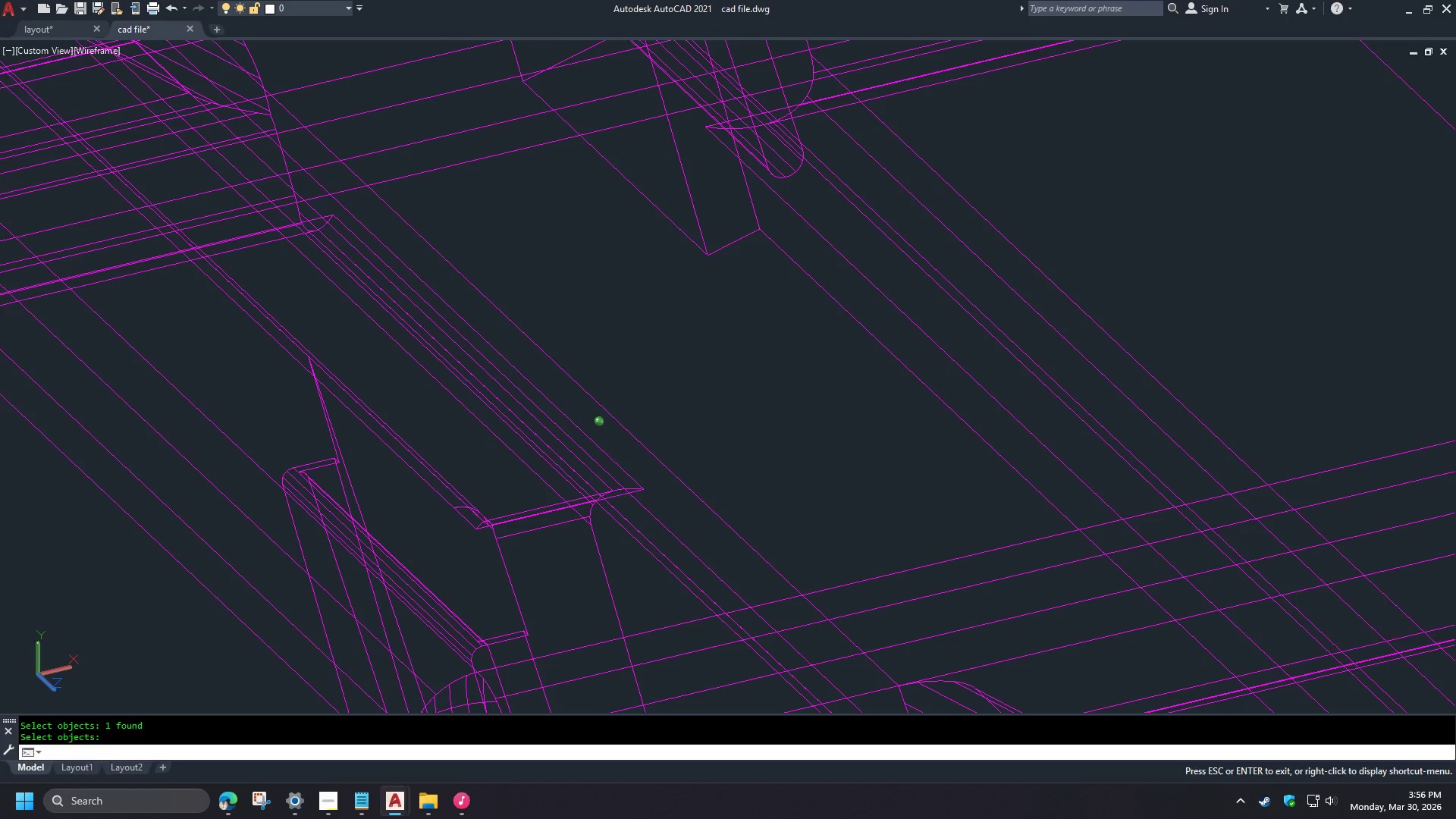 
key(Shift+ShiftLeft)
 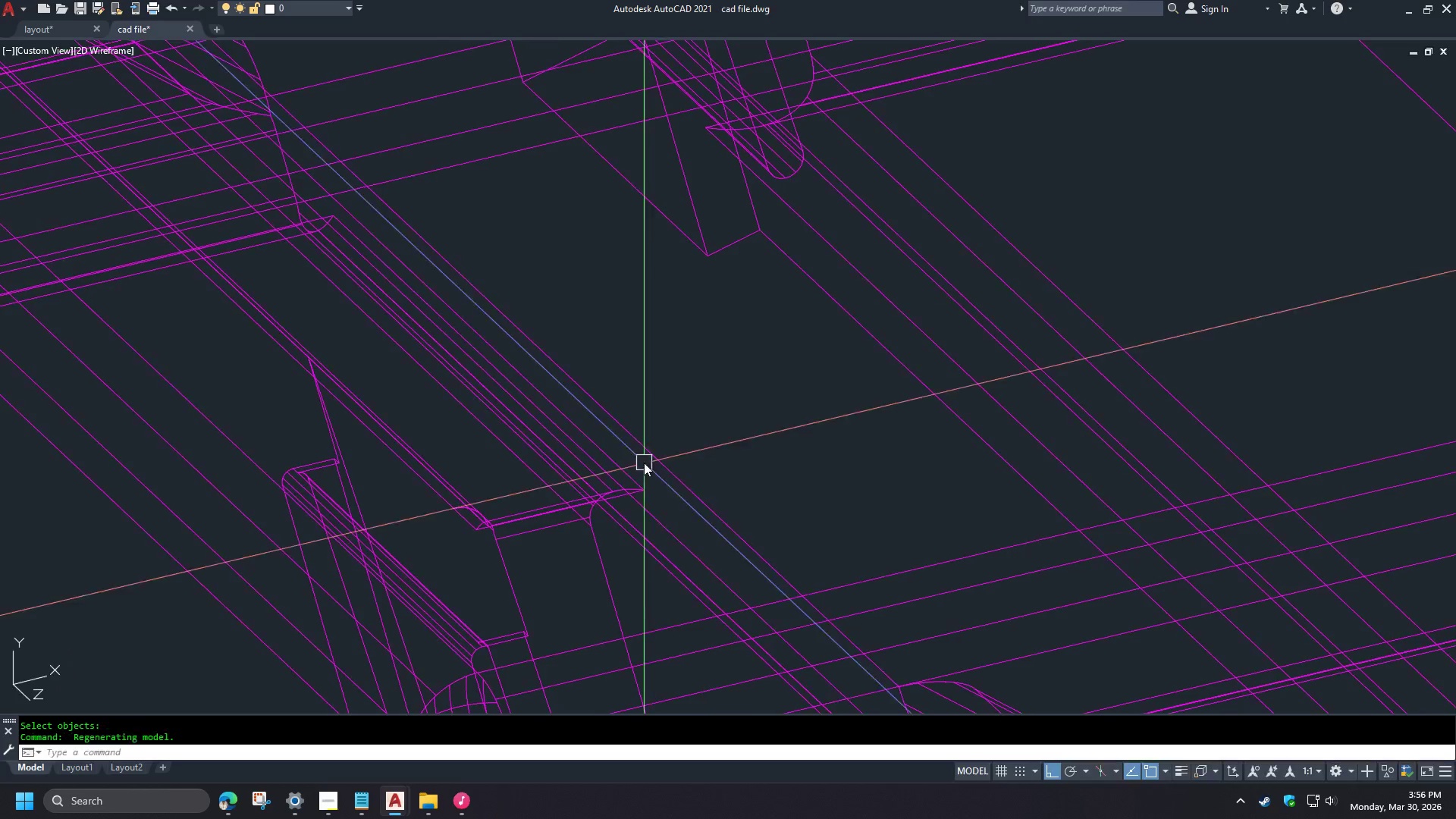 
key(Shift+ShiftLeft)
 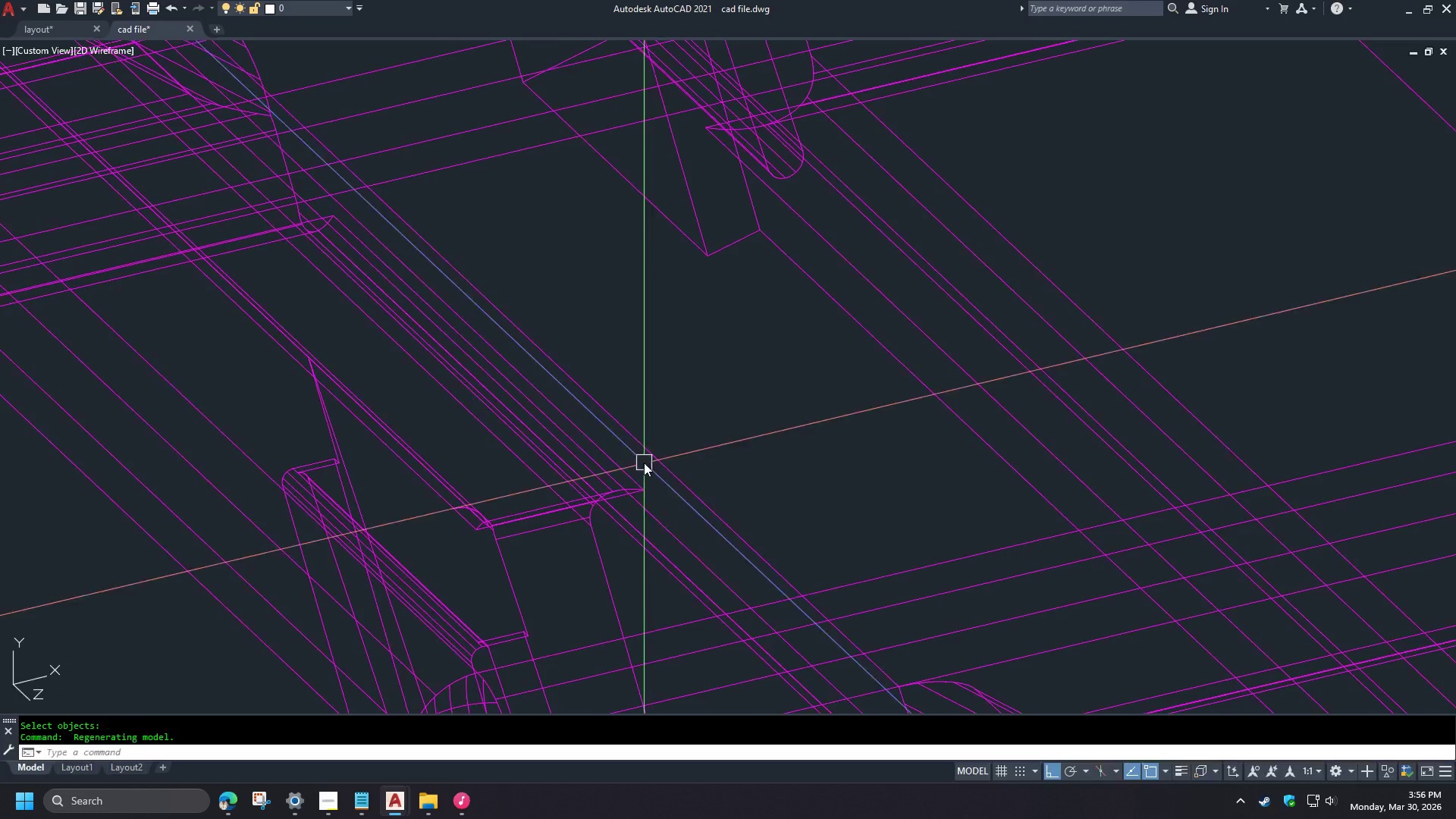 
key(Shift+ShiftLeft)
 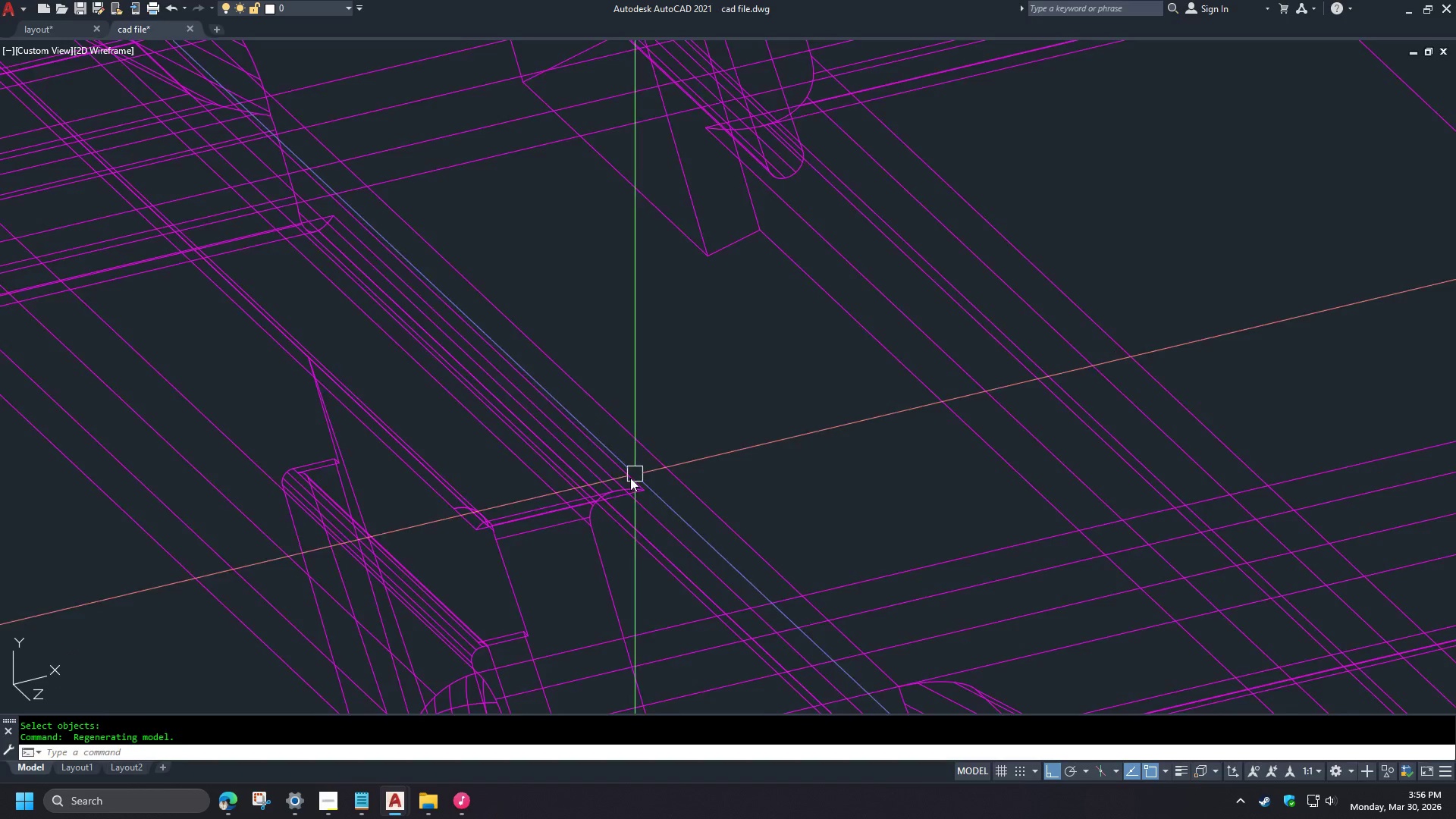 
key(Shift+ShiftLeft)
 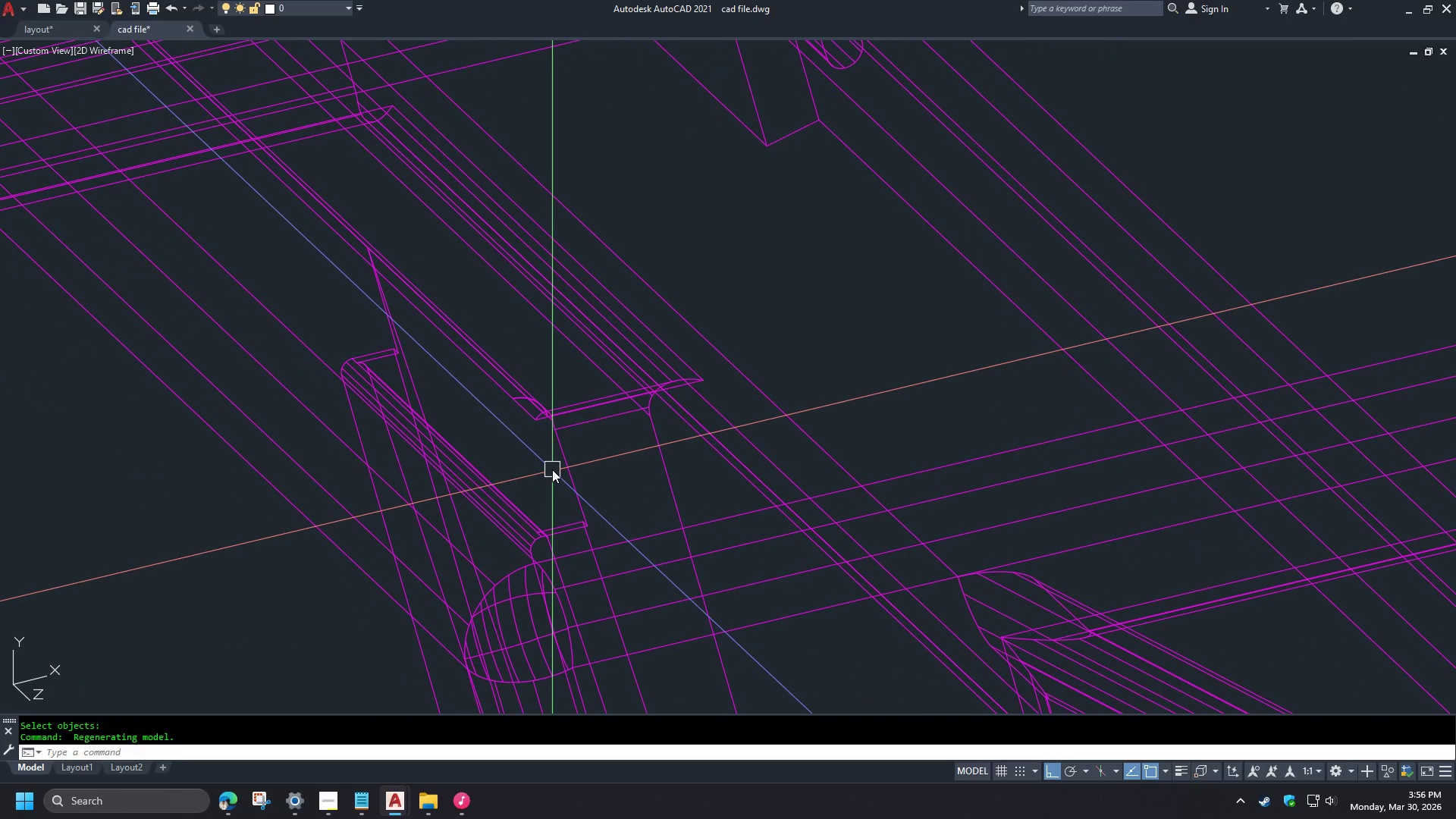 
scroll: coordinate [392, 355], scroll_direction: up, amount: 1.0
 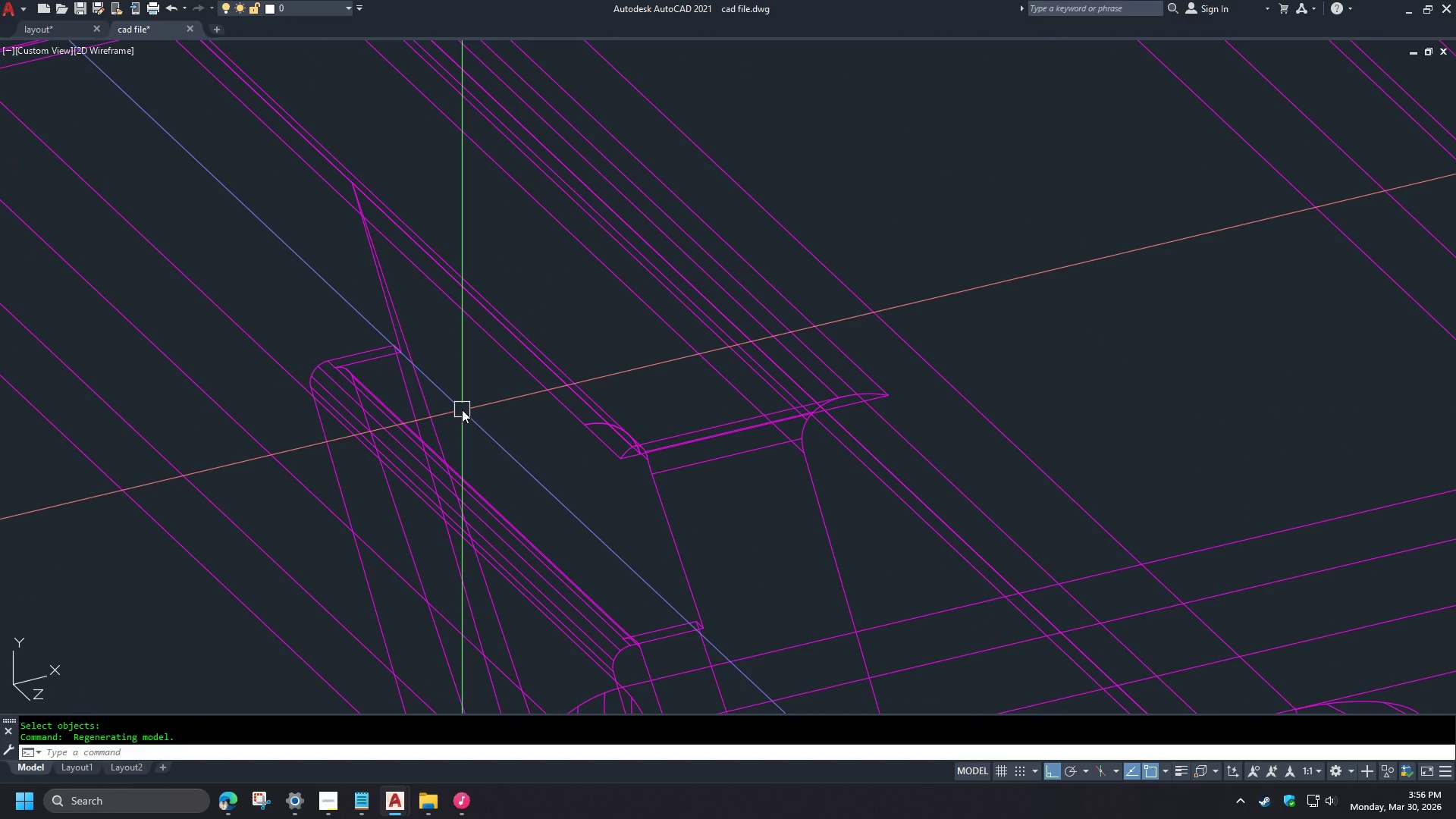 
wait(5.45)
 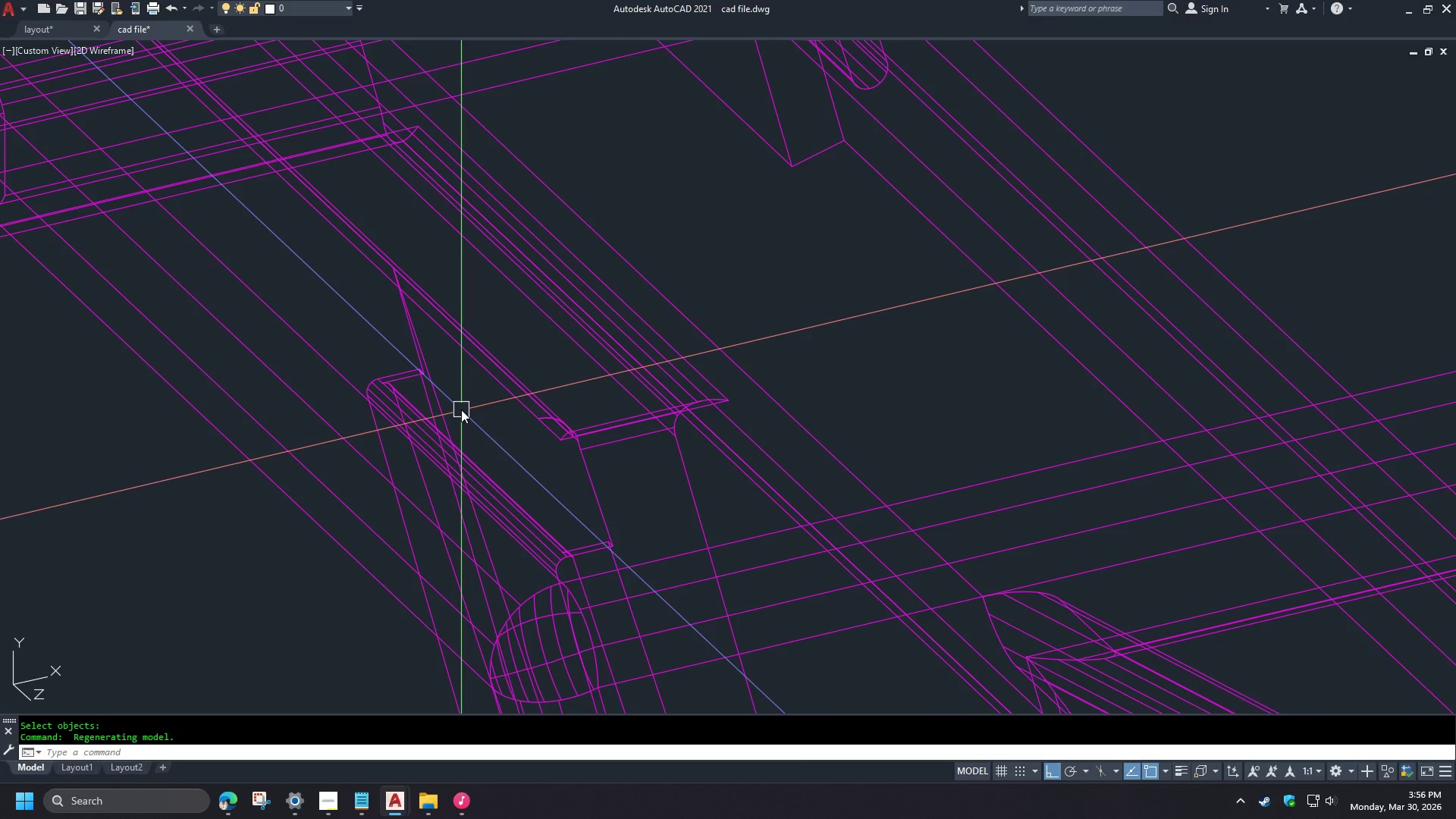 
key(Control+Z)
 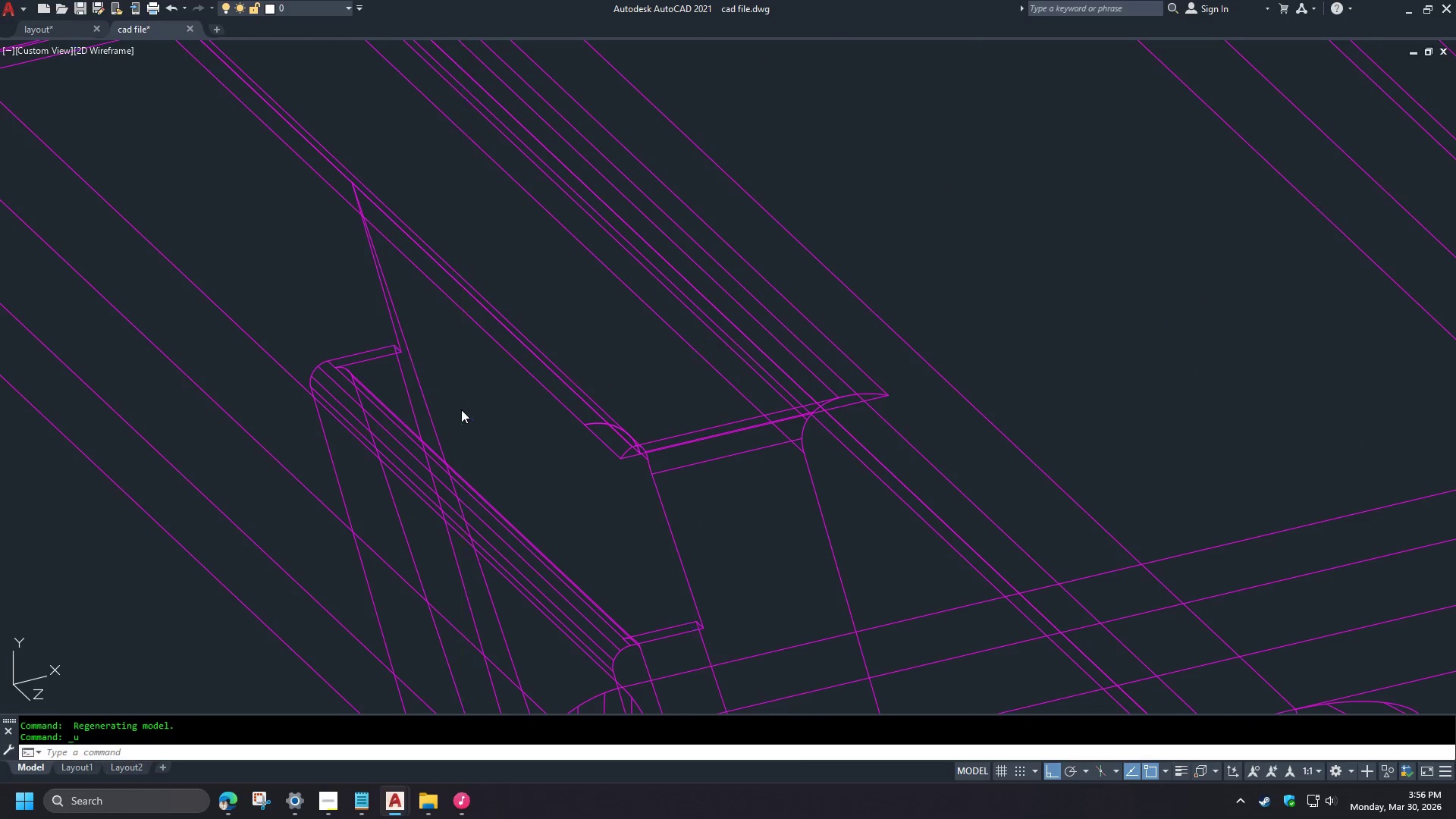 
key(Control+Z)
 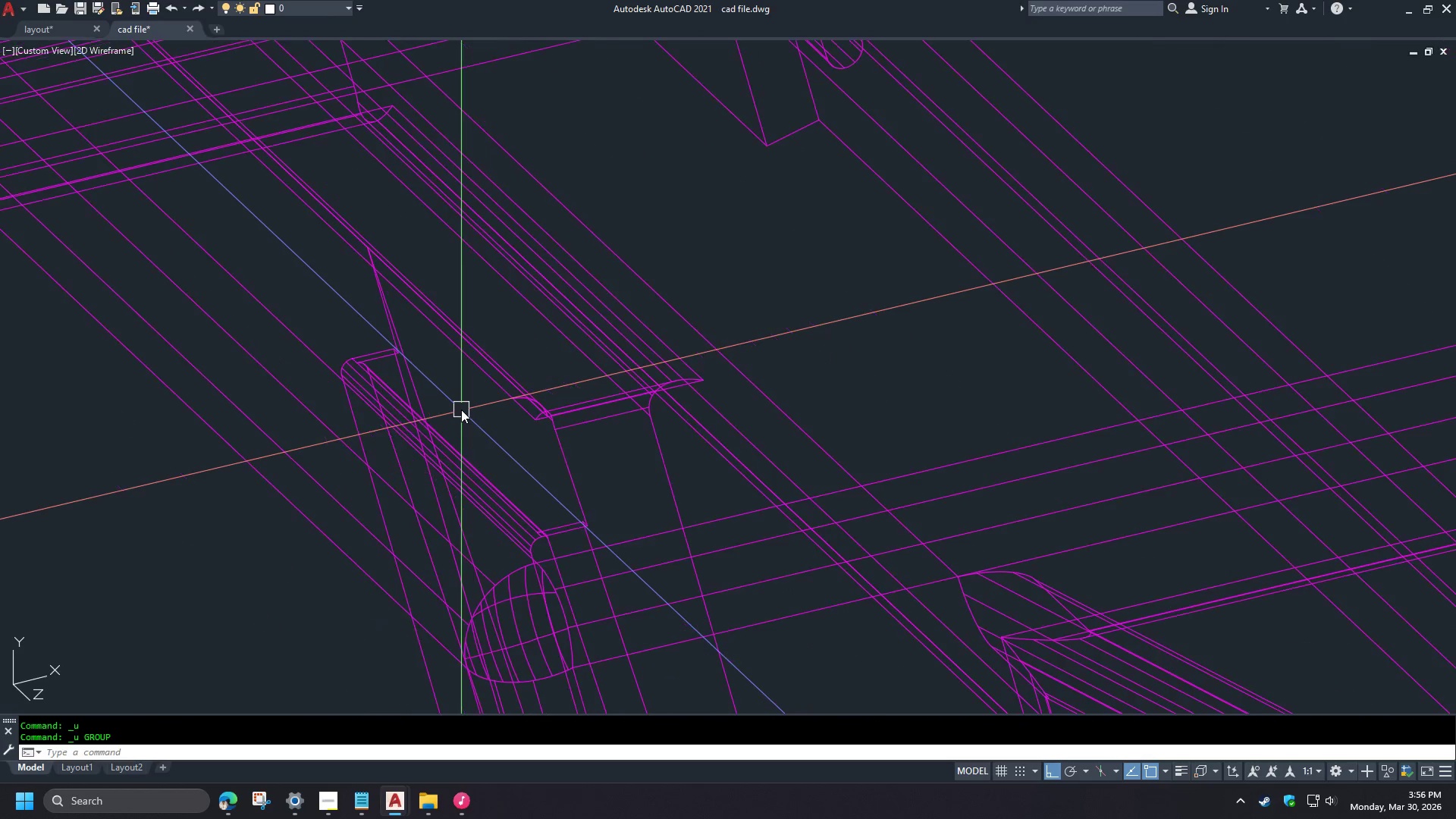 
key(Control+Z)
 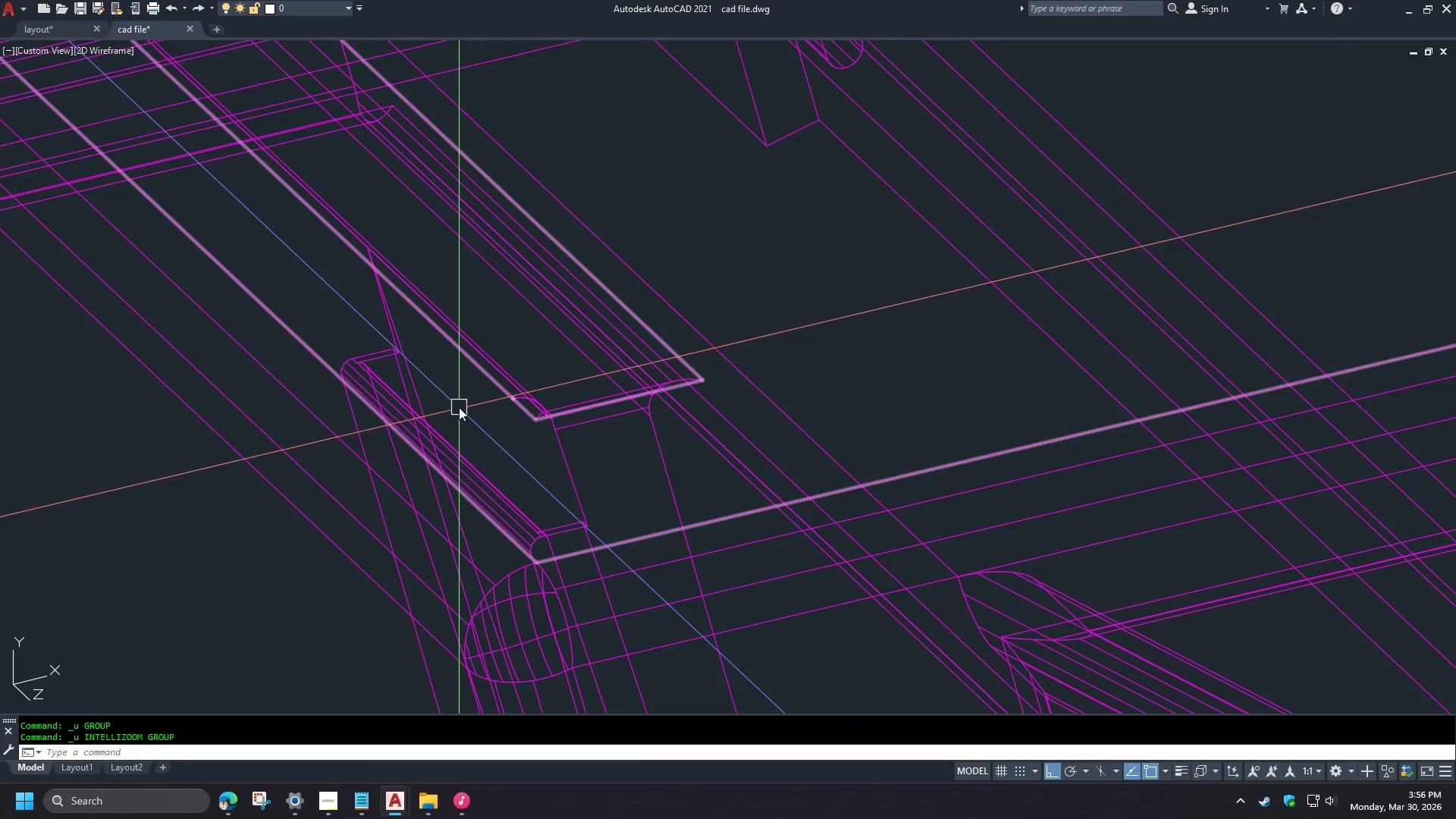 
key(Control+Z)
 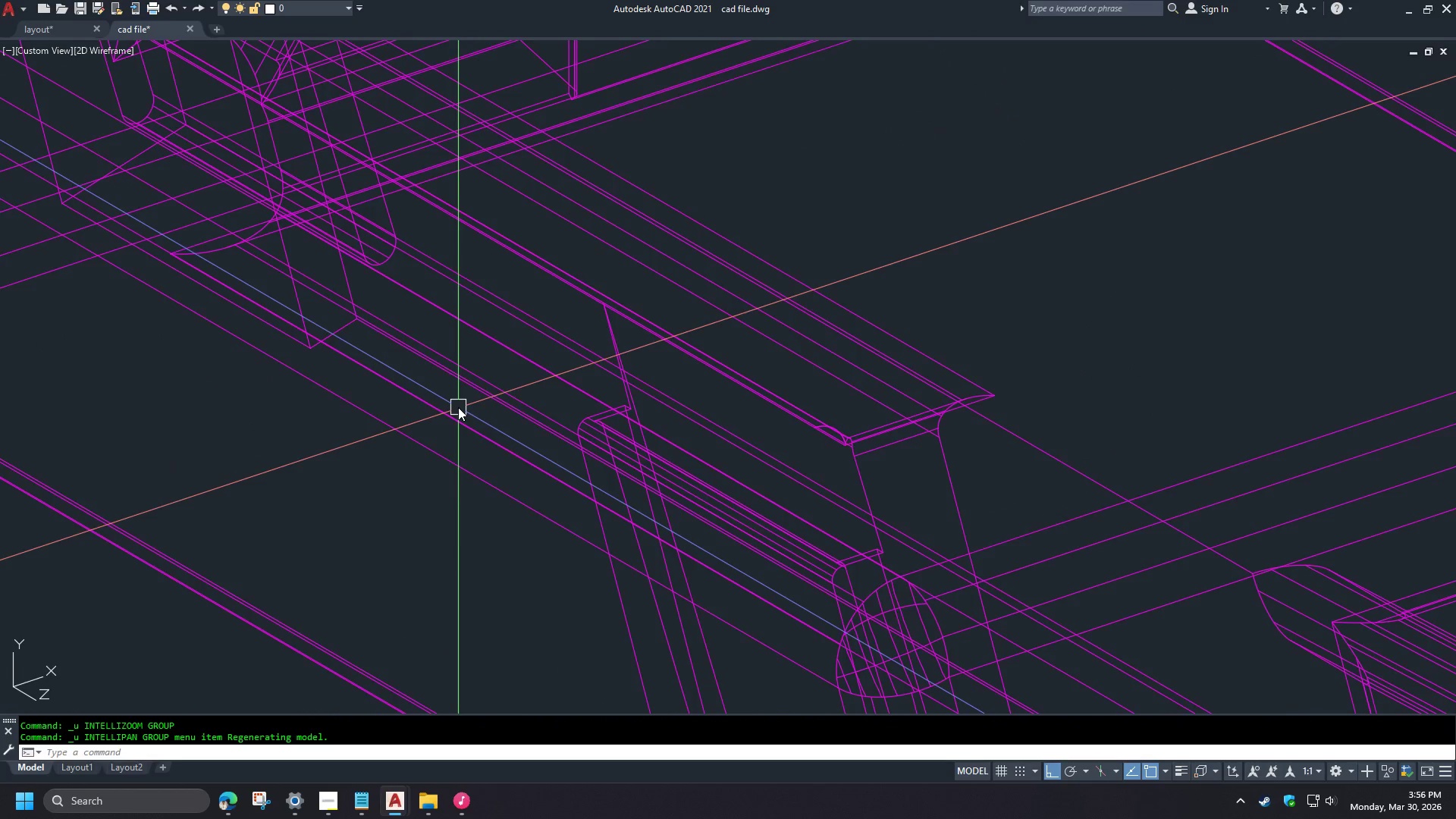 
scroll: coordinate [462, 410], scroll_direction: down, amount: 1.0
 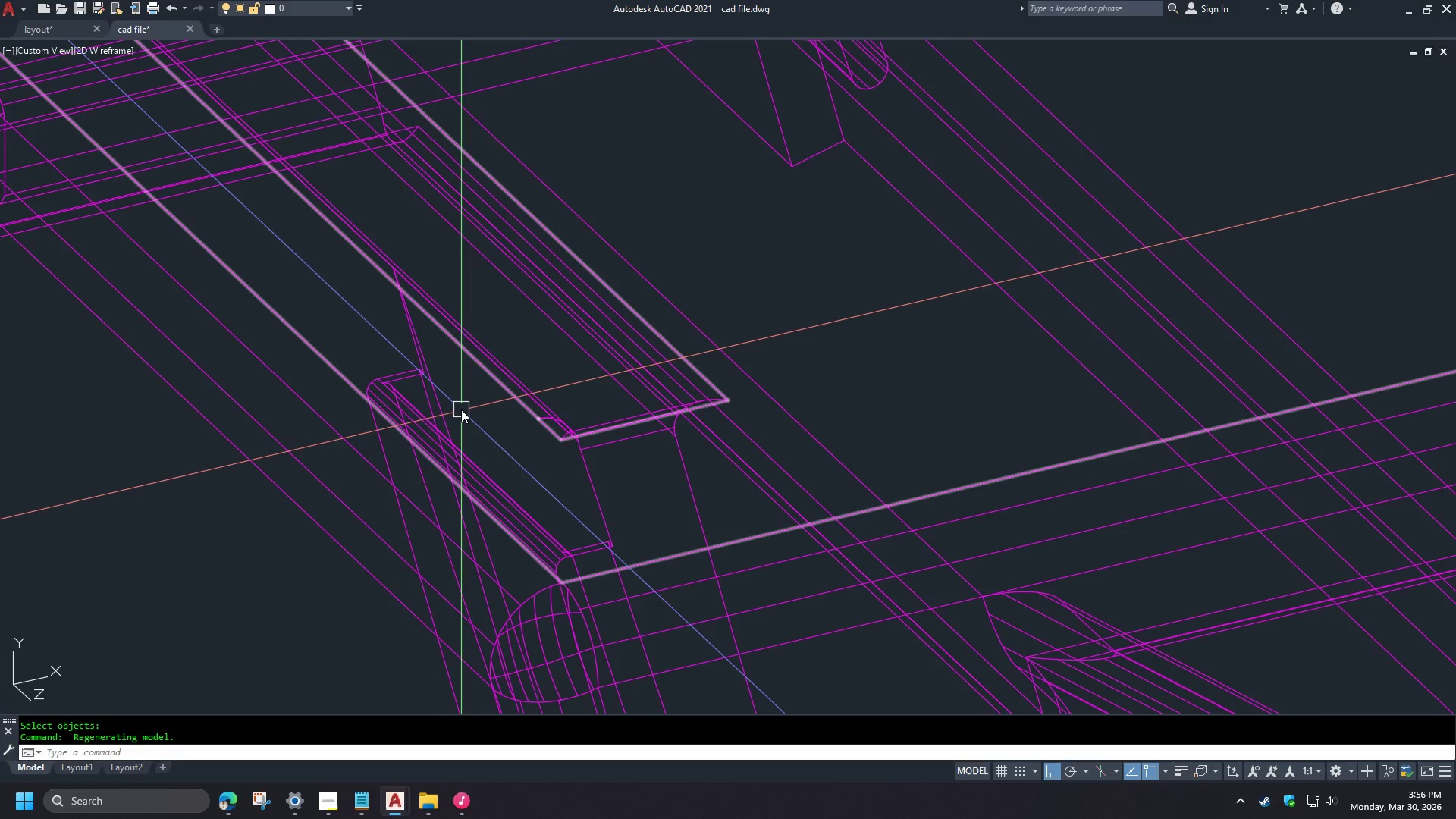 
key(Control+Z)
 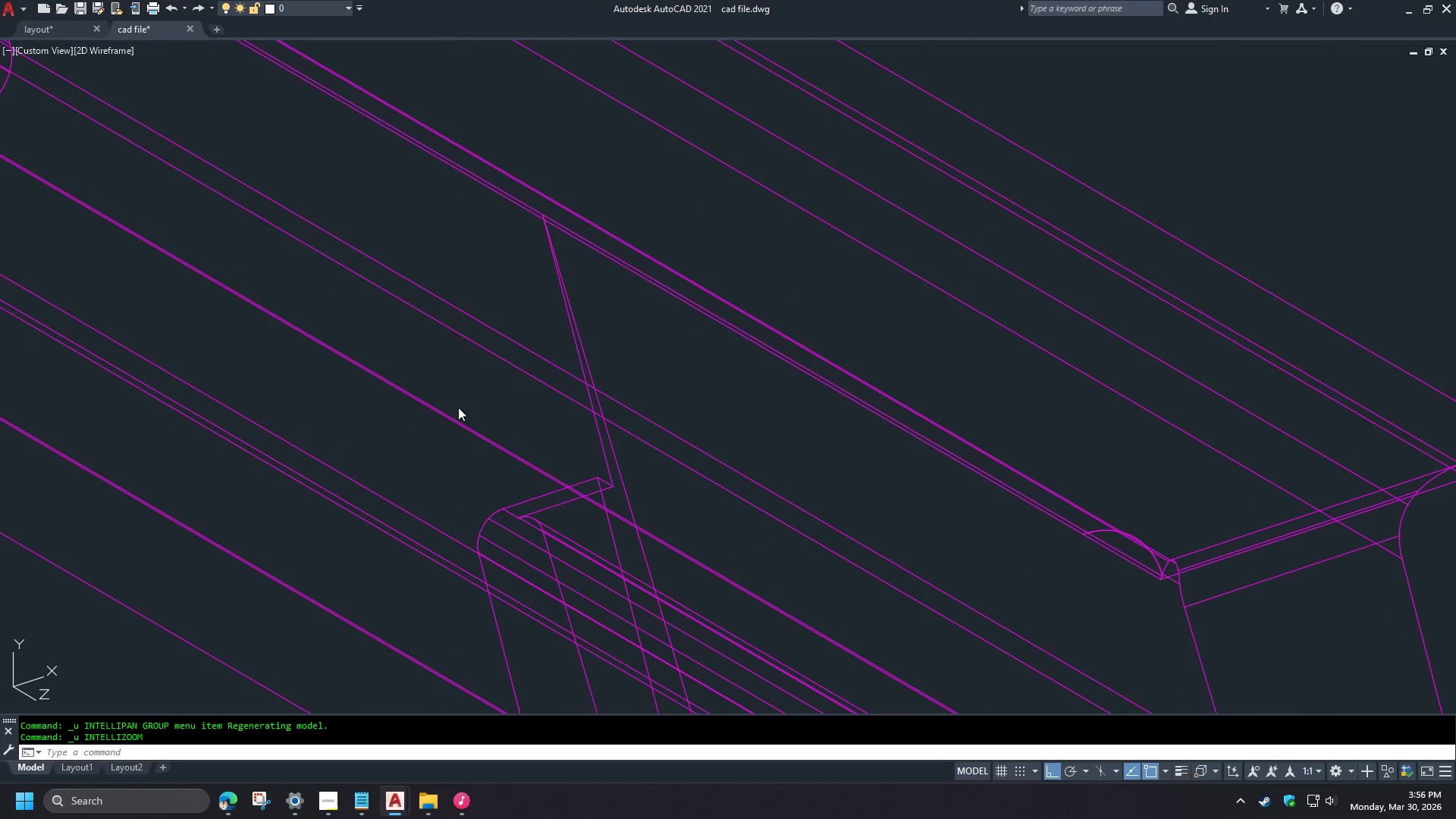 
key(Control+Z)
 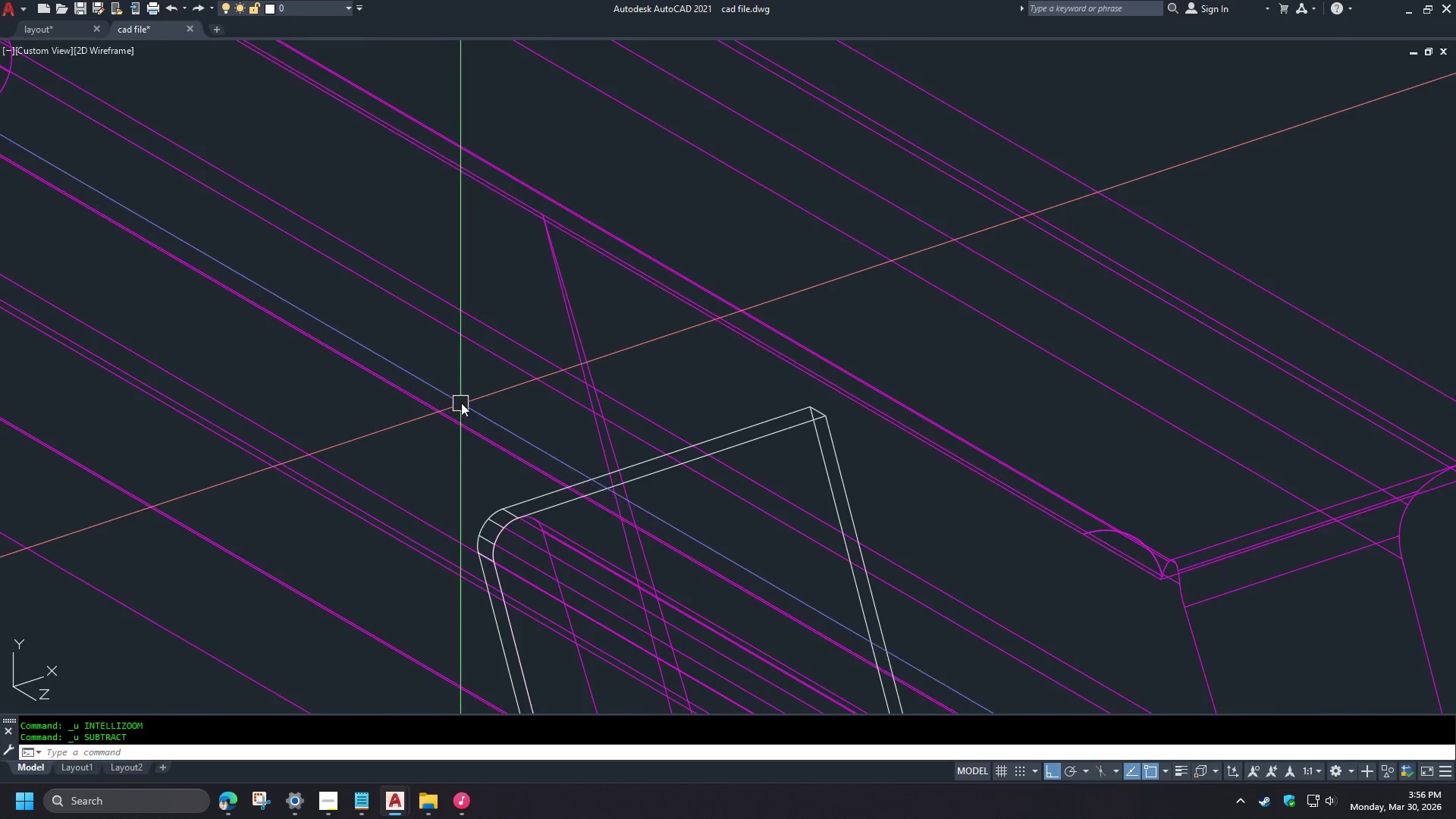 
left_click([624, 574])
 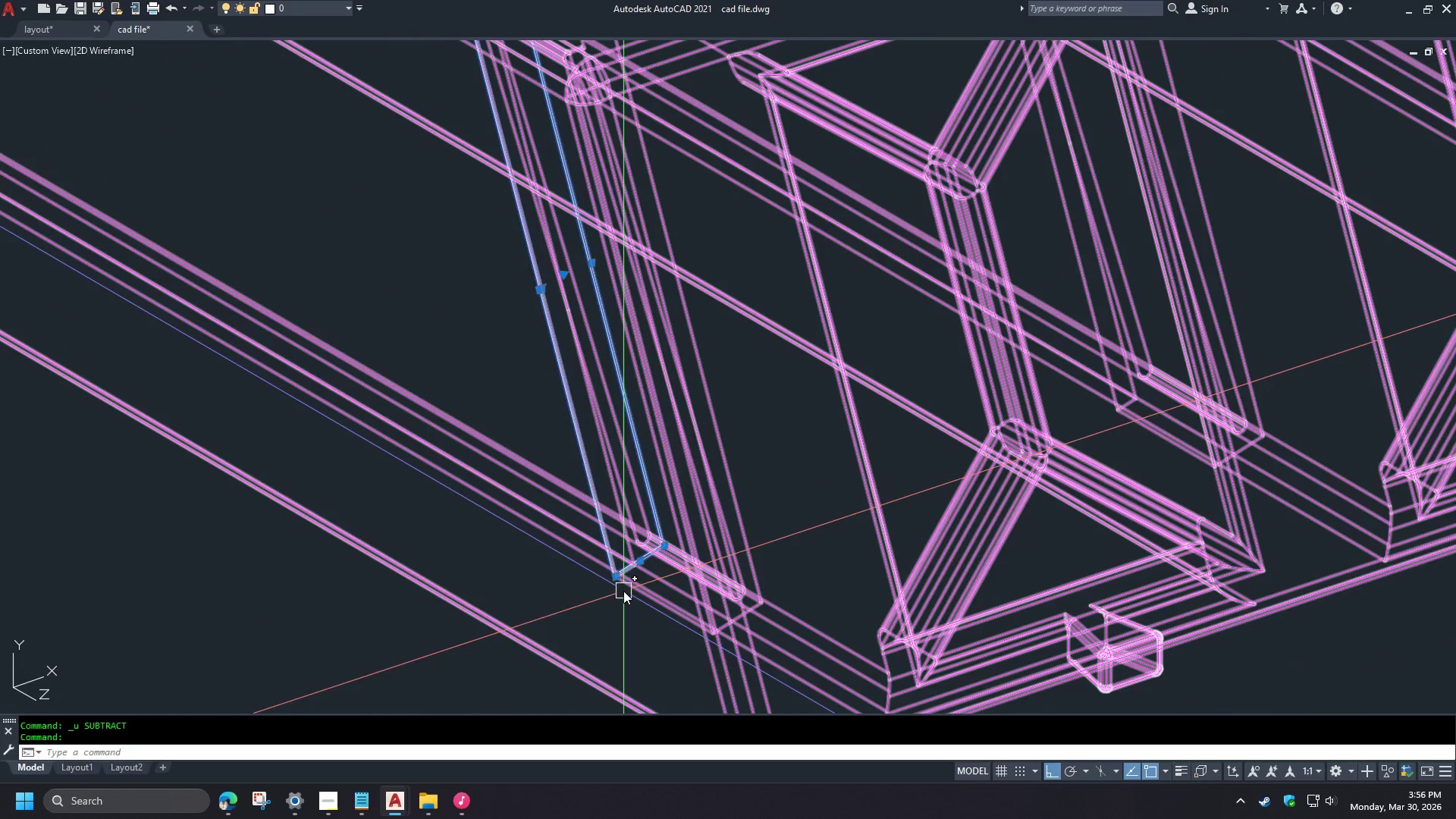 
key(C)
 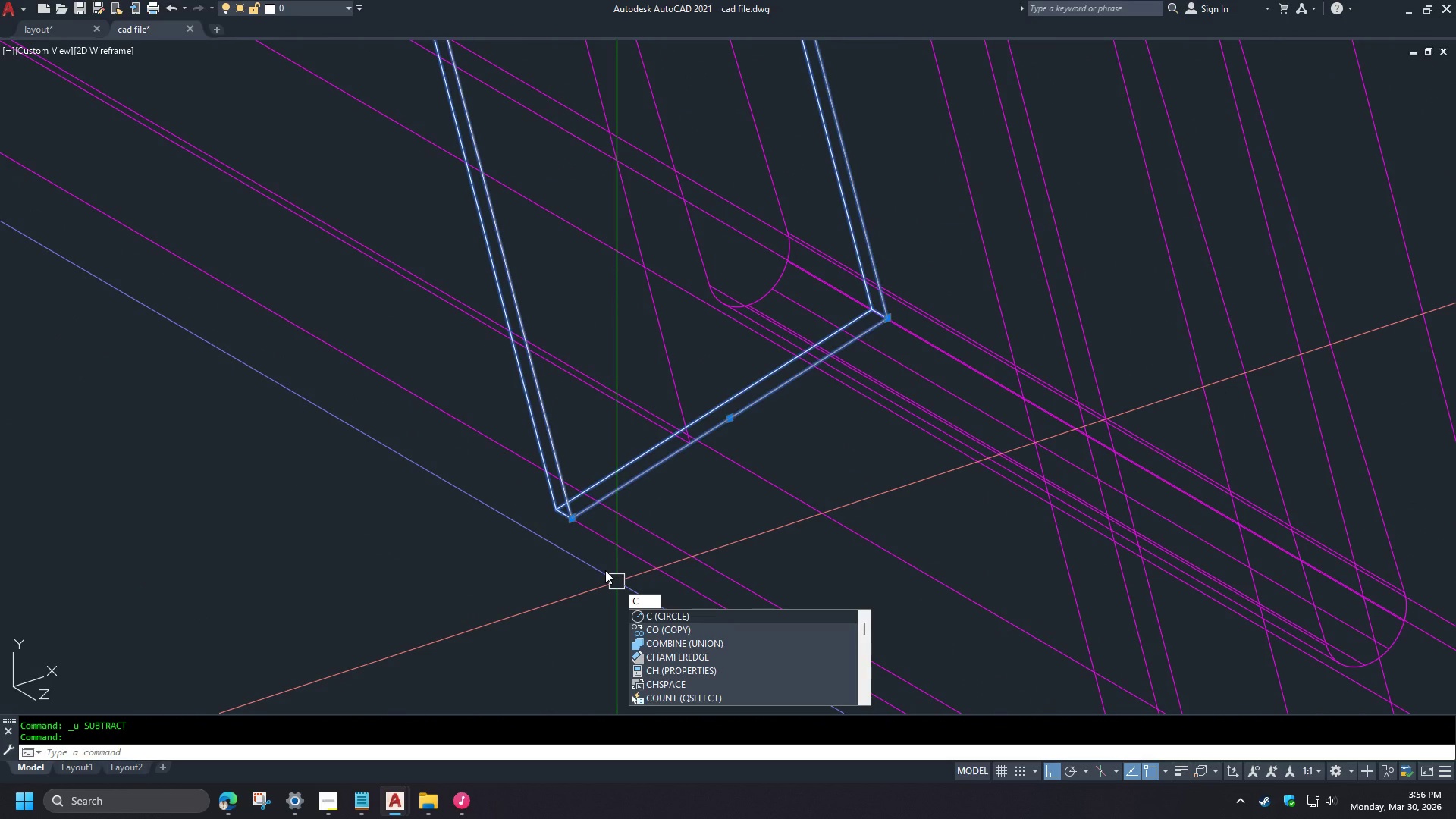 
scroll: coordinate [592, 290], scroll_direction: down, amount: 4.0
 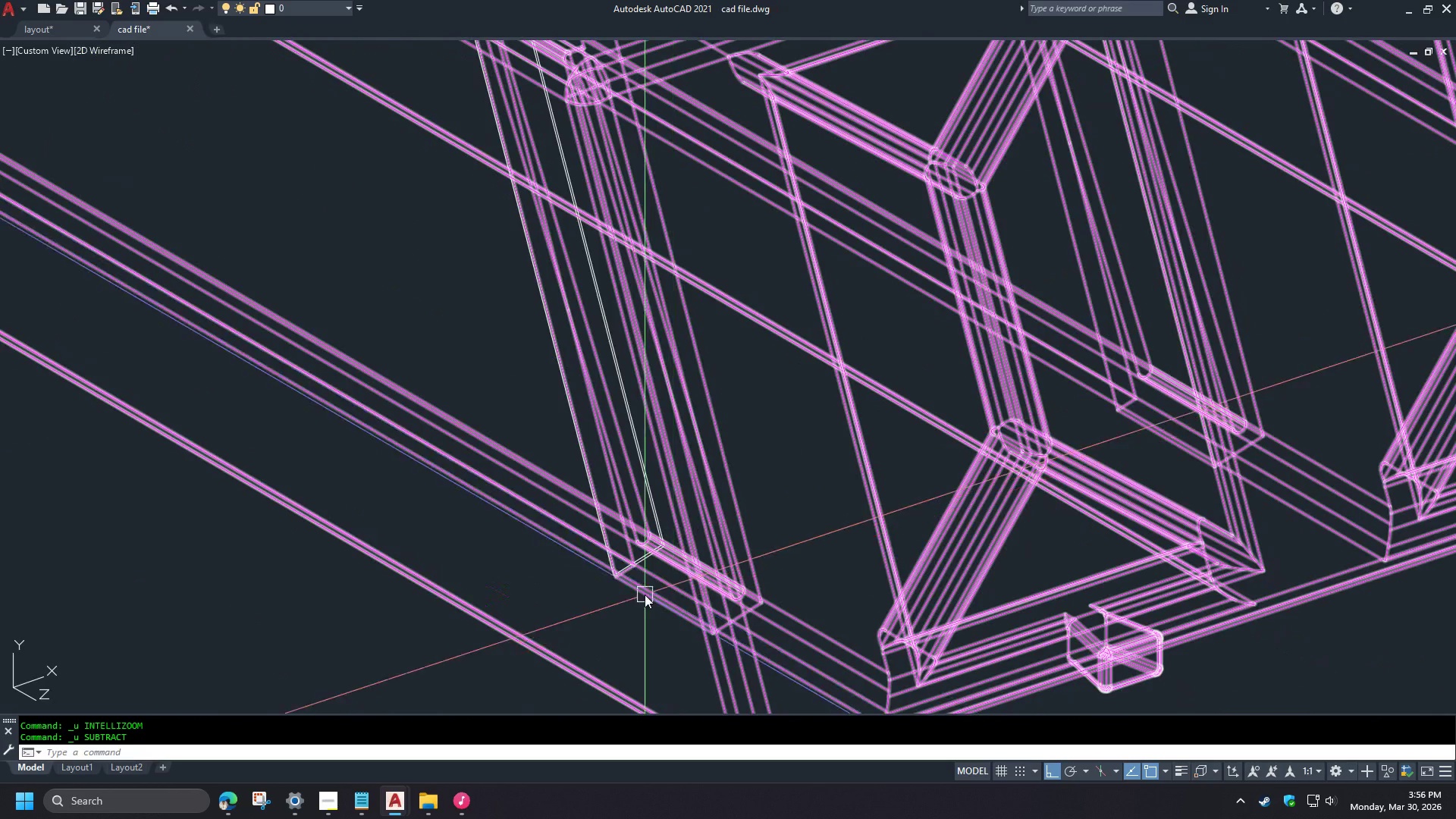 
key(O)
 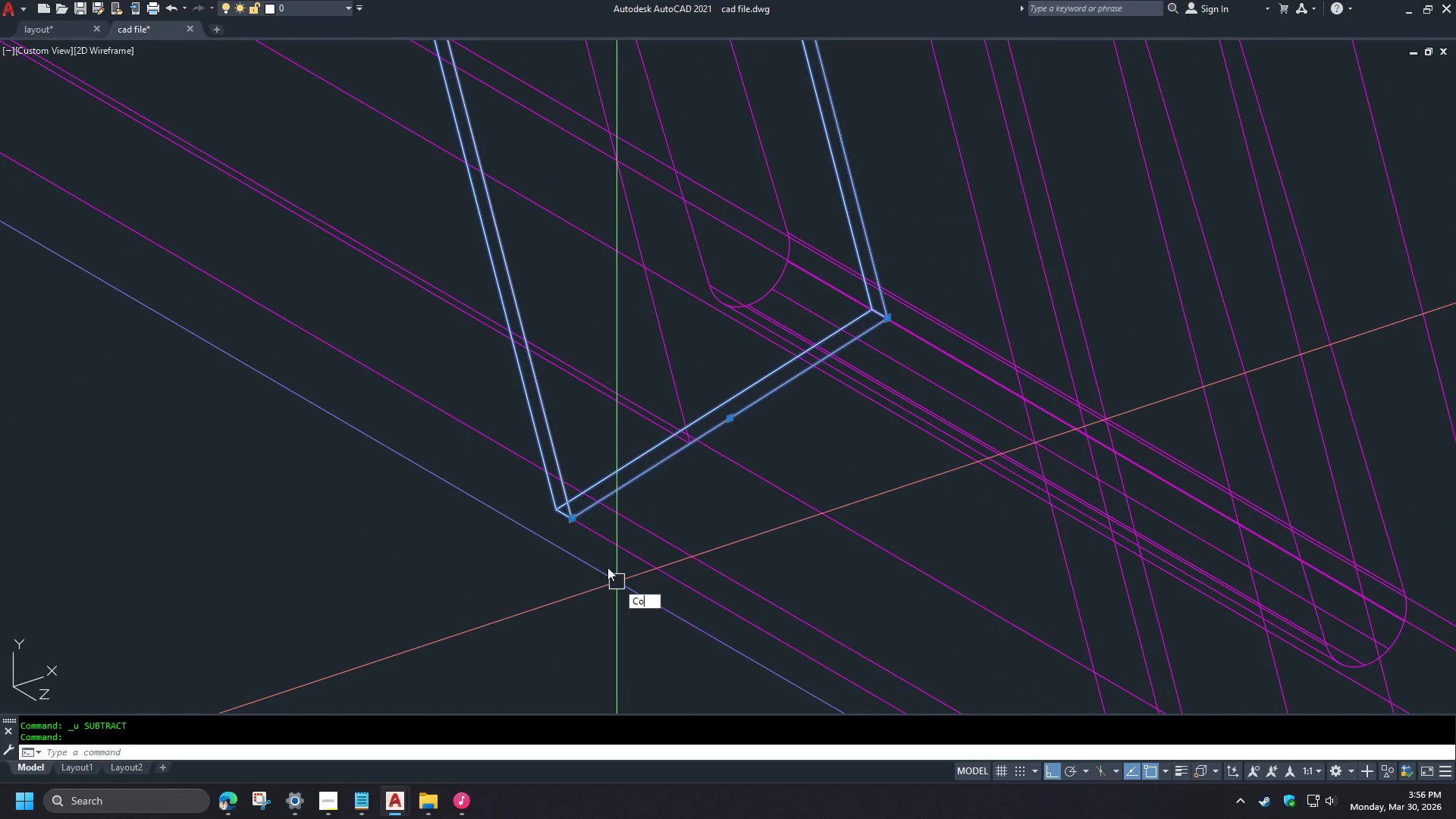 
key(Space)
 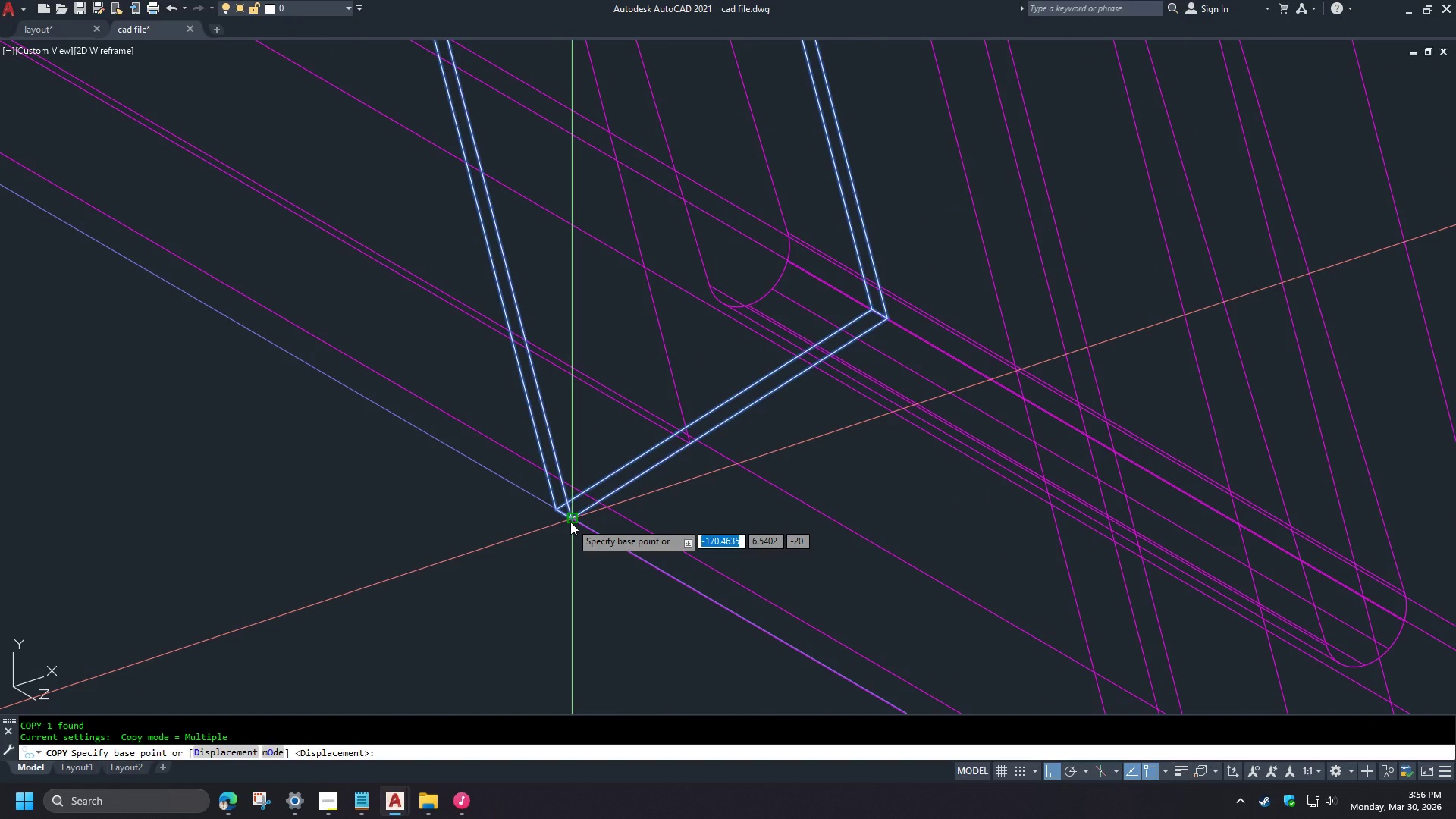 
left_click([570, 522])
 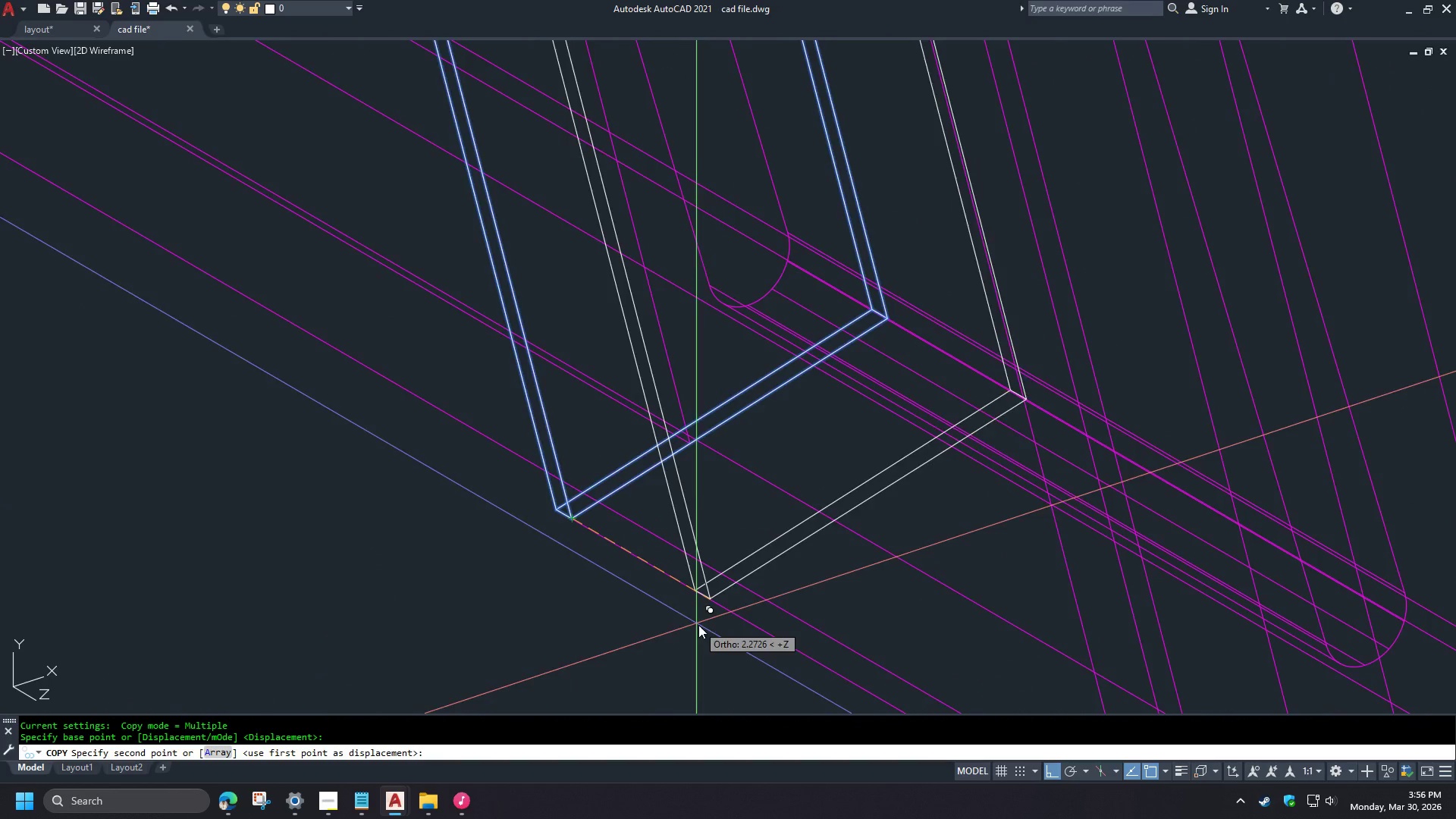 
scroll: coordinate [621, 586], scroll_direction: up, amount: 4.0
 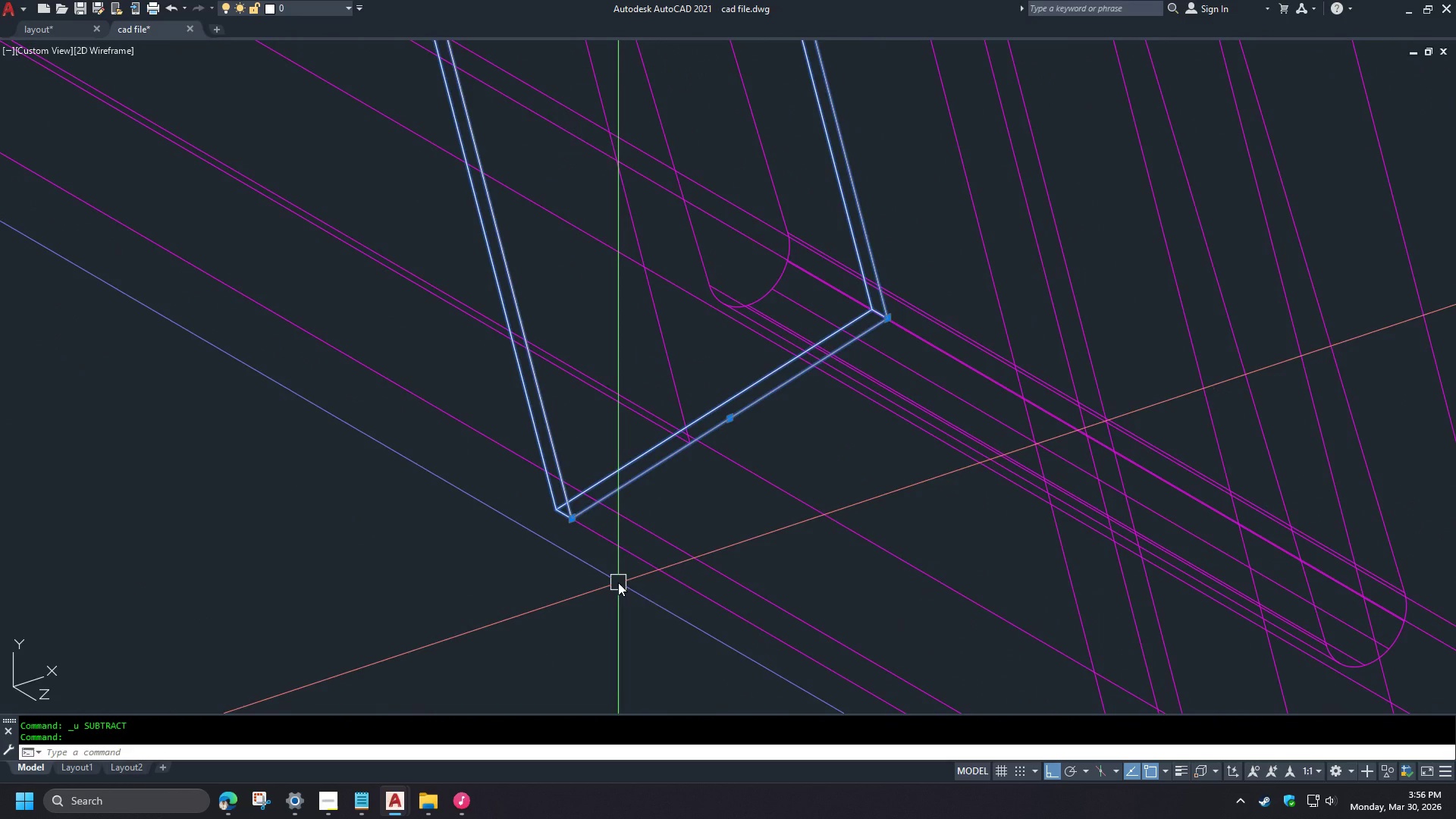 
scroll: coordinate [714, 632], scroll_direction: down, amount: 6.0
 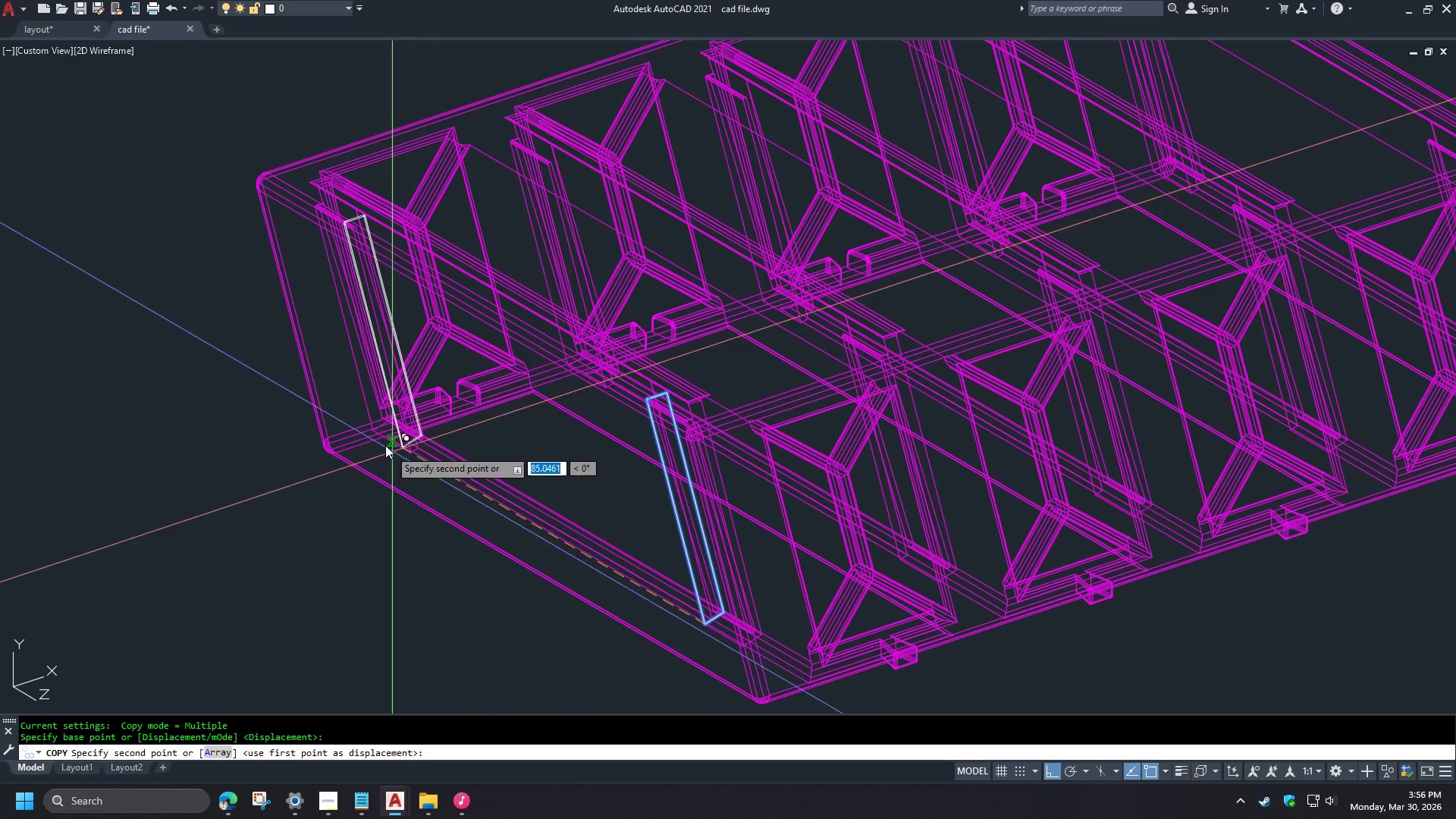 
scroll: coordinate [397, 448], scroll_direction: up, amount: 3.0
 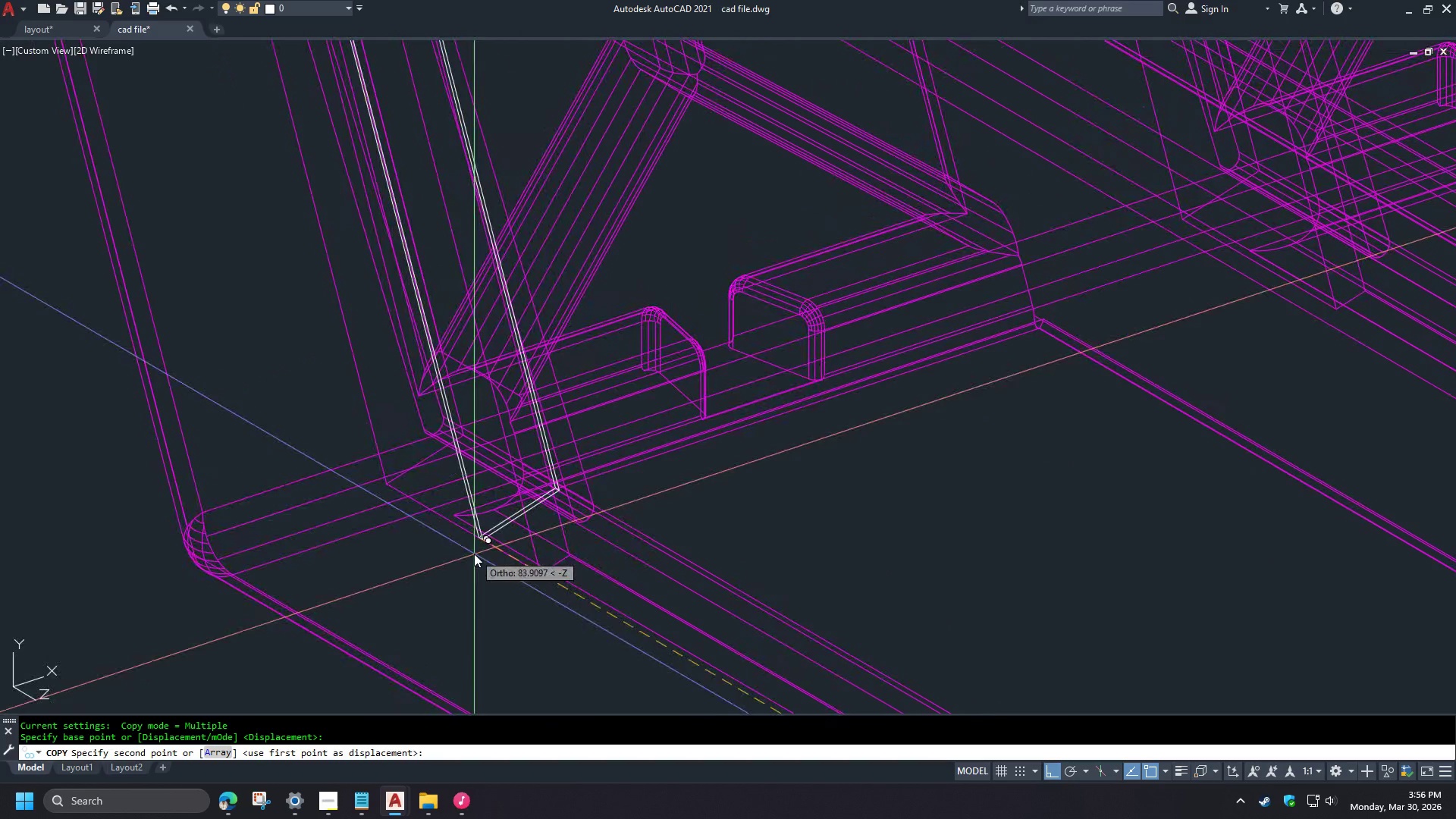 
left_click([548, 589])
 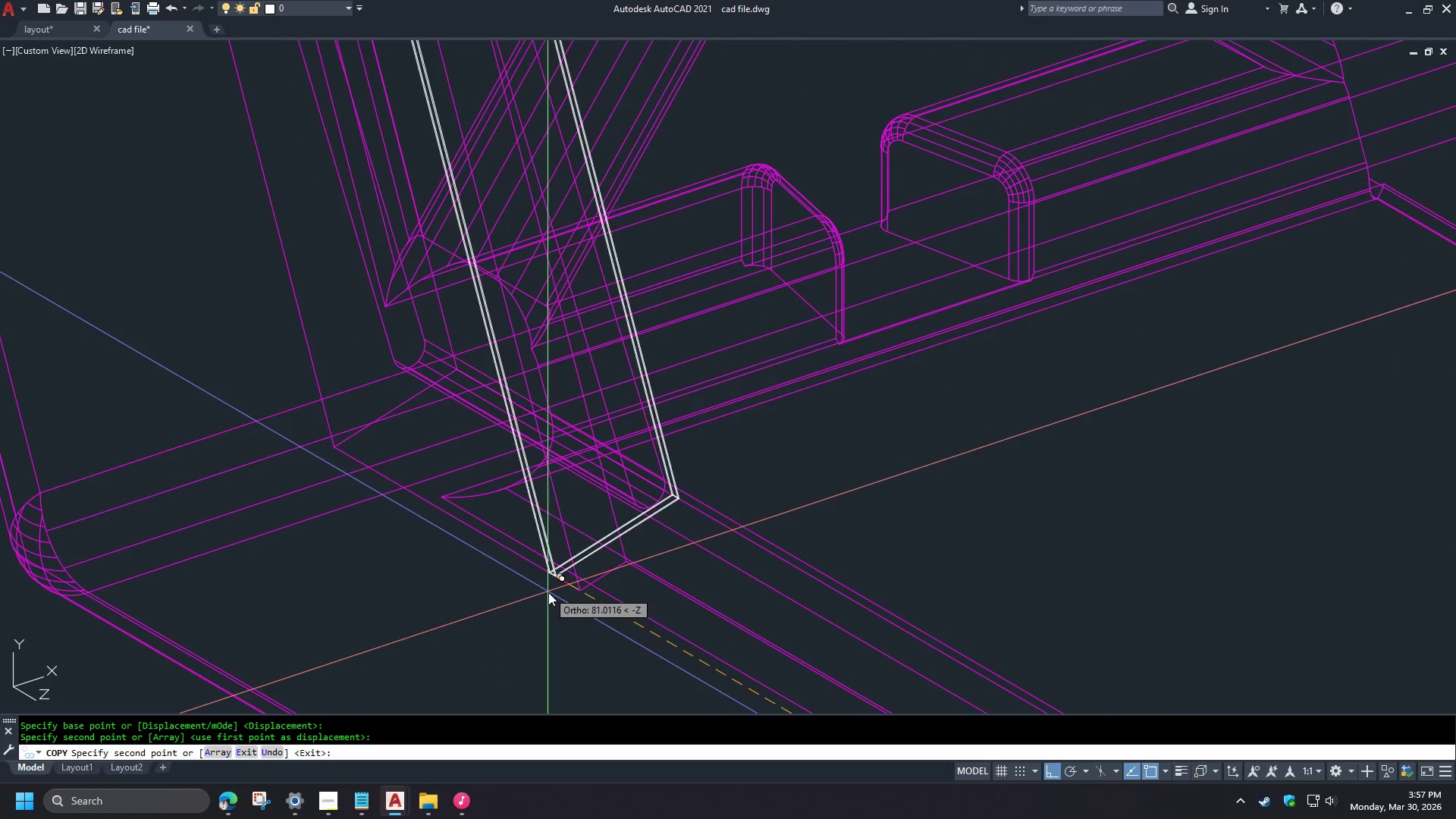 
key(Space)
 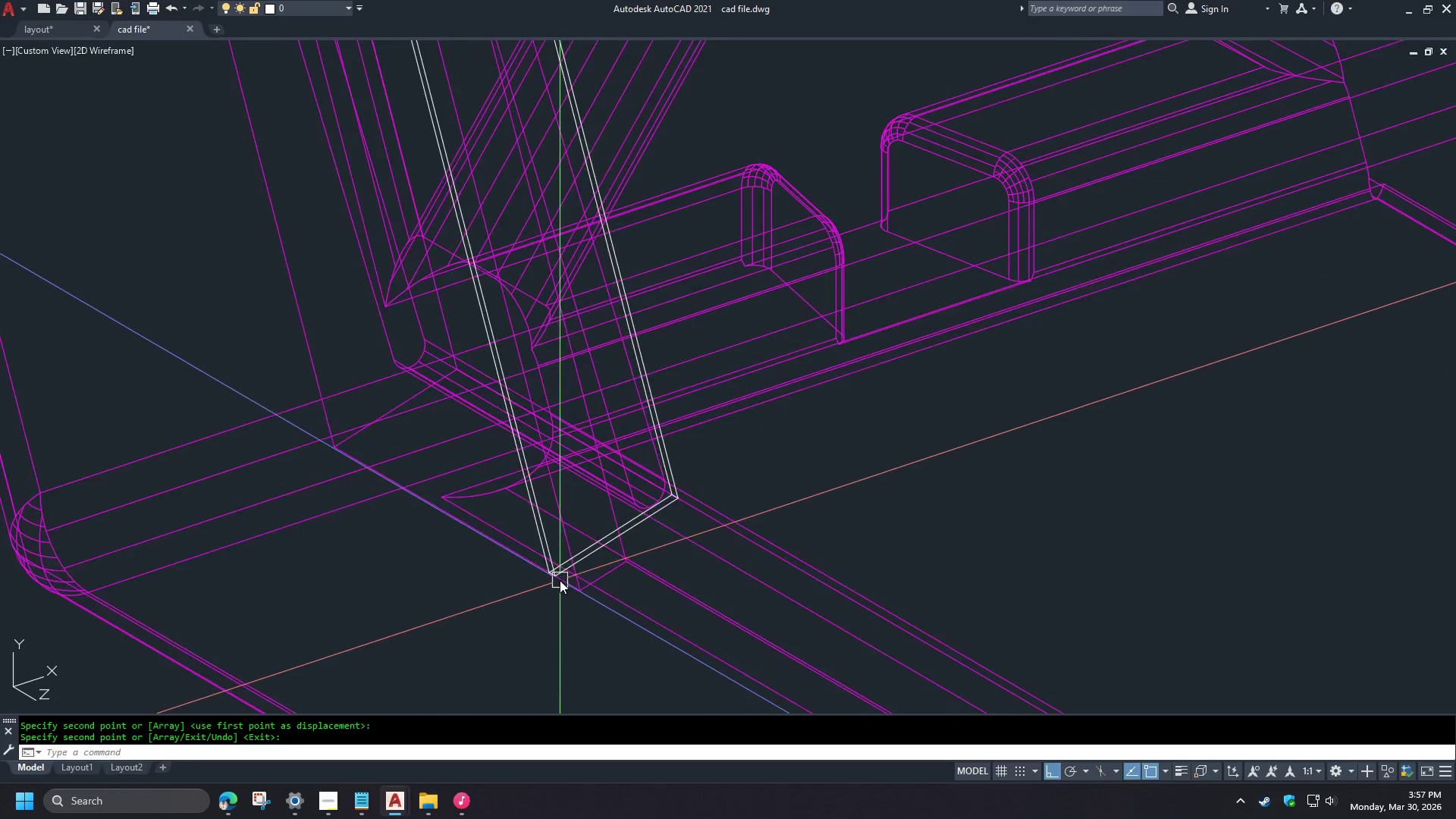 
left_click([558, 565])
 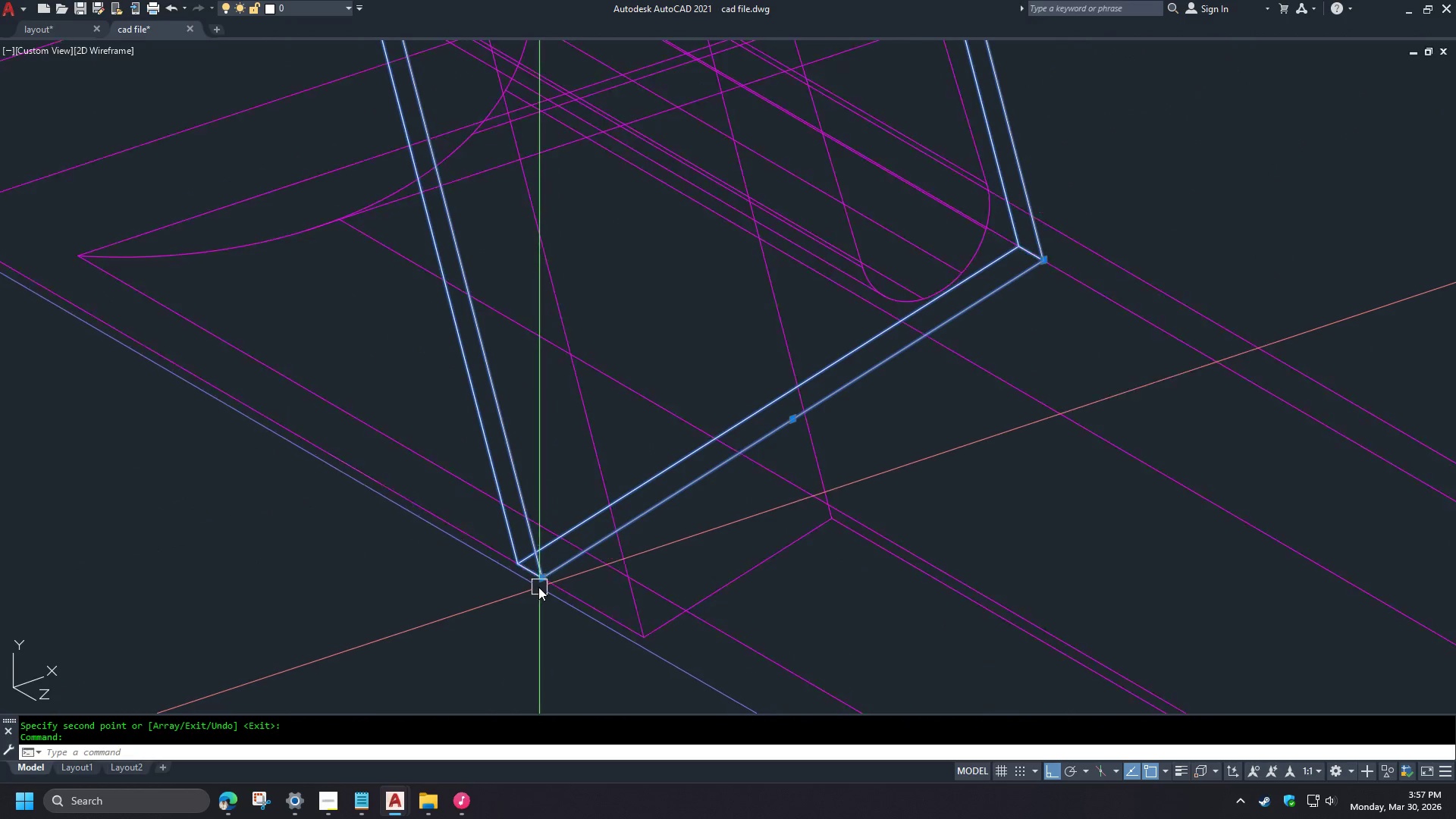 
scroll: coordinate [472, 546], scroll_direction: up, amount: 1.0
 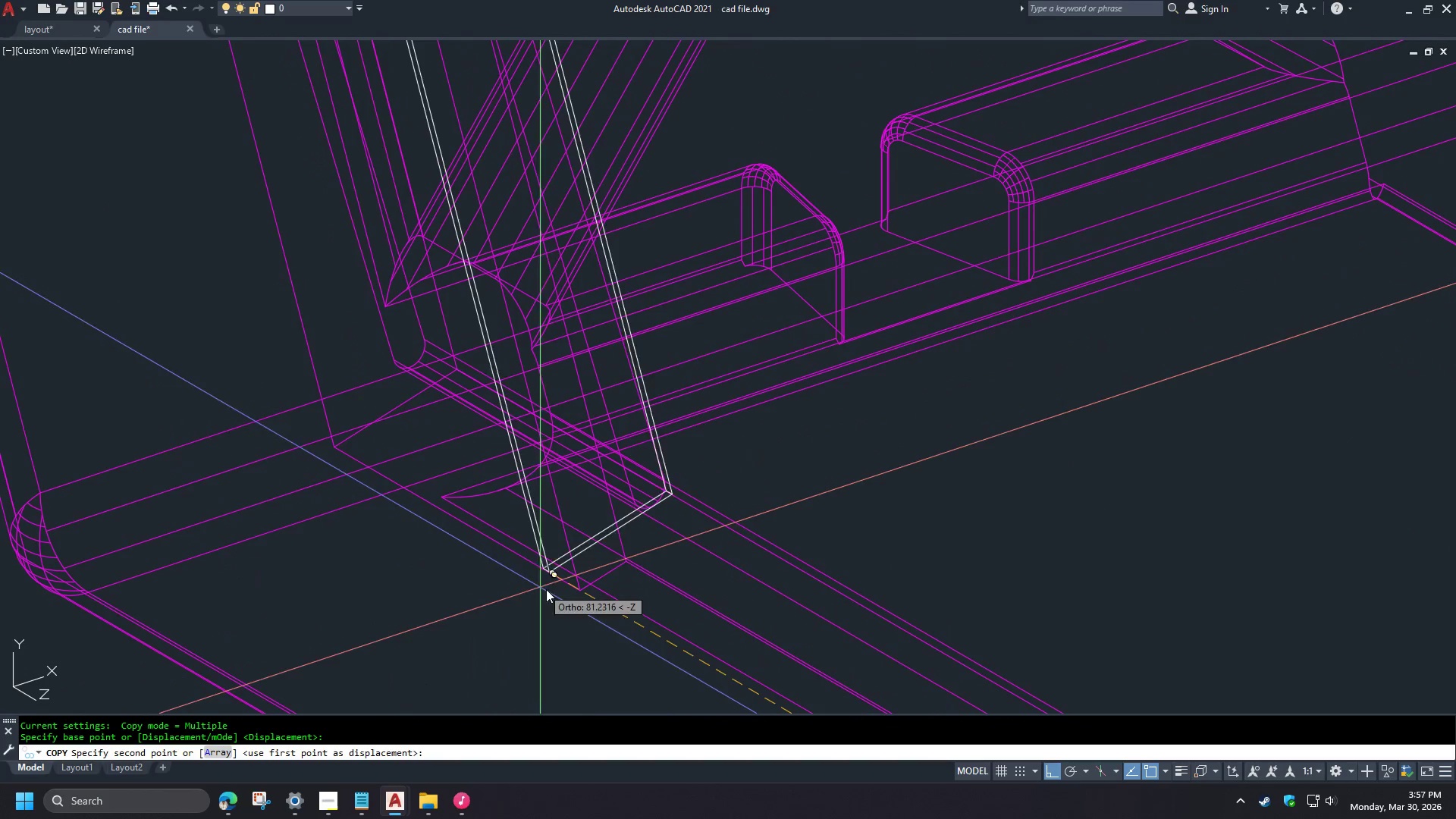 
key(M)
 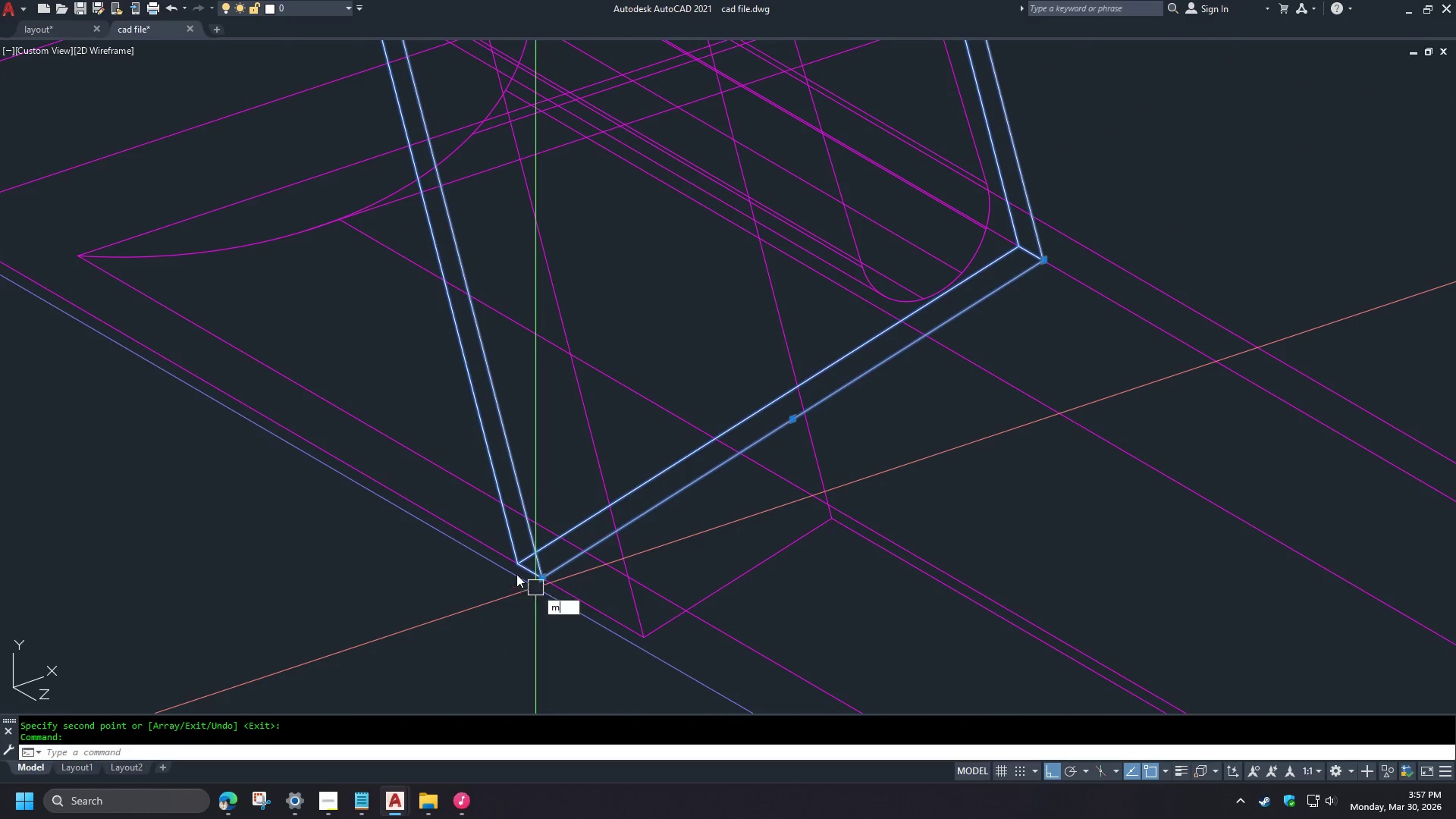 
key(Space)
 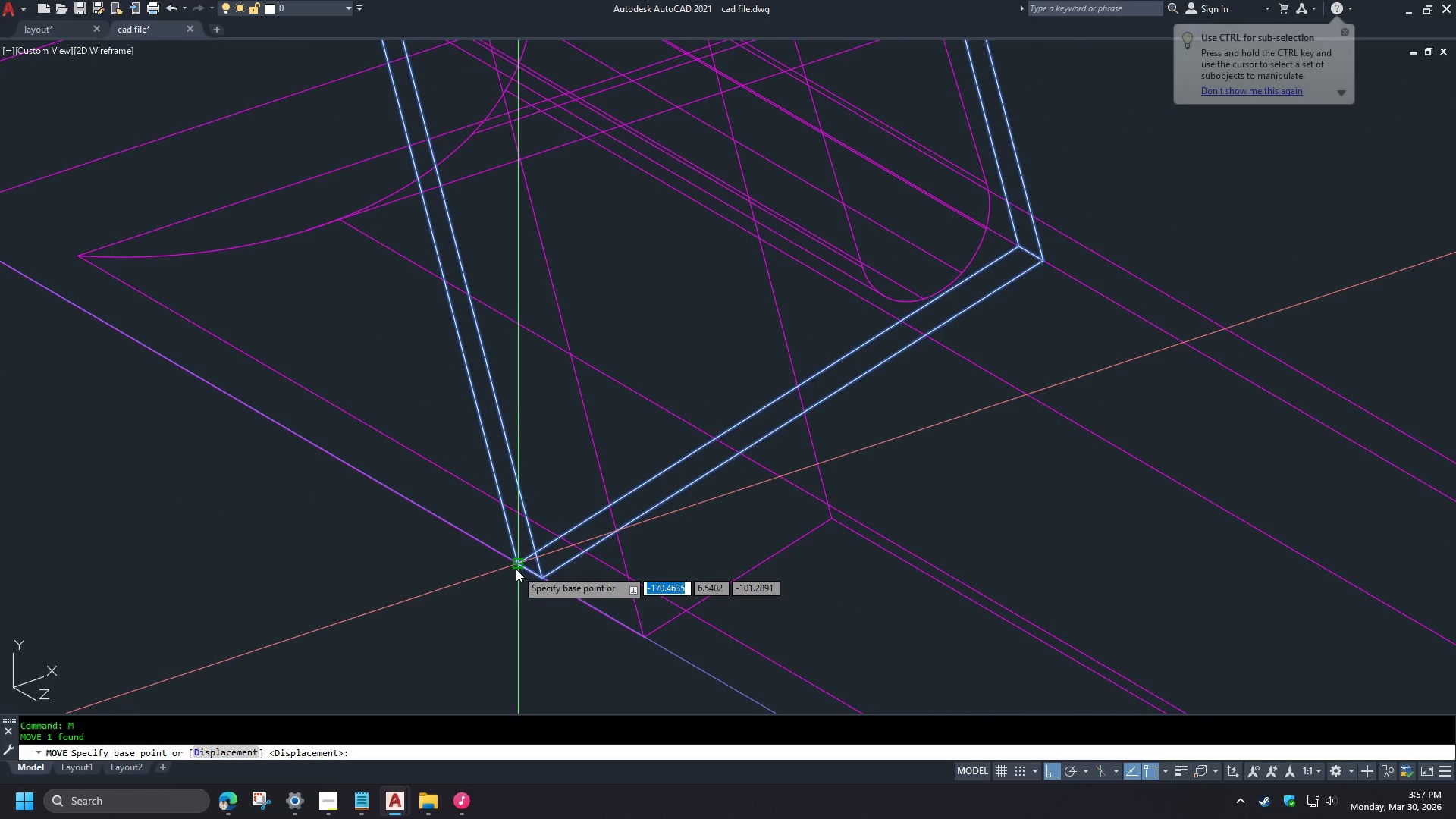 
left_click([516, 570])
 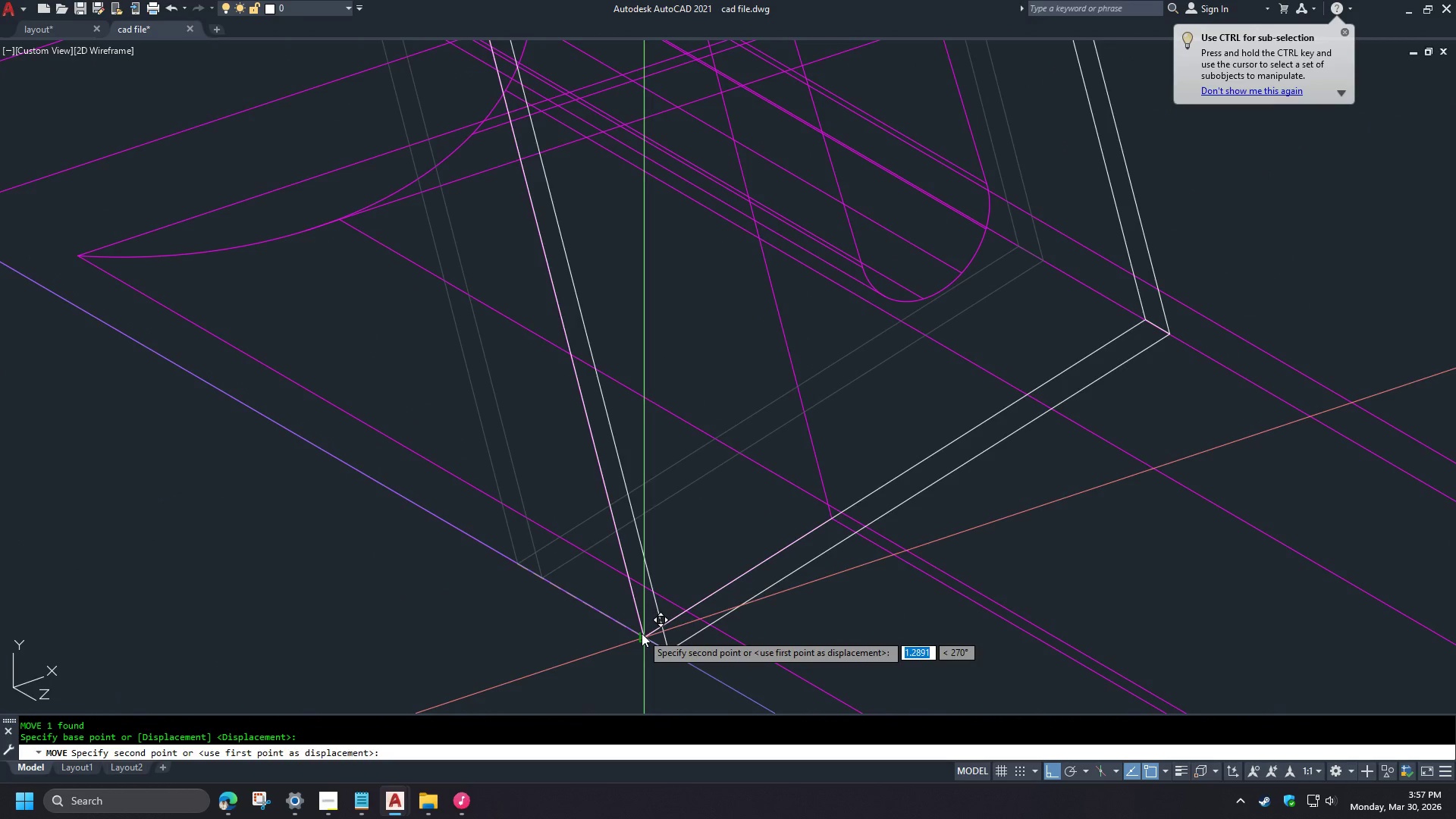 
scroll: coordinate [557, 576], scroll_direction: up, amount: 3.0
 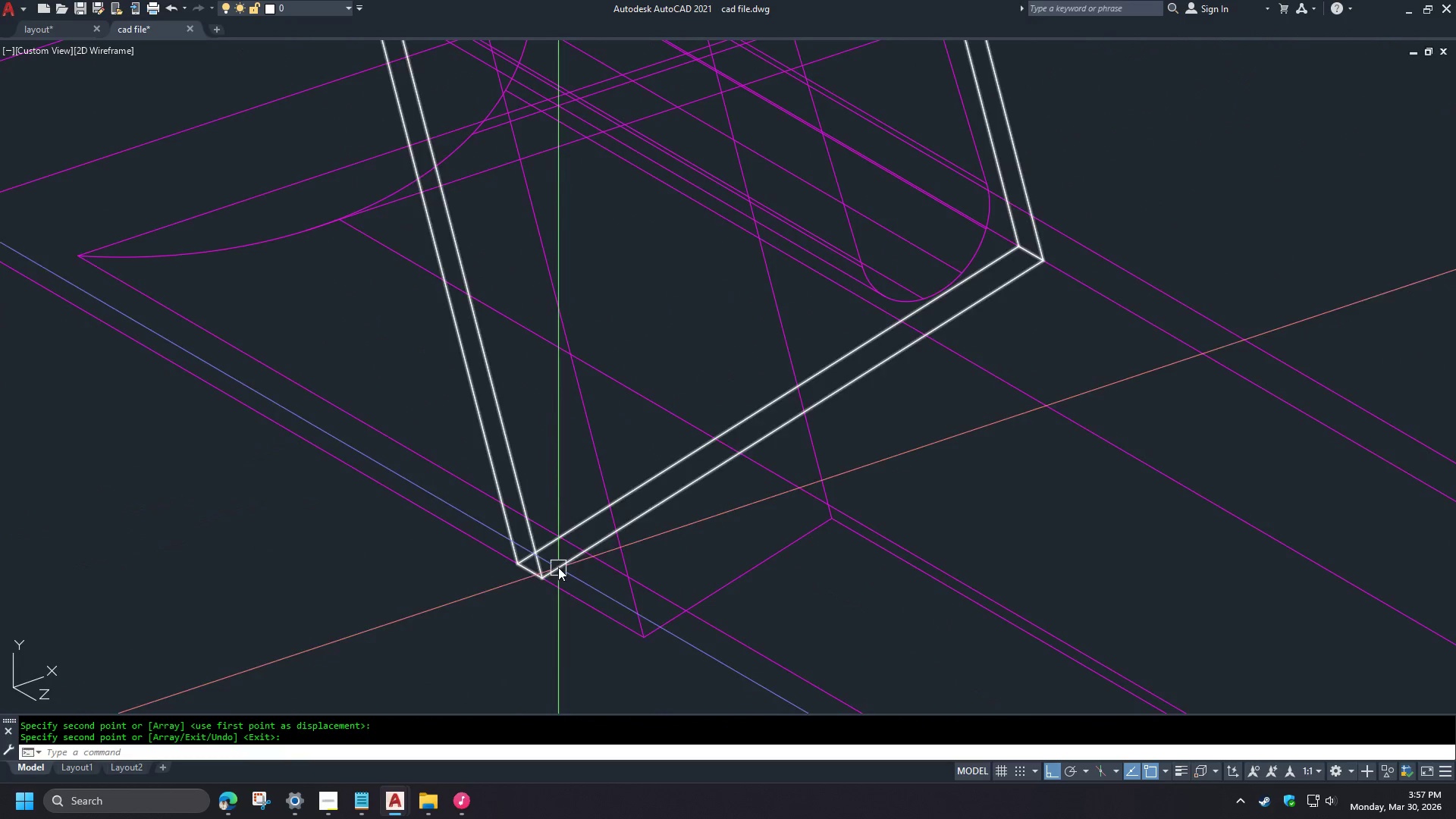 
type(end )
 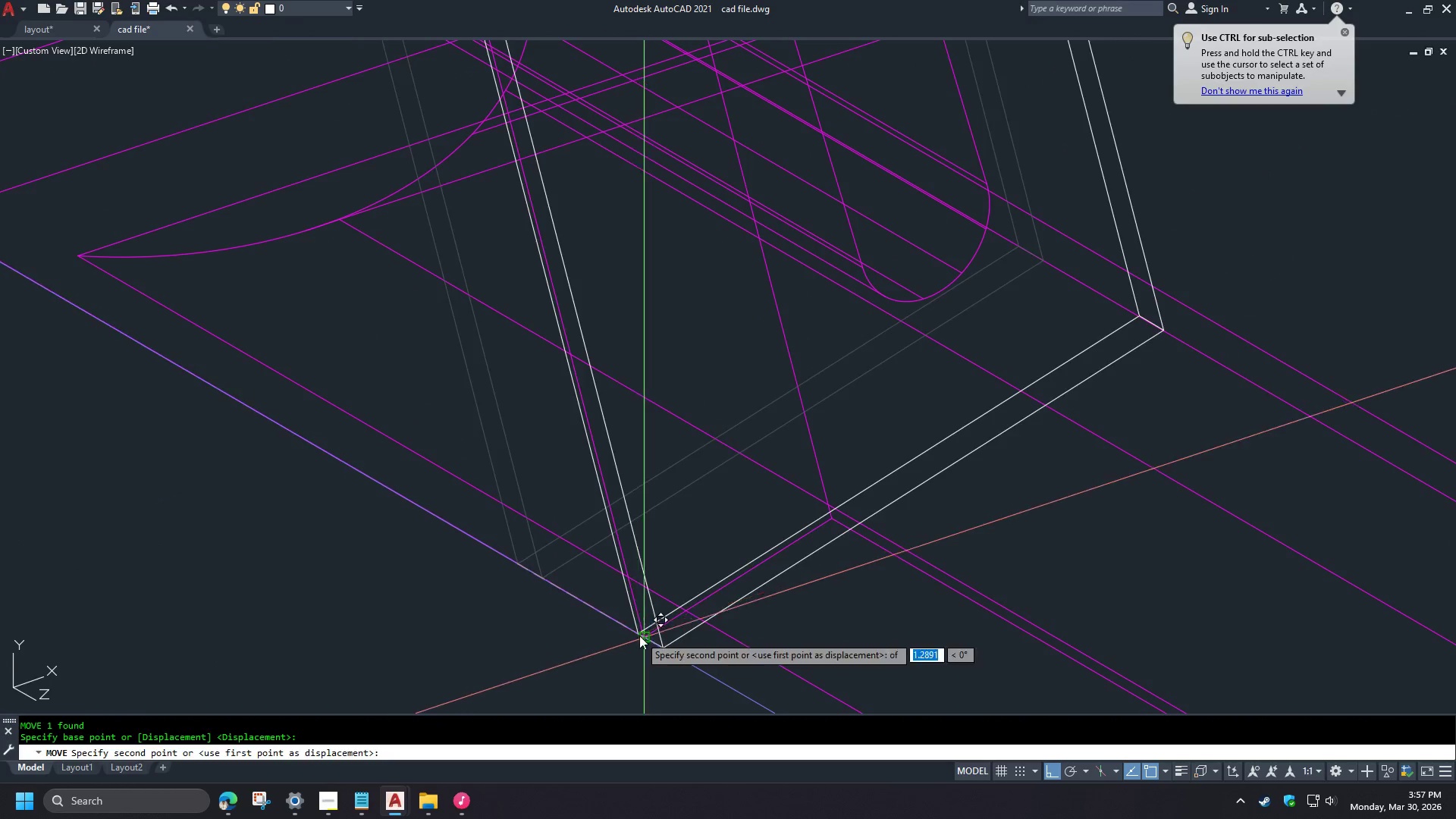 
left_click([639, 635])
 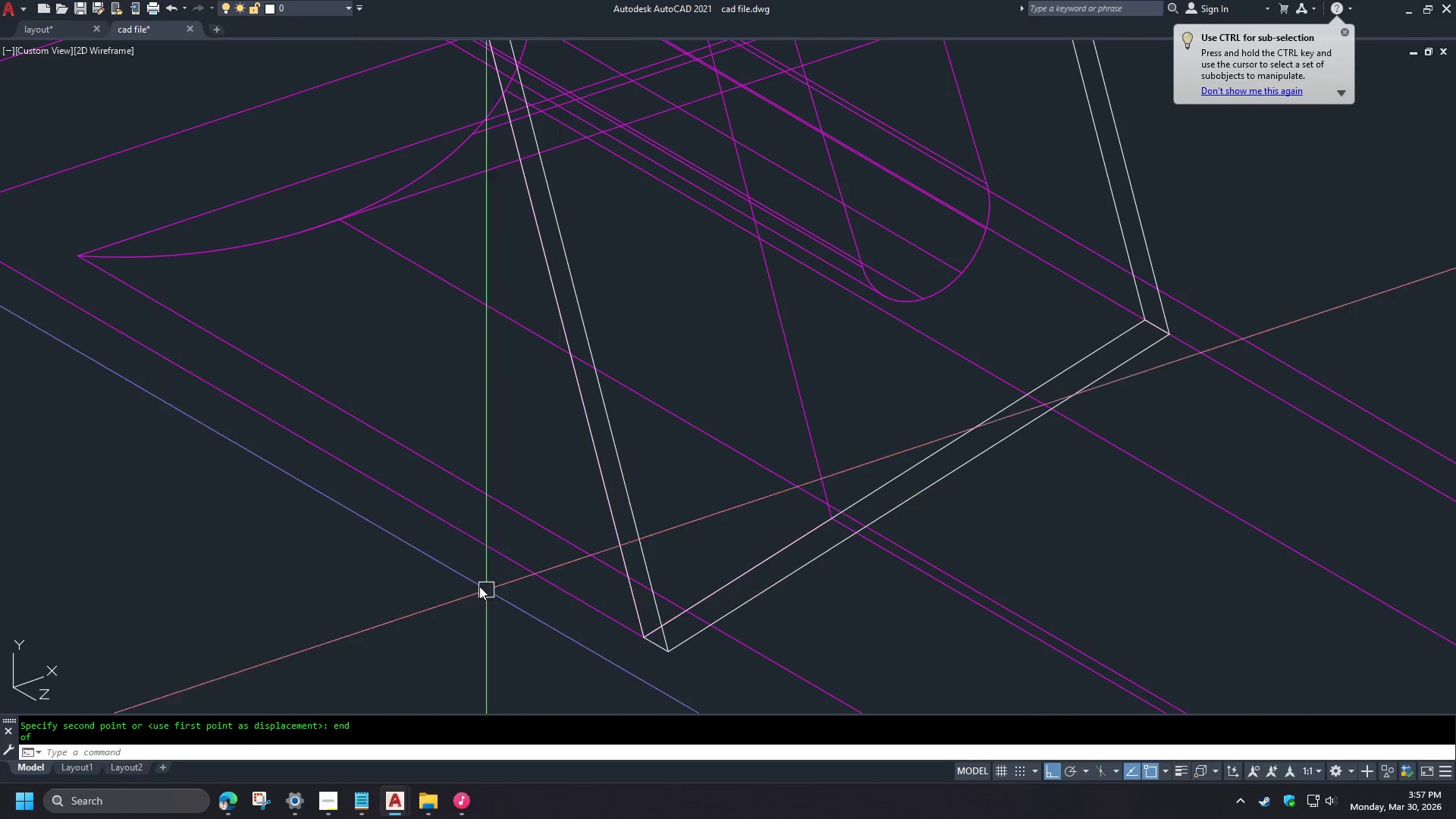 
scroll: coordinate [340, 453], scroll_direction: down, amount: 8.0
 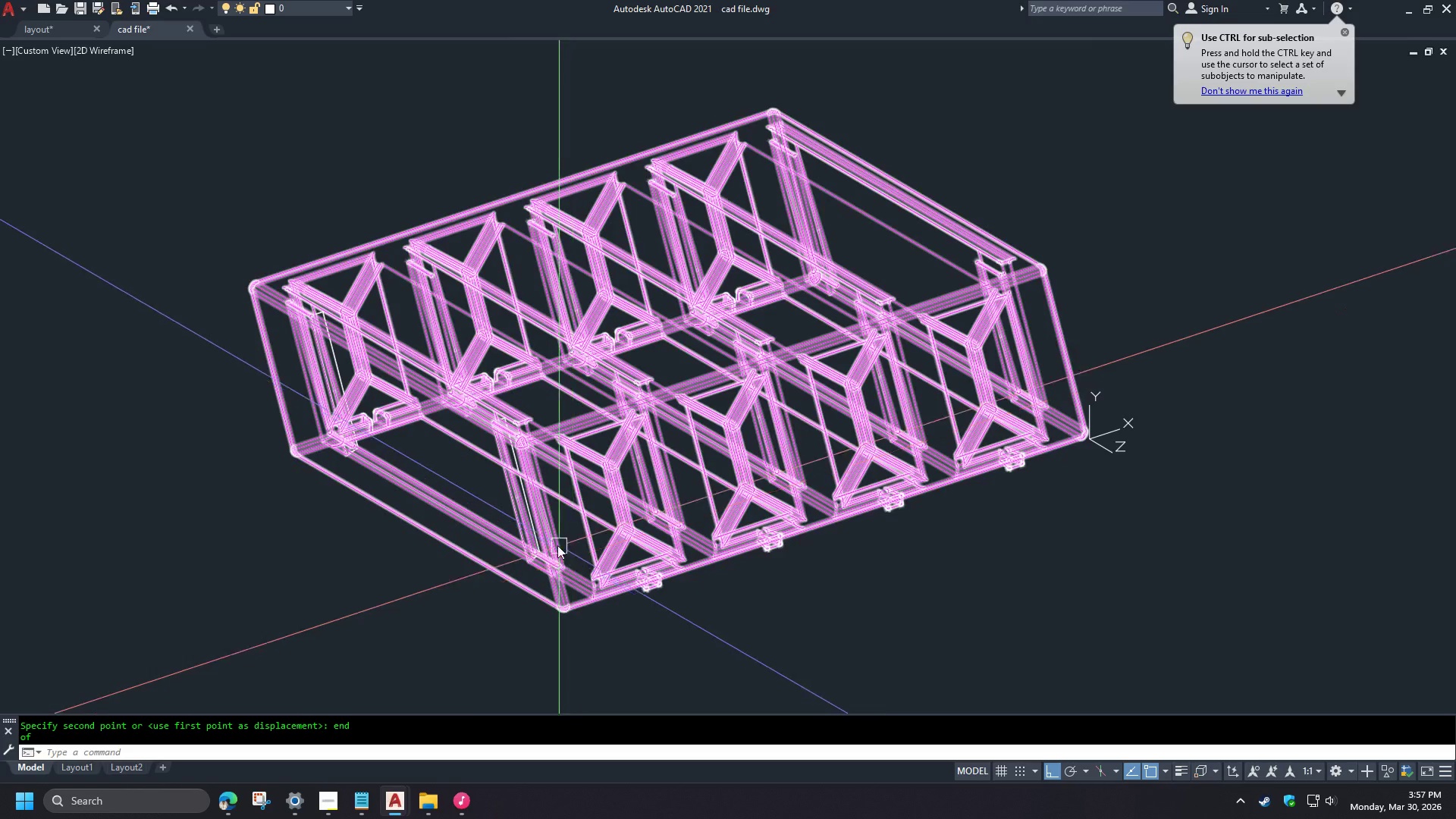 
scroll: coordinate [529, 557], scroll_direction: up, amount: 3.0
 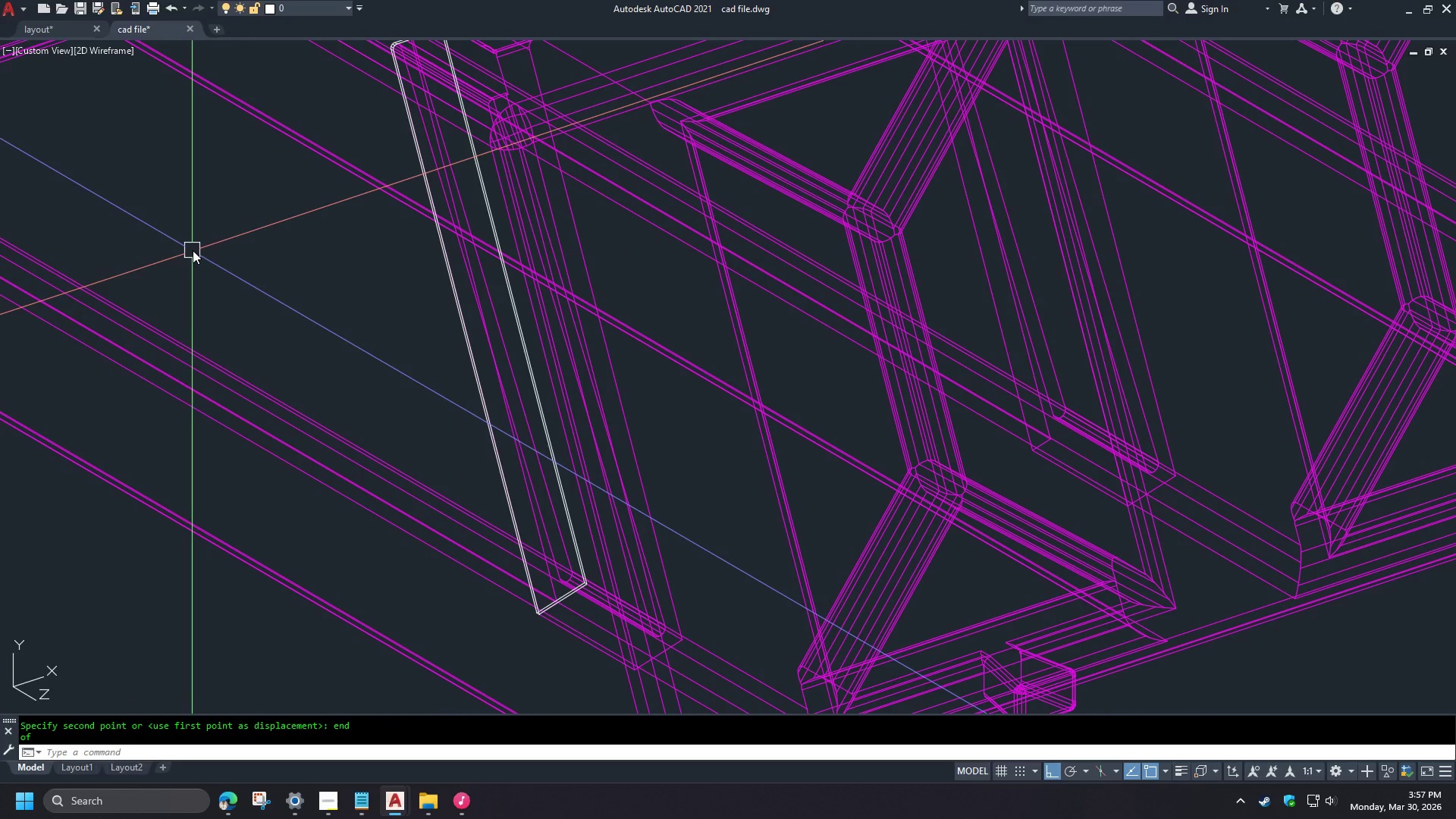 
type(-v sw -v le )
 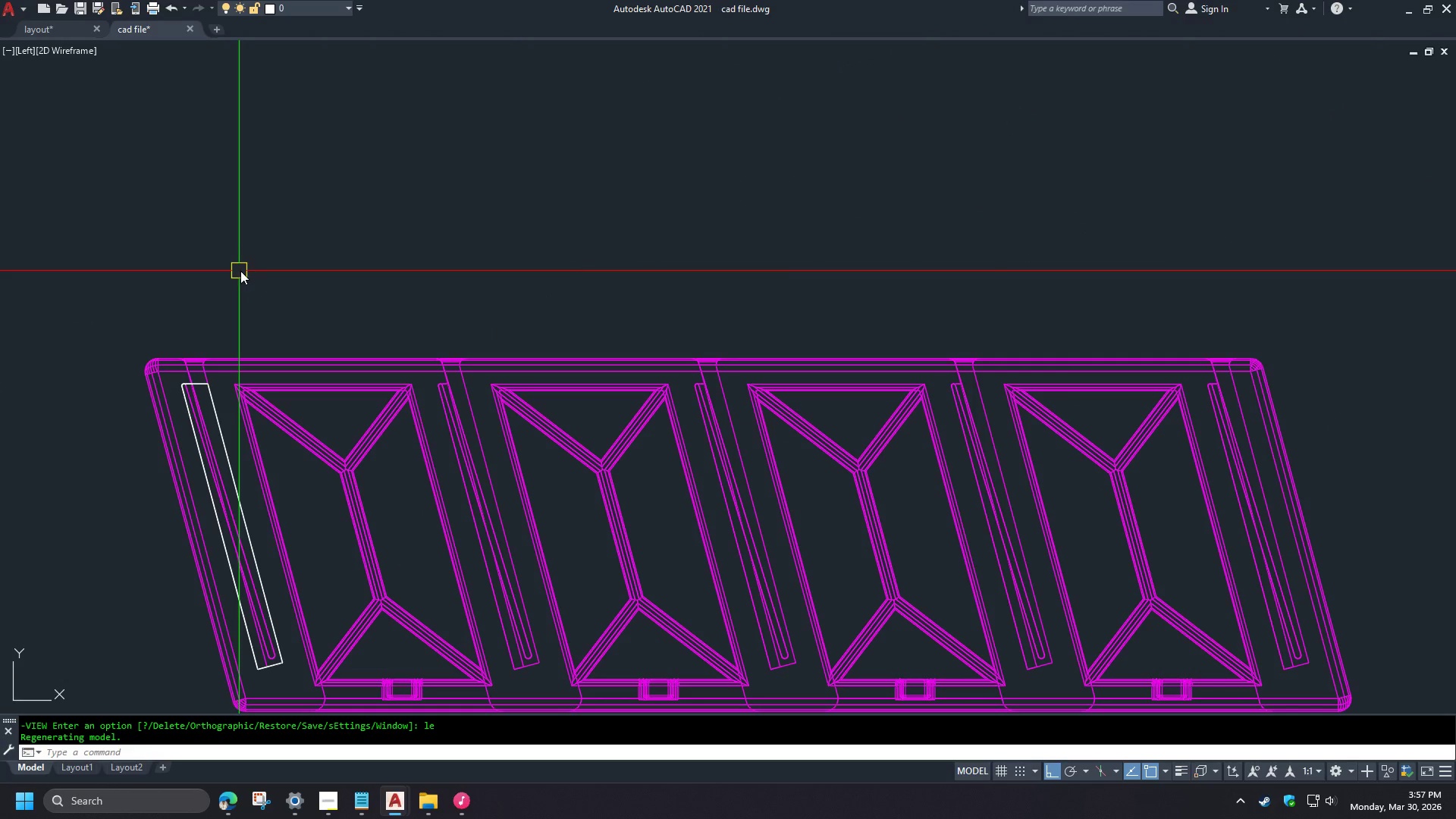 
left_click_drag(start_coordinate=[171, 244], to_coordinate=[204, 306])
 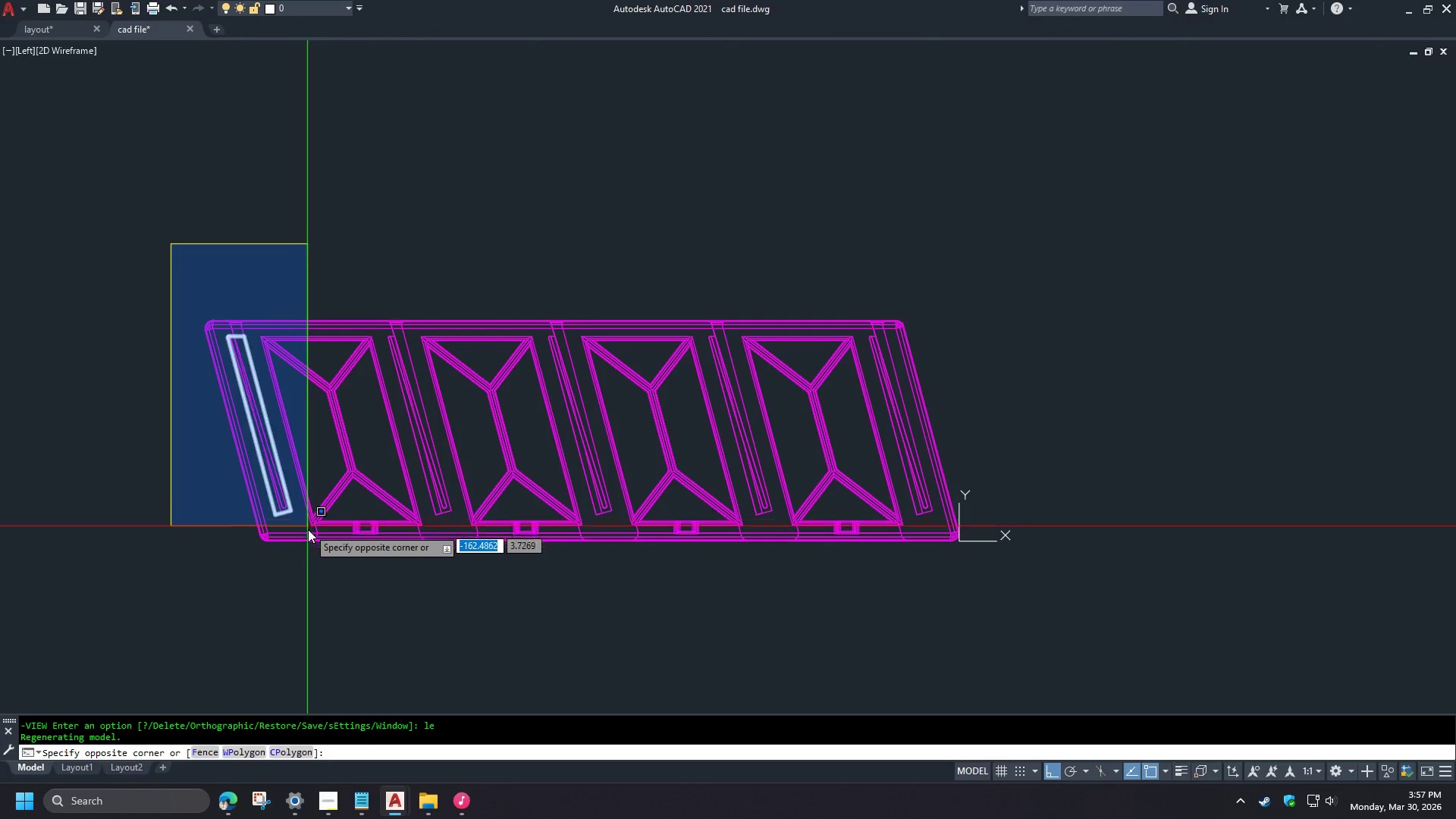 
left_click([312, 557])
 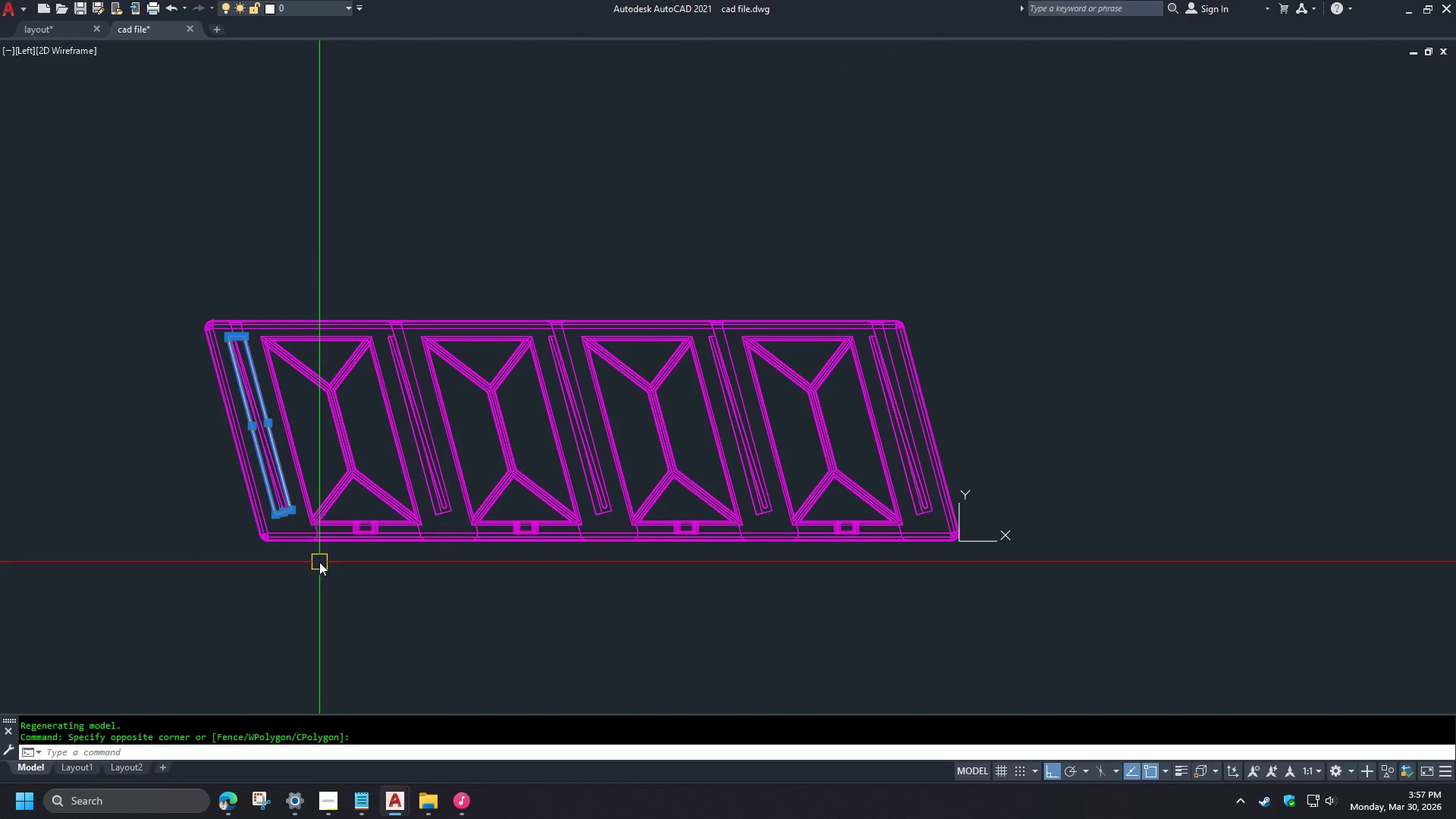 
type(co )
 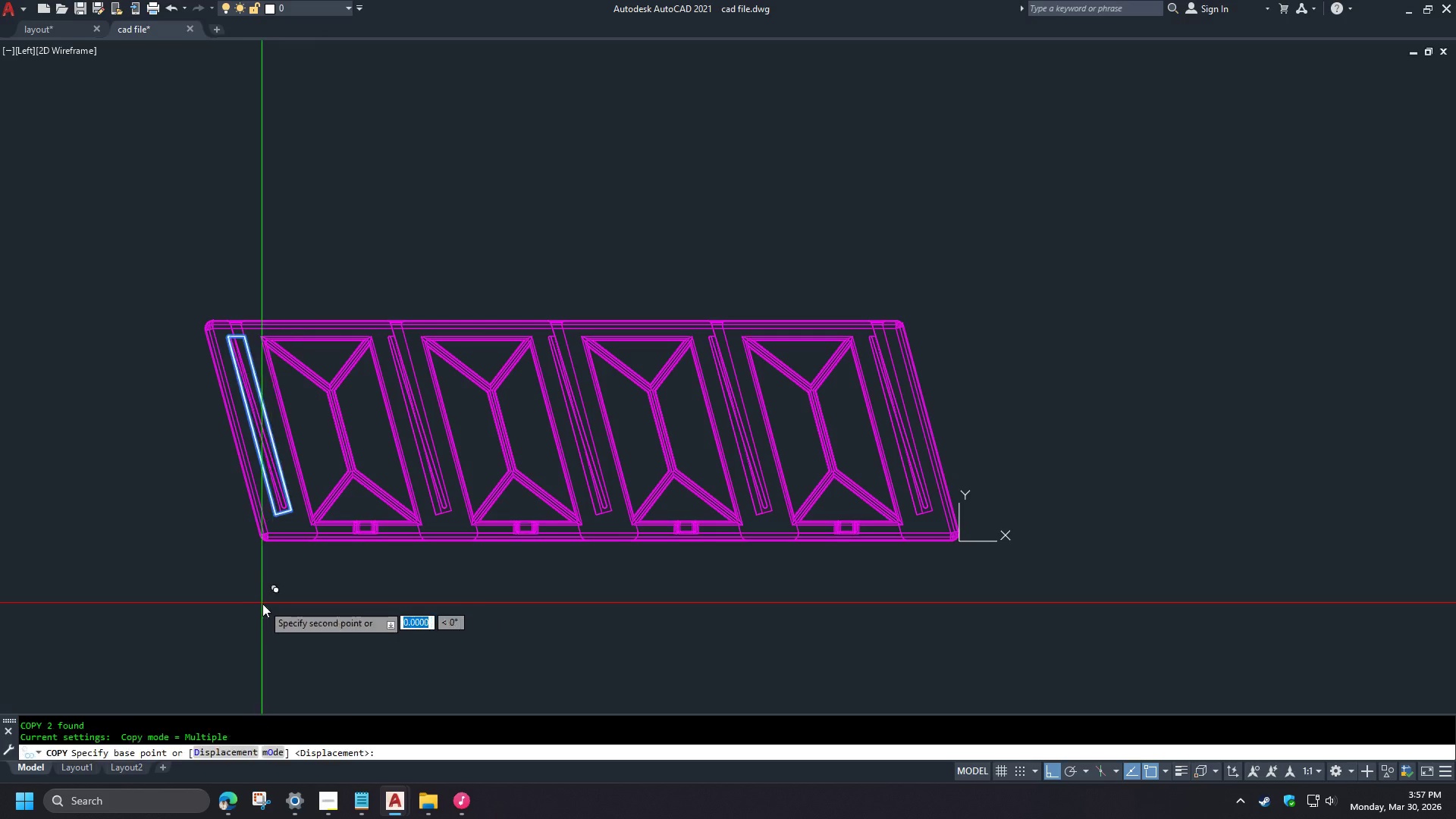 
left_click_drag(start_coordinate=[262, 603], to_coordinate=[279, 611])
 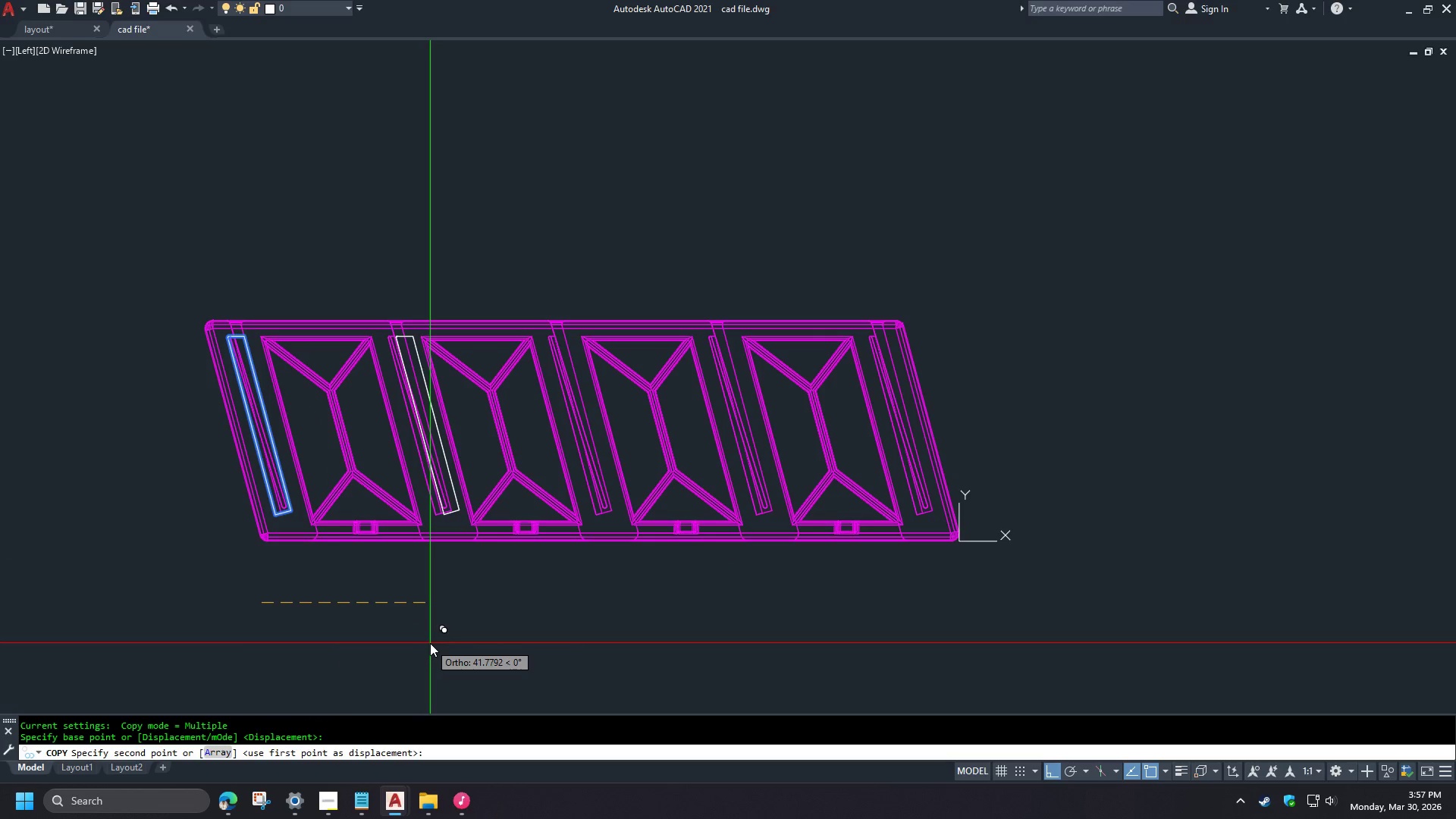 
scroll: coordinate [305, 257], scroll_direction: down, amount: 1.0
 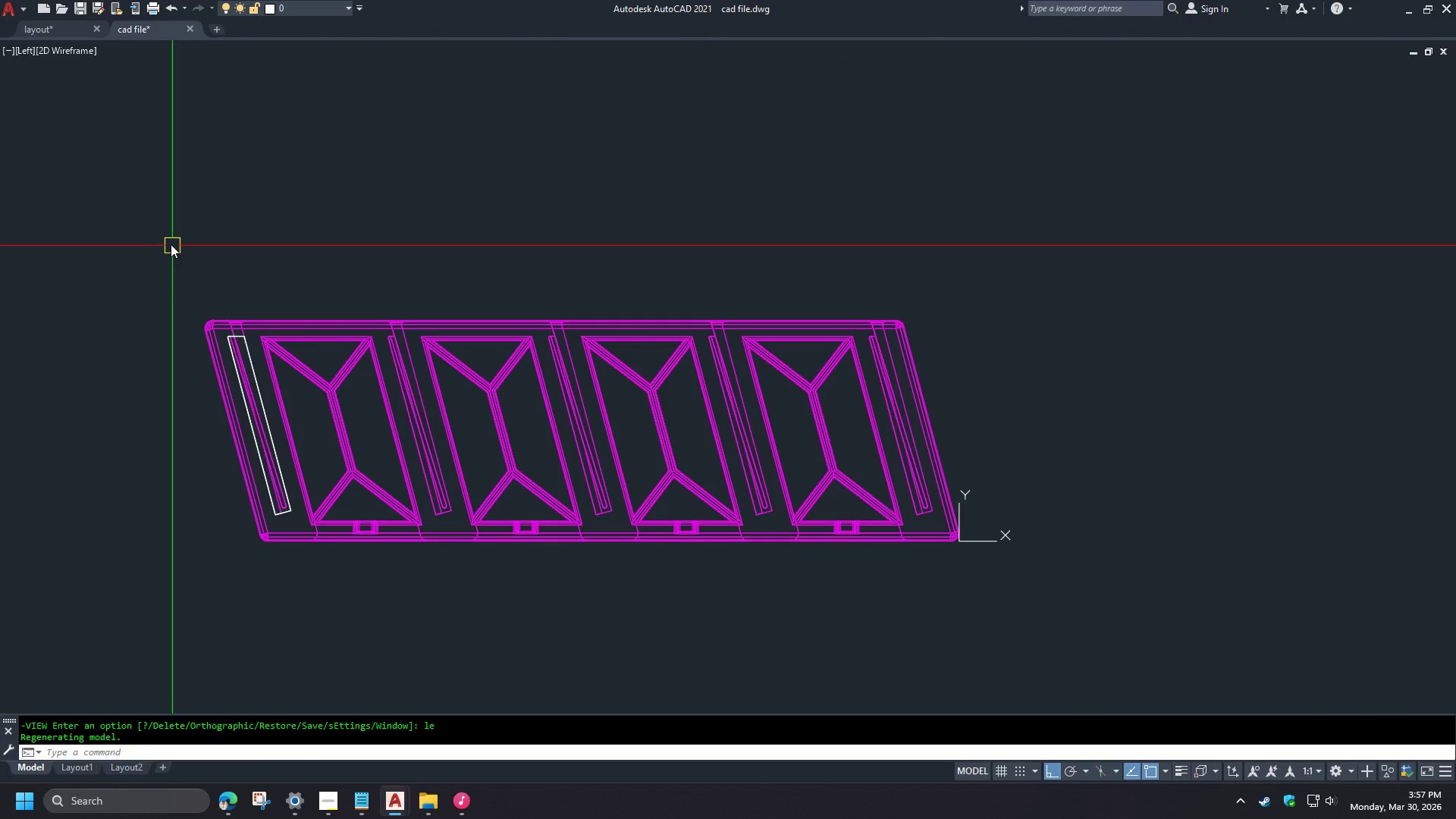 
key(A)
 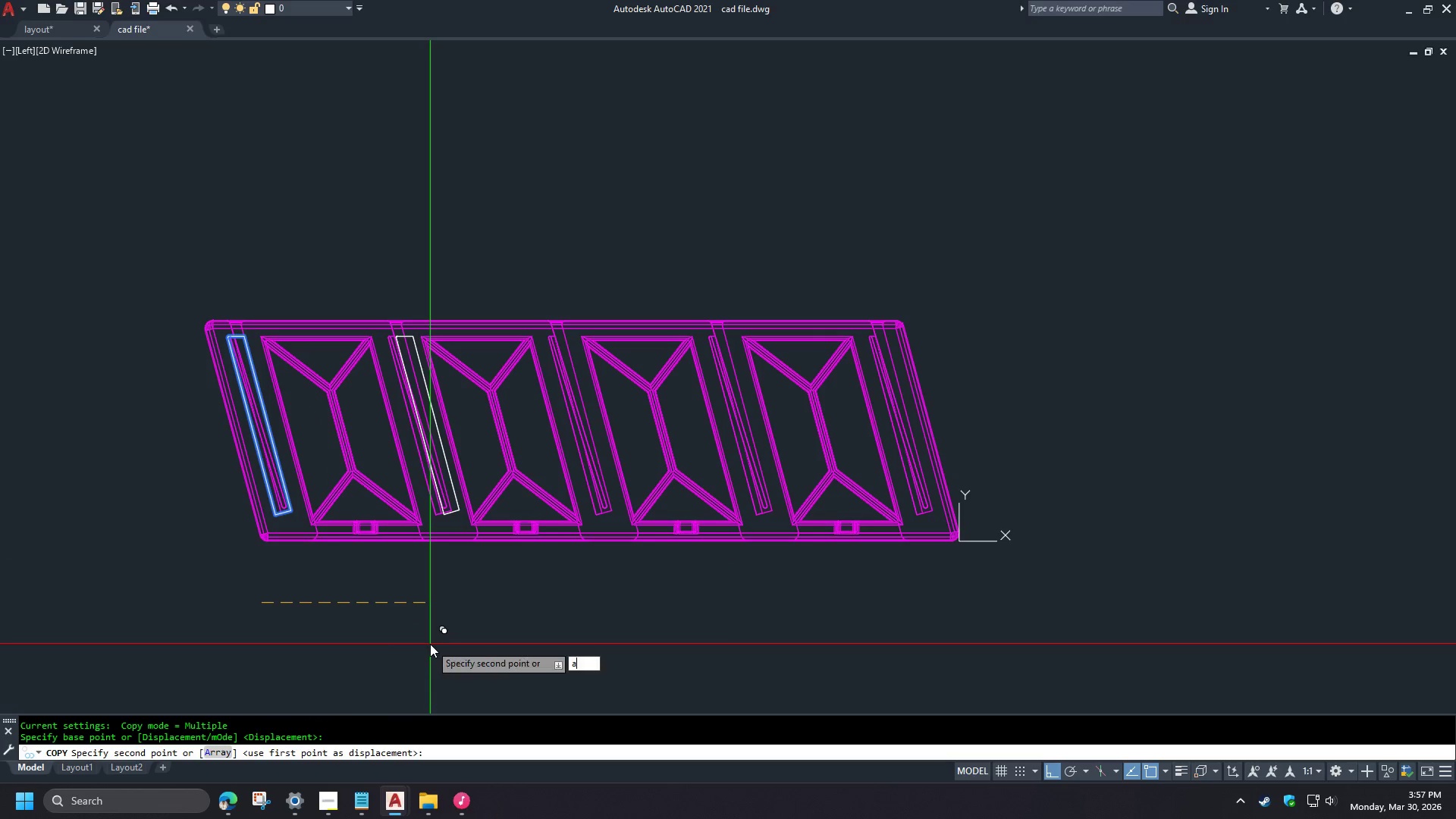 
key(Space)
 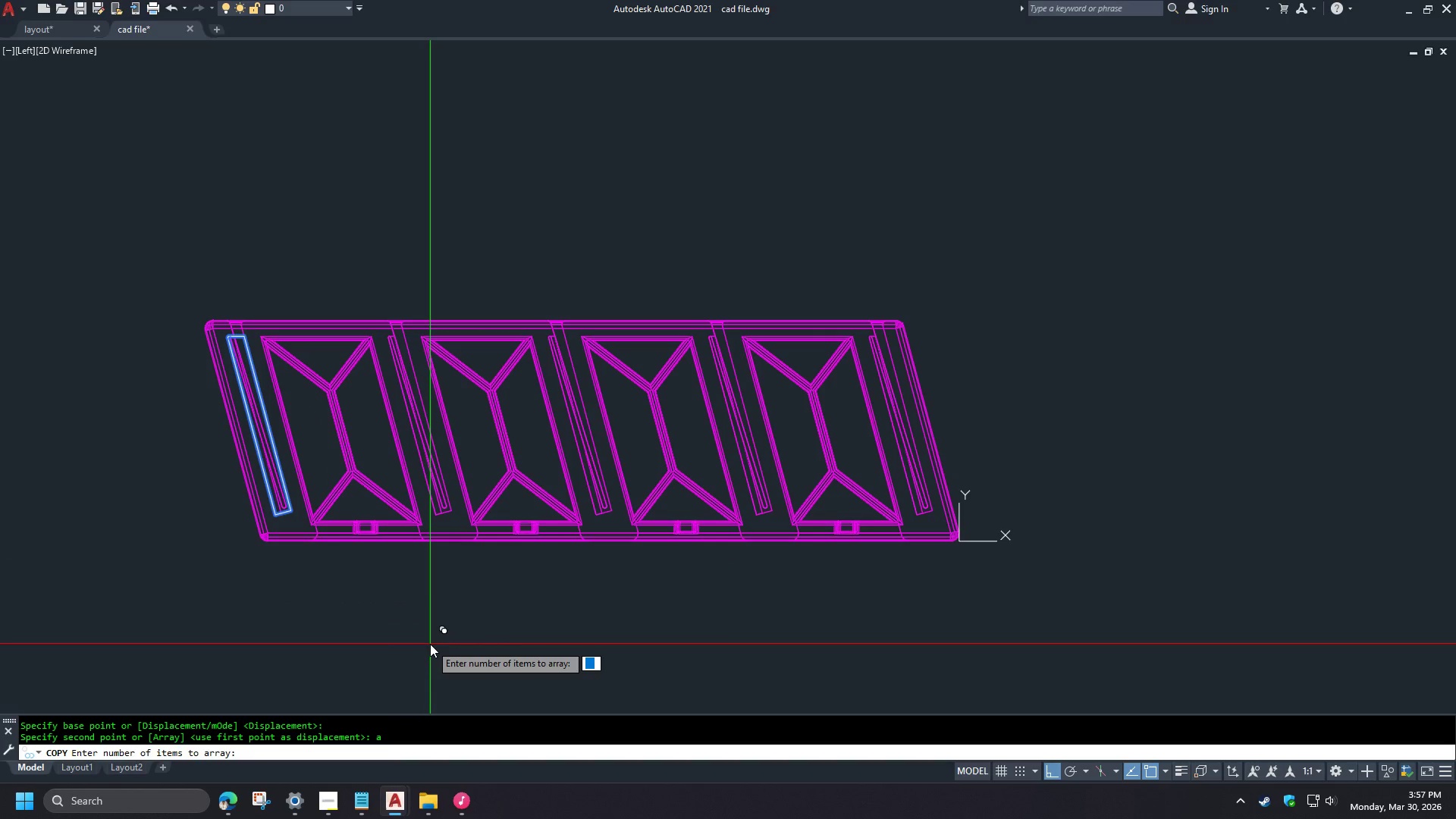 
key(5)
 